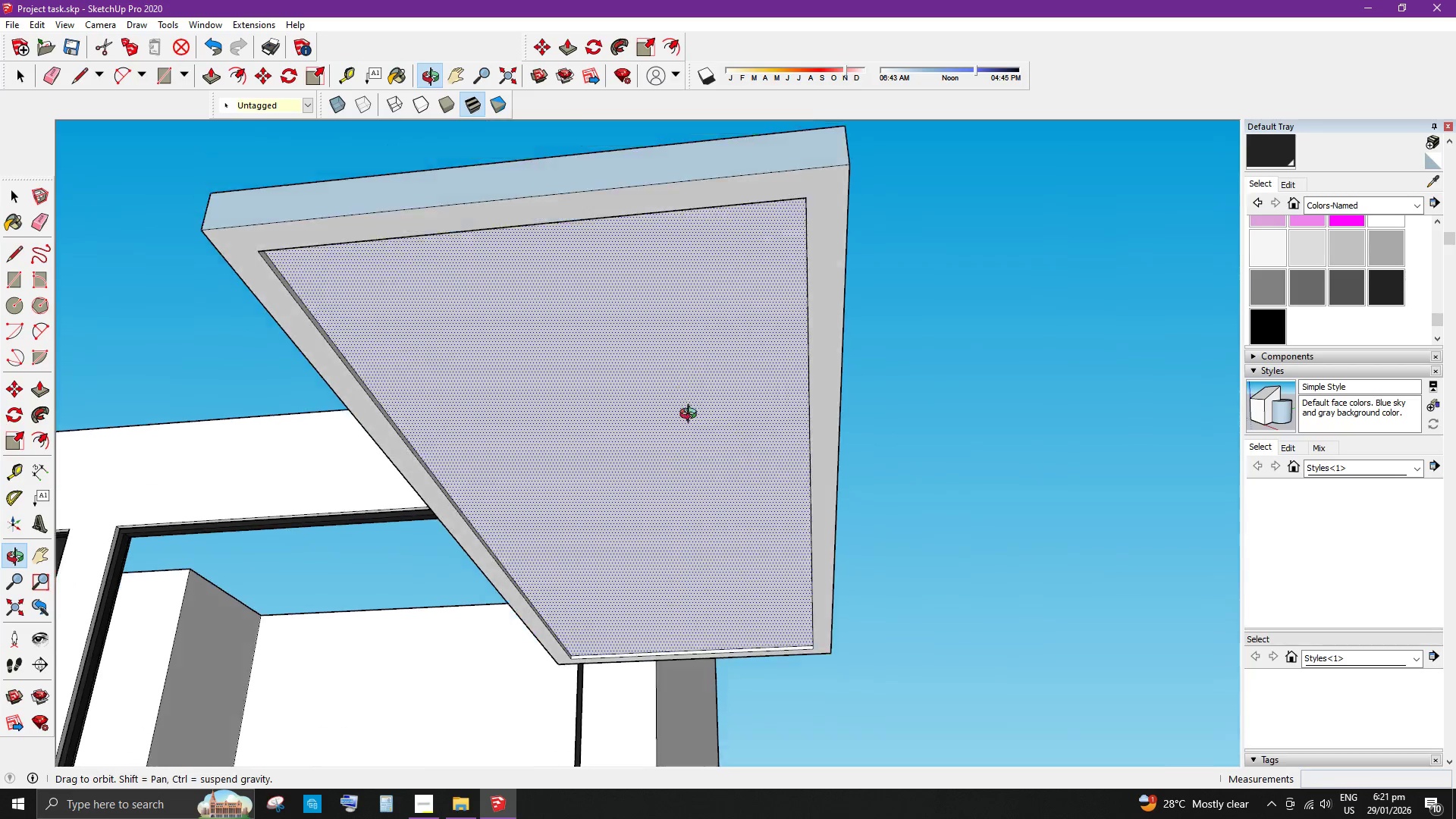 
scroll: coordinate [745, 568], scroll_direction: down, amount: 2.0
 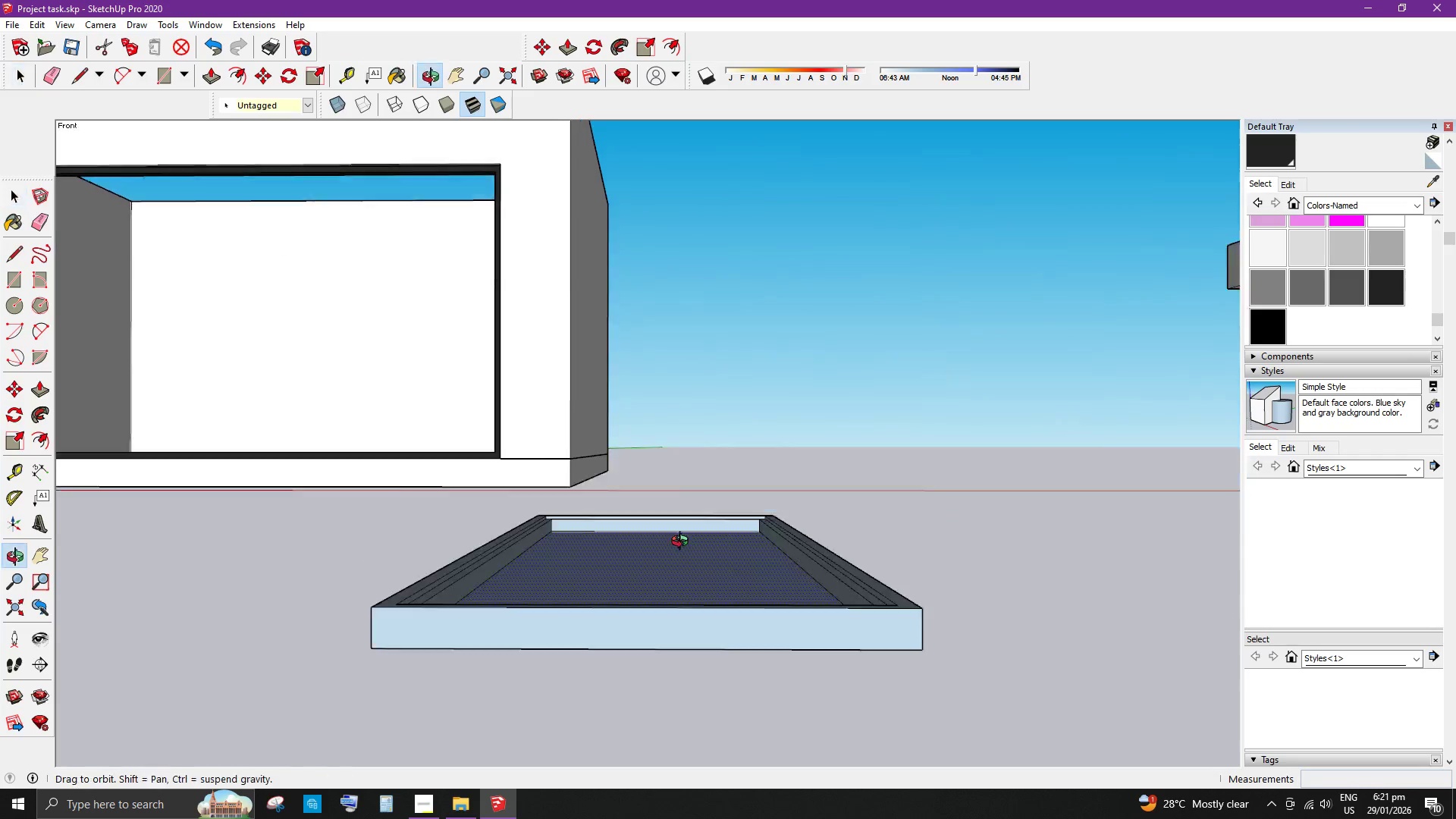 
scroll: coordinate [566, 484], scroll_direction: up, amount: 1.0
 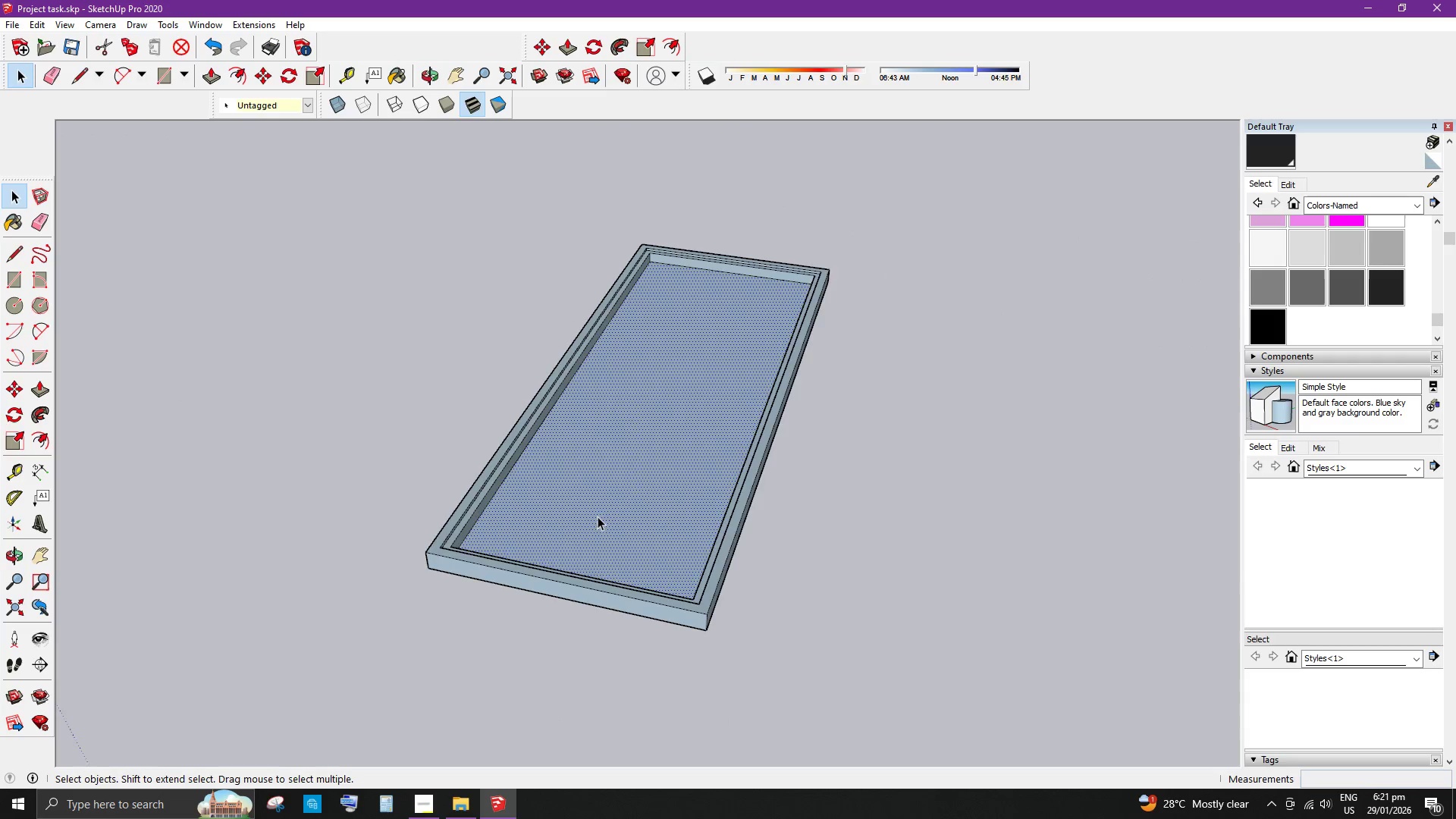 
left_click([610, 492])
 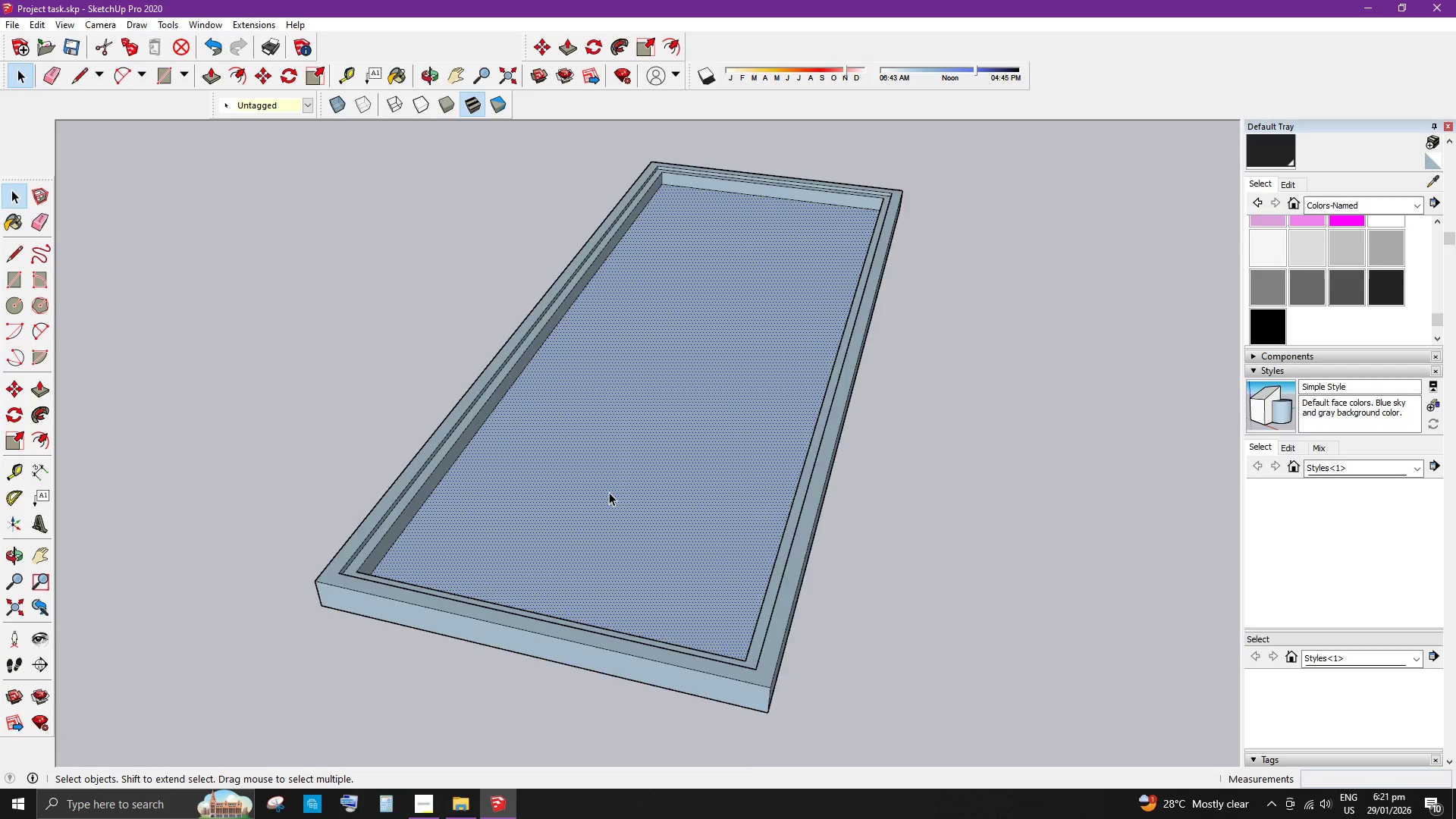 
scroll: coordinate [609, 492], scroll_direction: up, amount: 6.0
 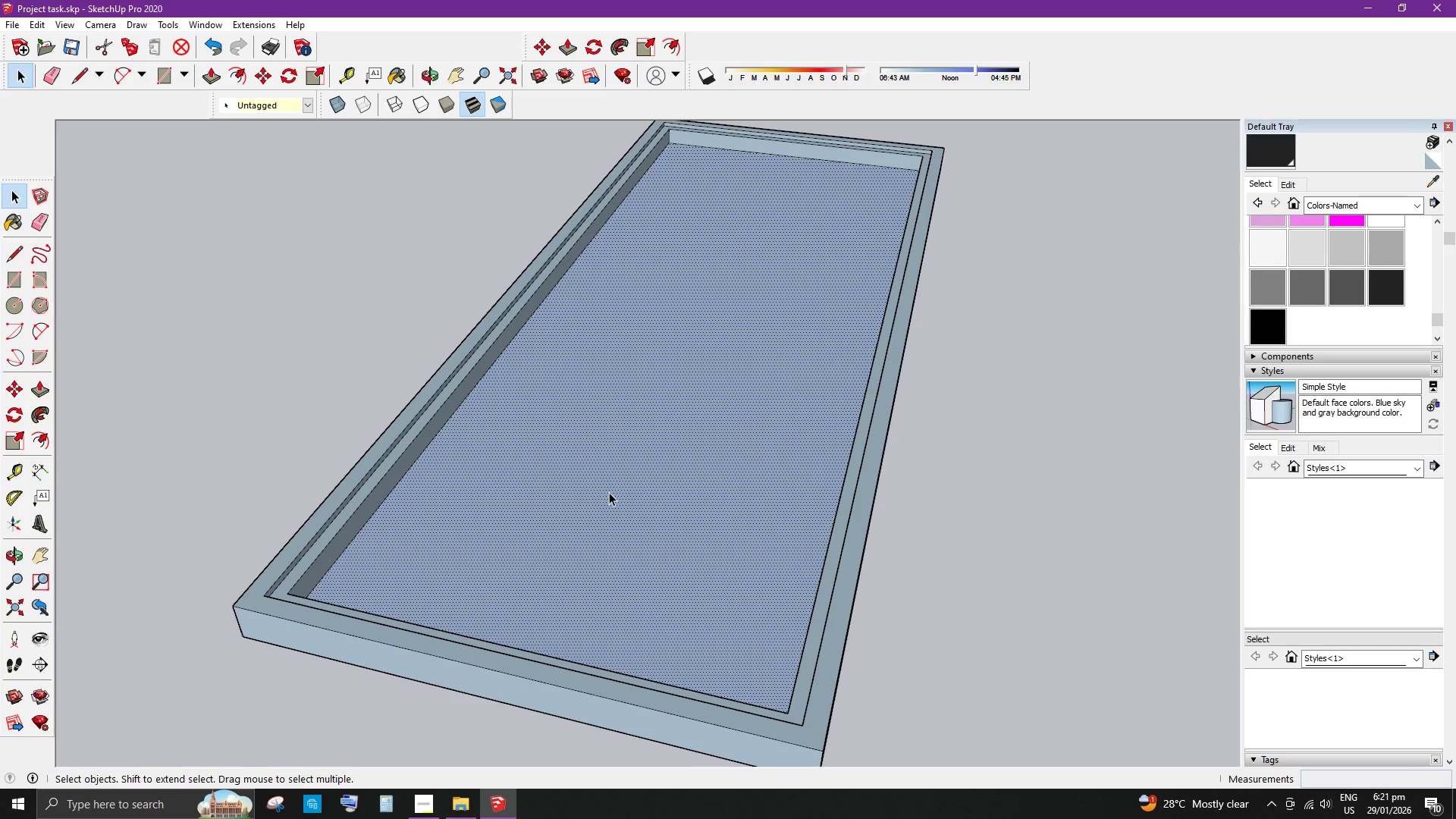 
key(P)
 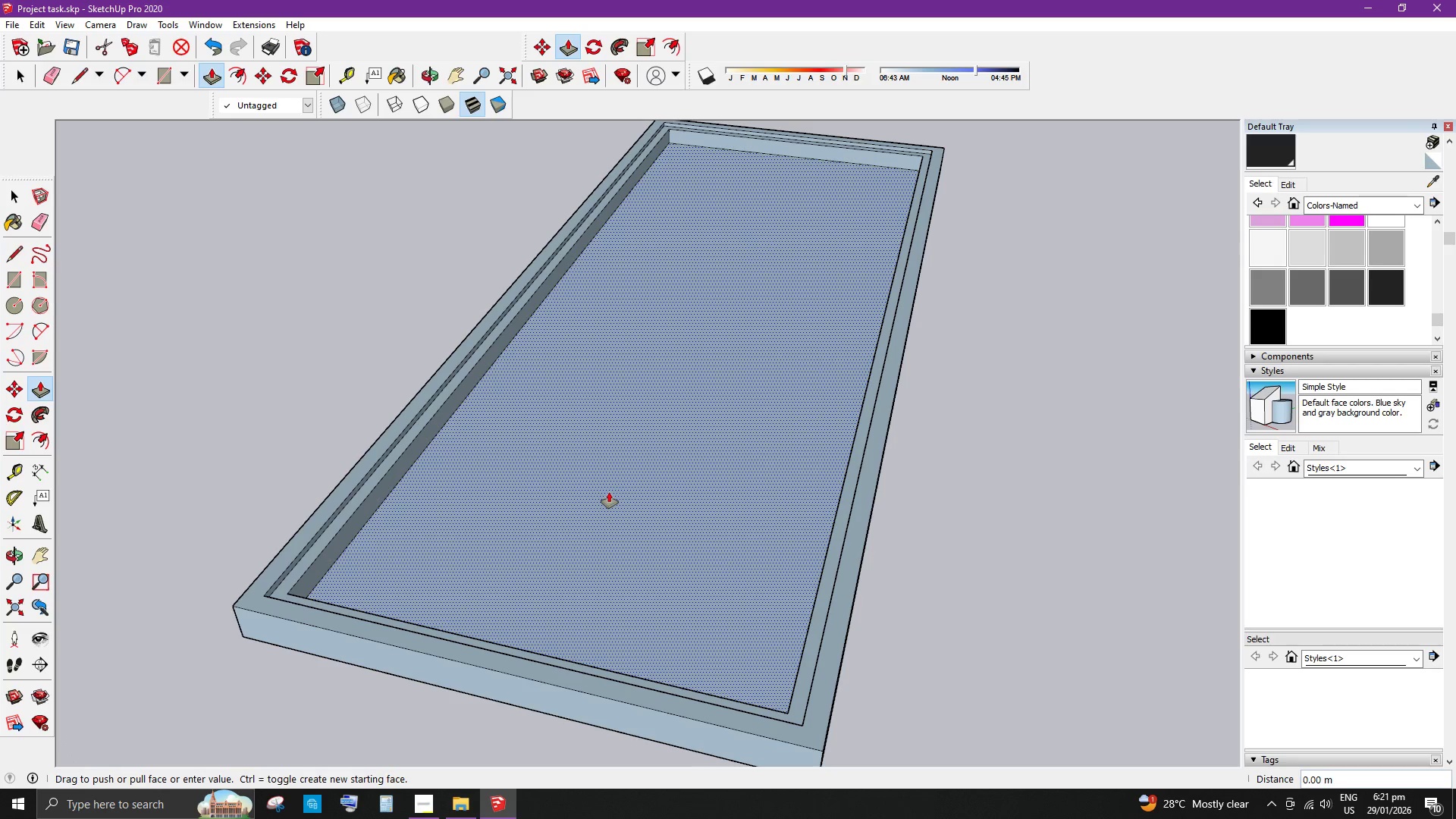 
left_click_drag(start_coordinate=[609, 492], to_coordinate=[604, 489])
 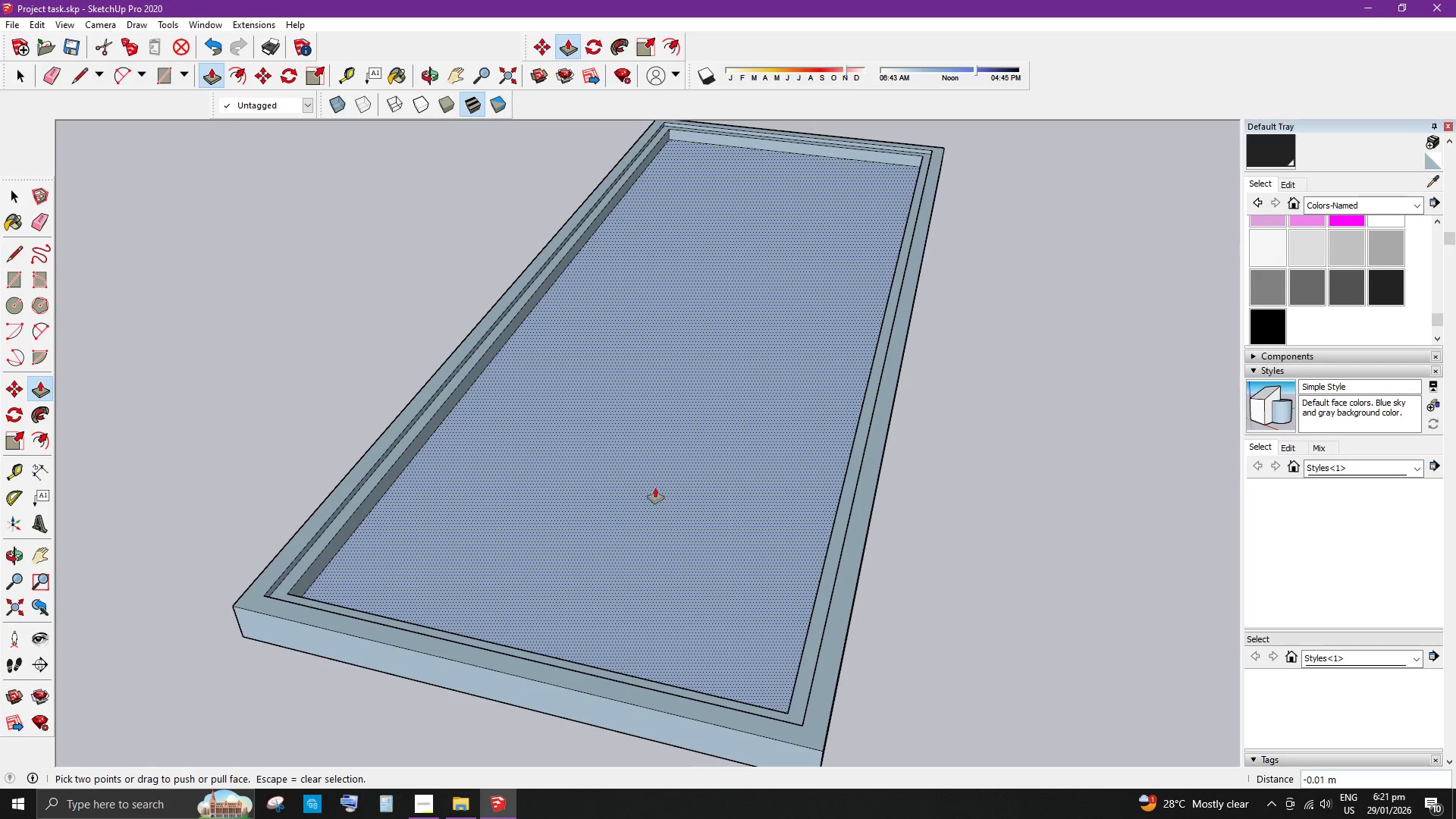 
key(Space)
 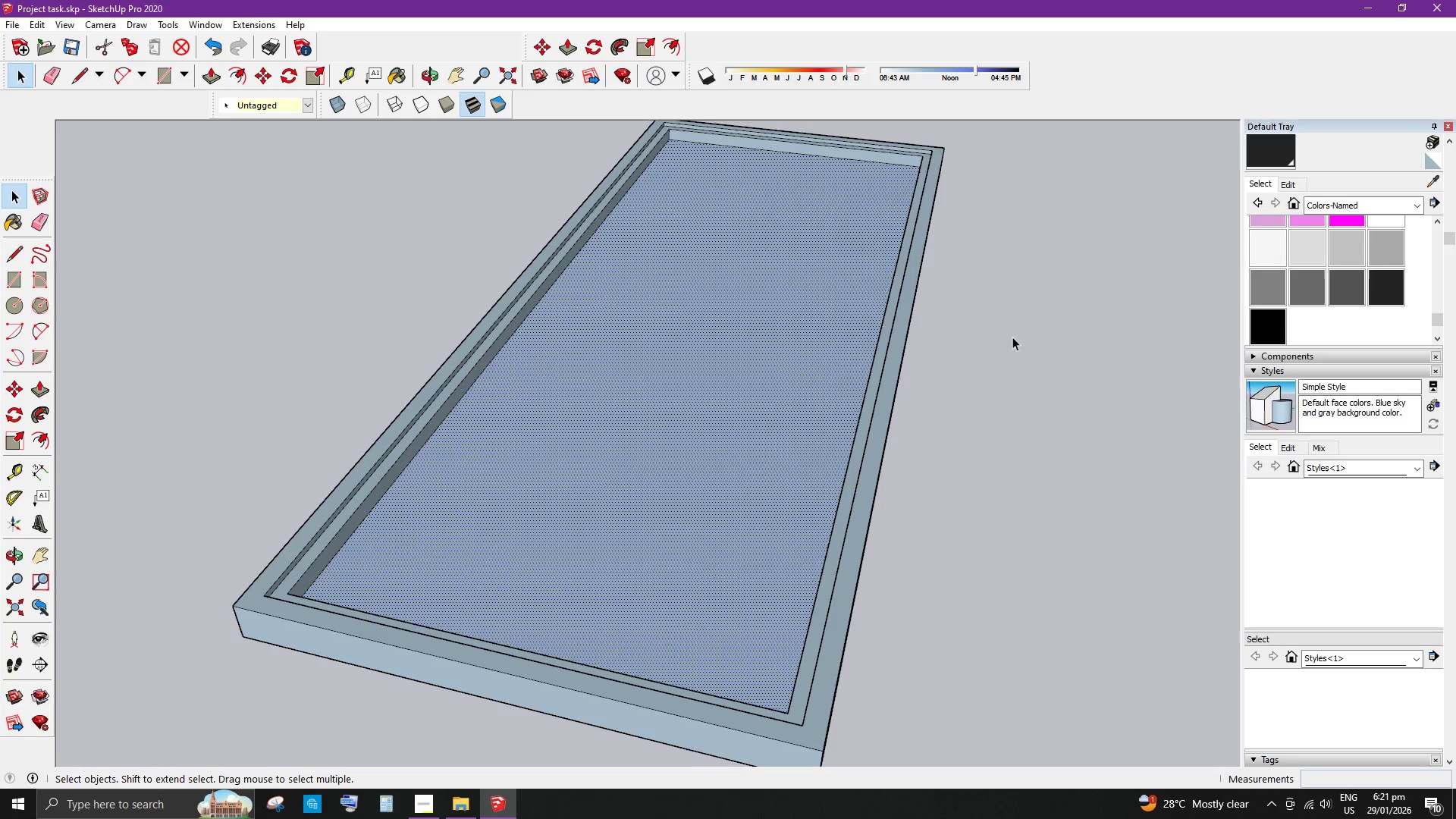 
scroll: coordinate [920, 414], scroll_direction: down, amount: 8.0
 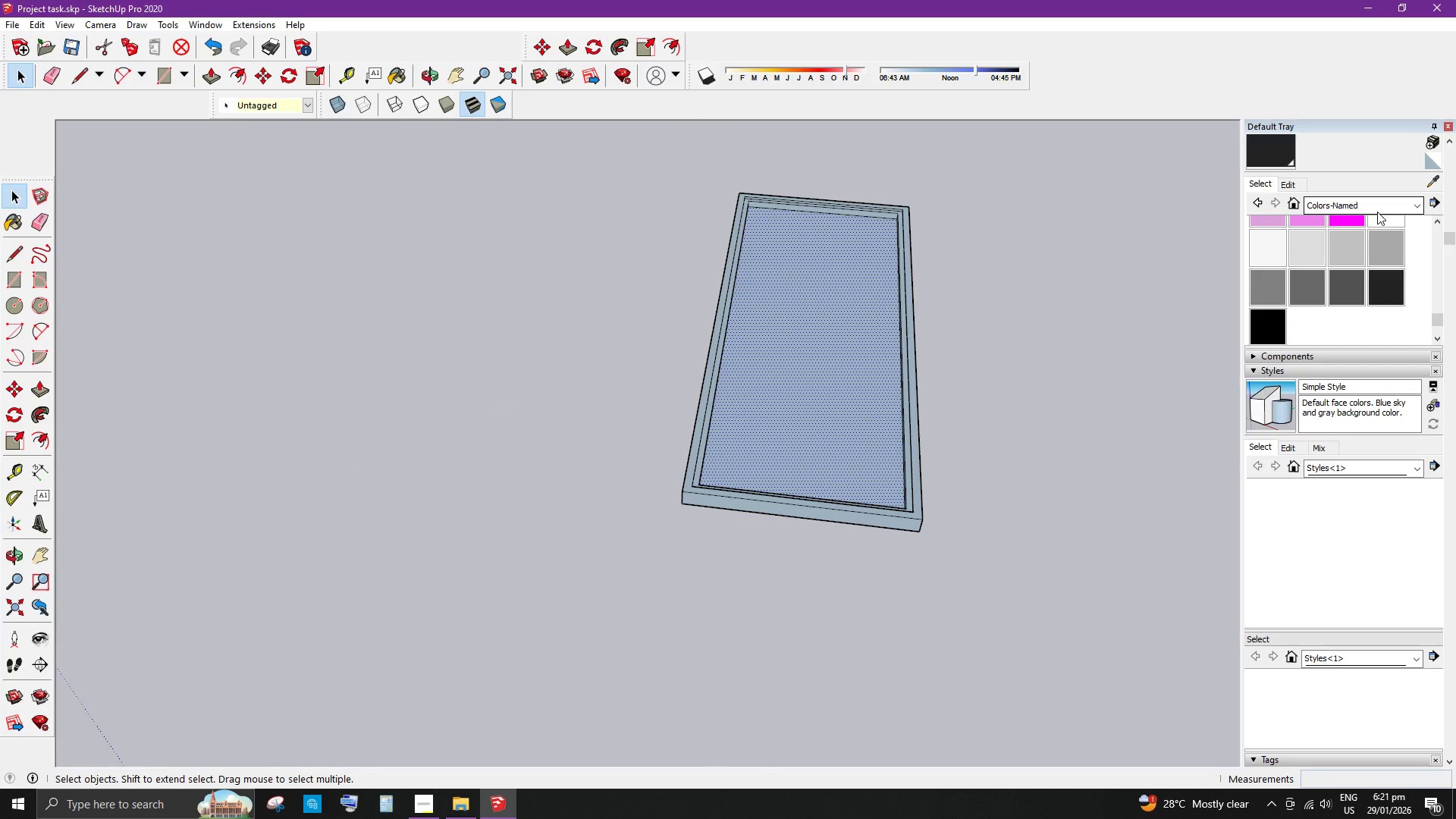 
left_click([1380, 294])
 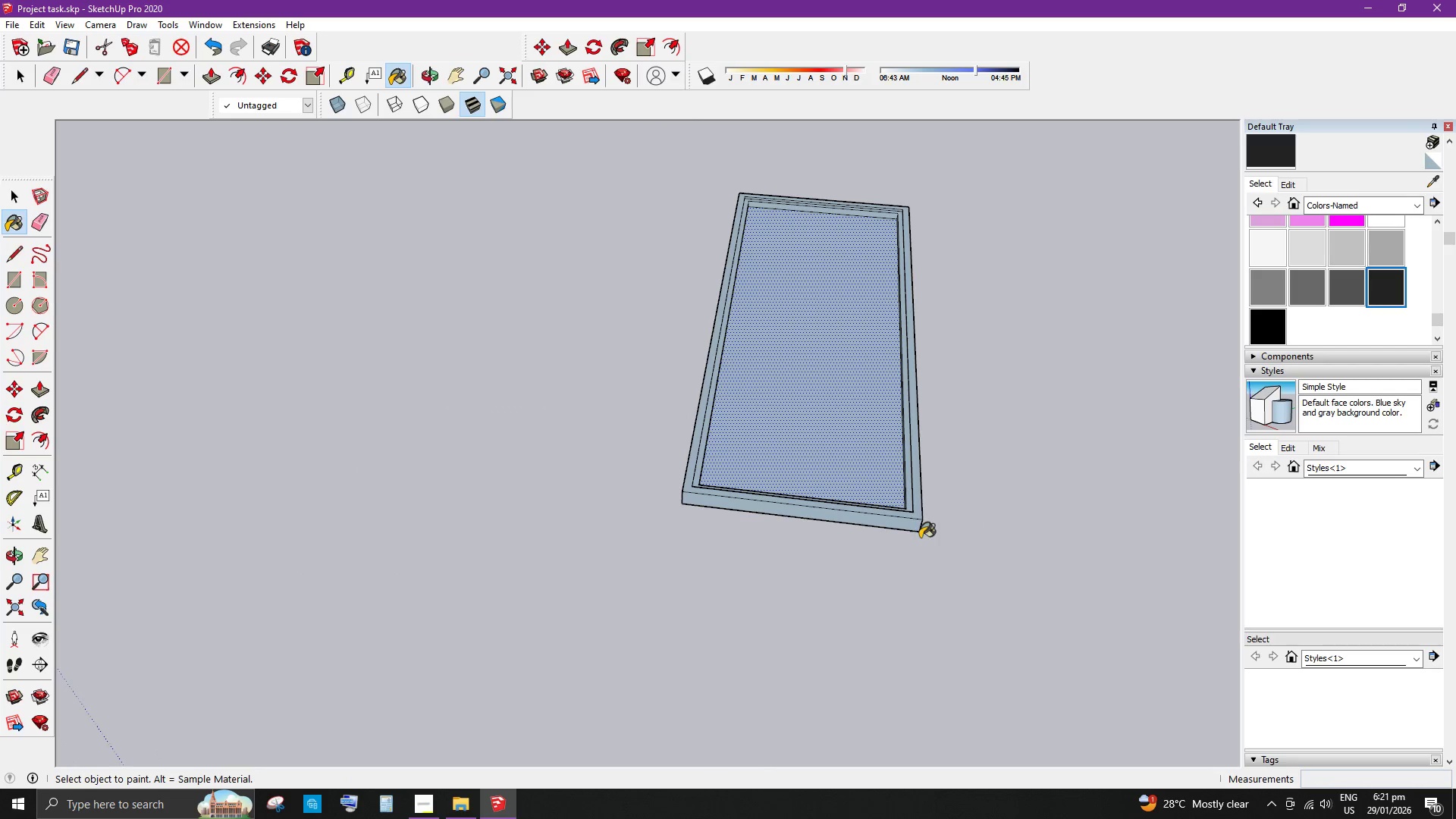 
key(Space)
 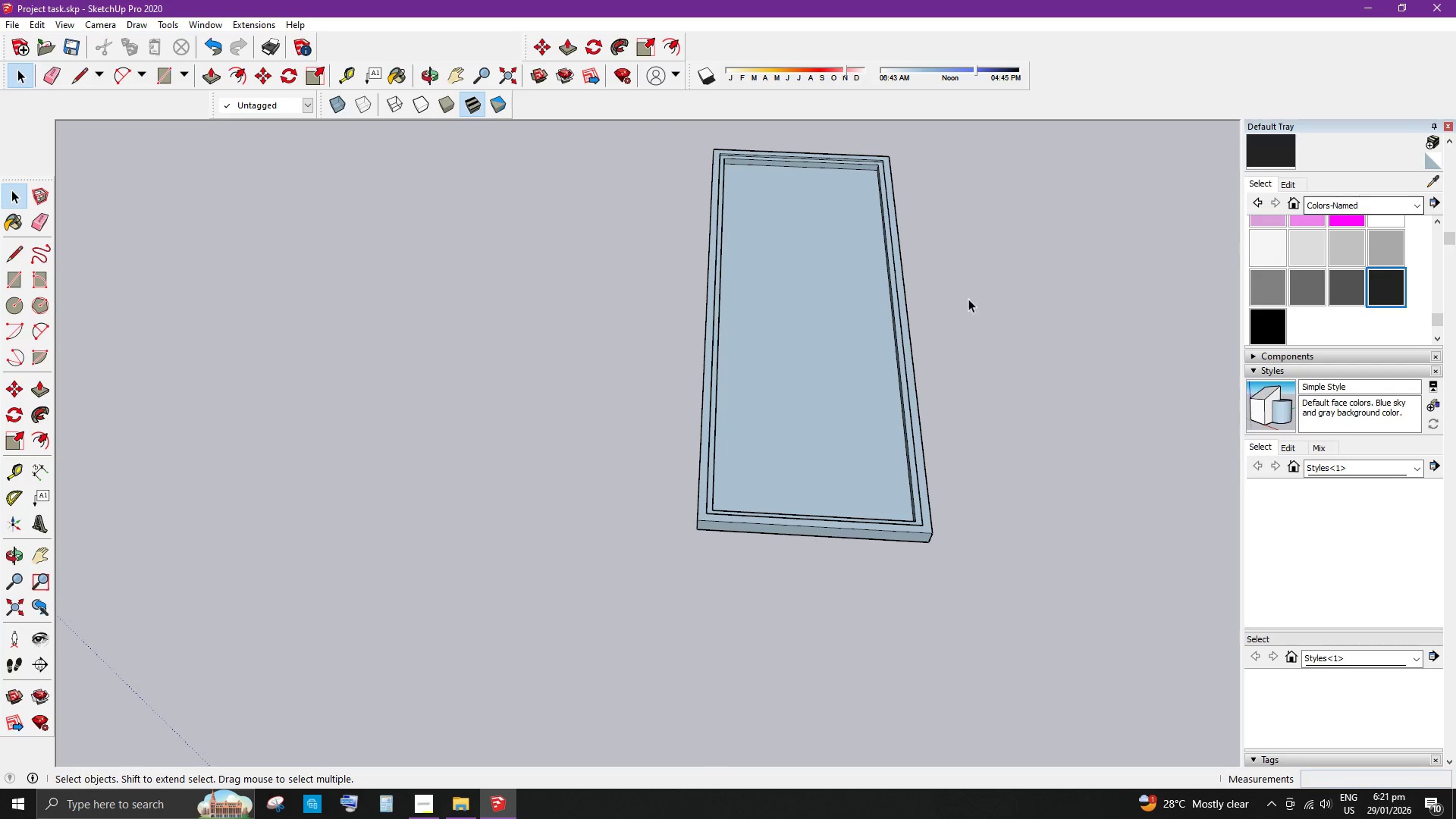 
left_click([808, 389])
 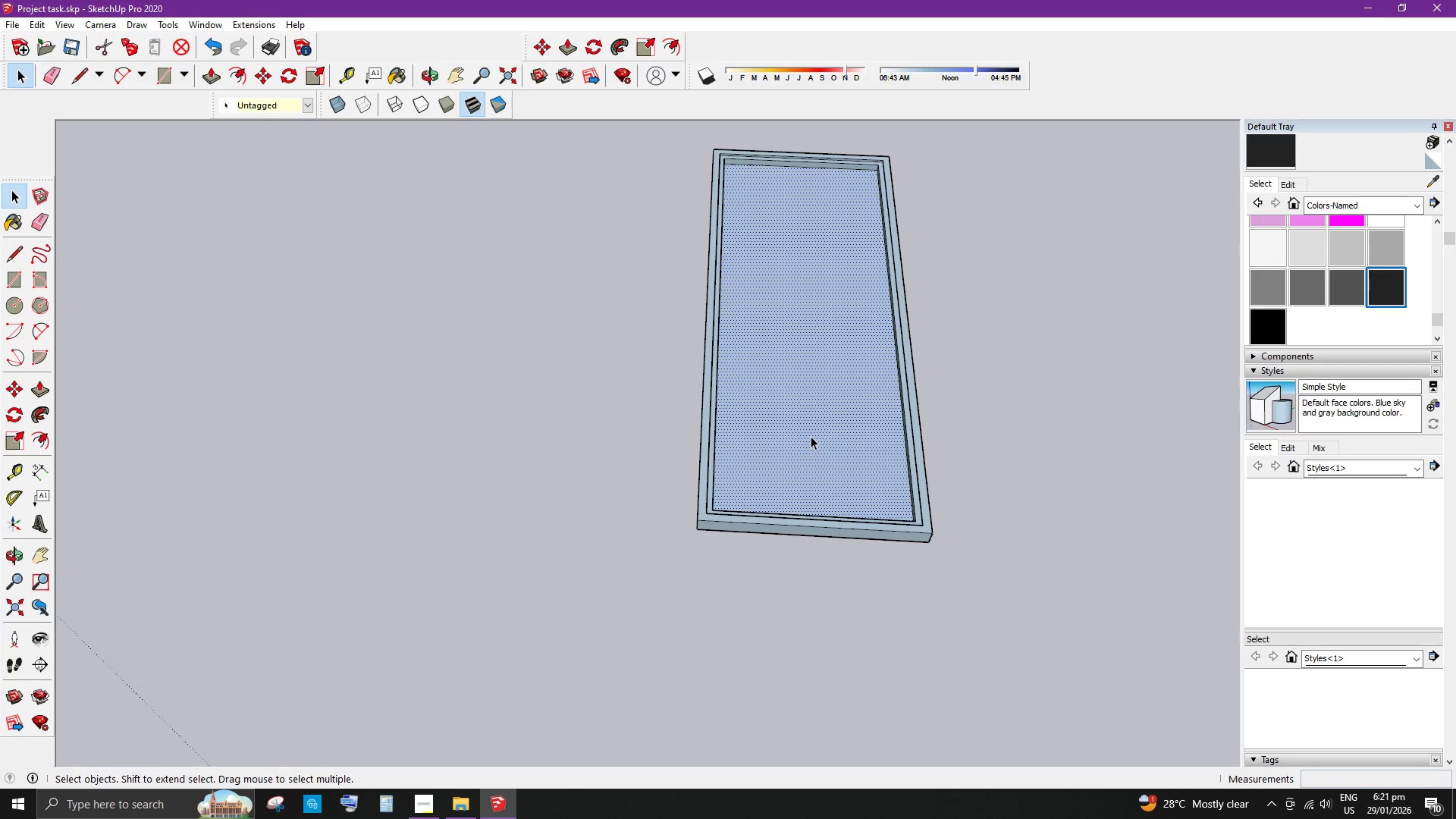 
scroll: coordinate [814, 531], scroll_direction: up, amount: 5.0
 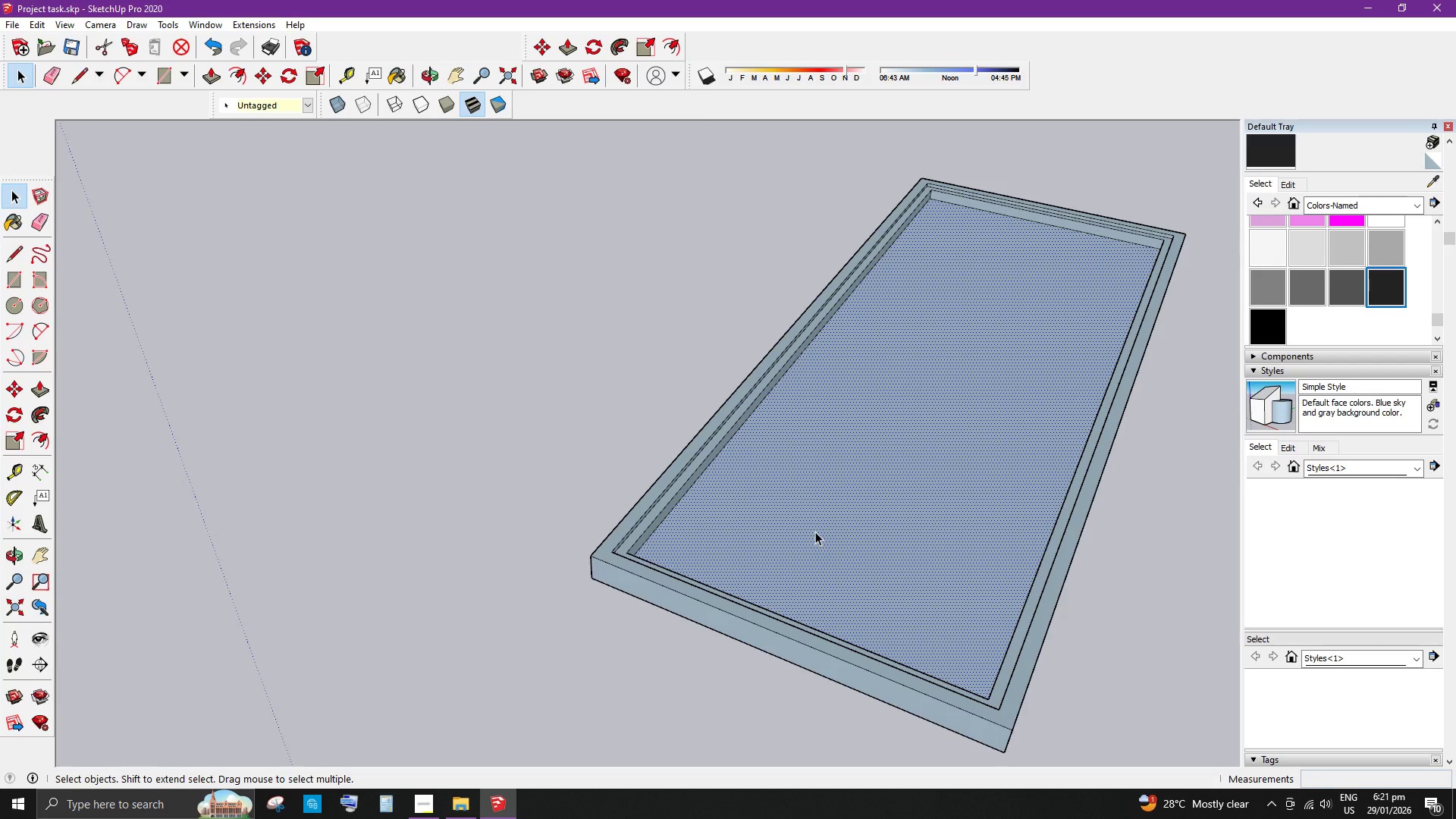 
key(P)
 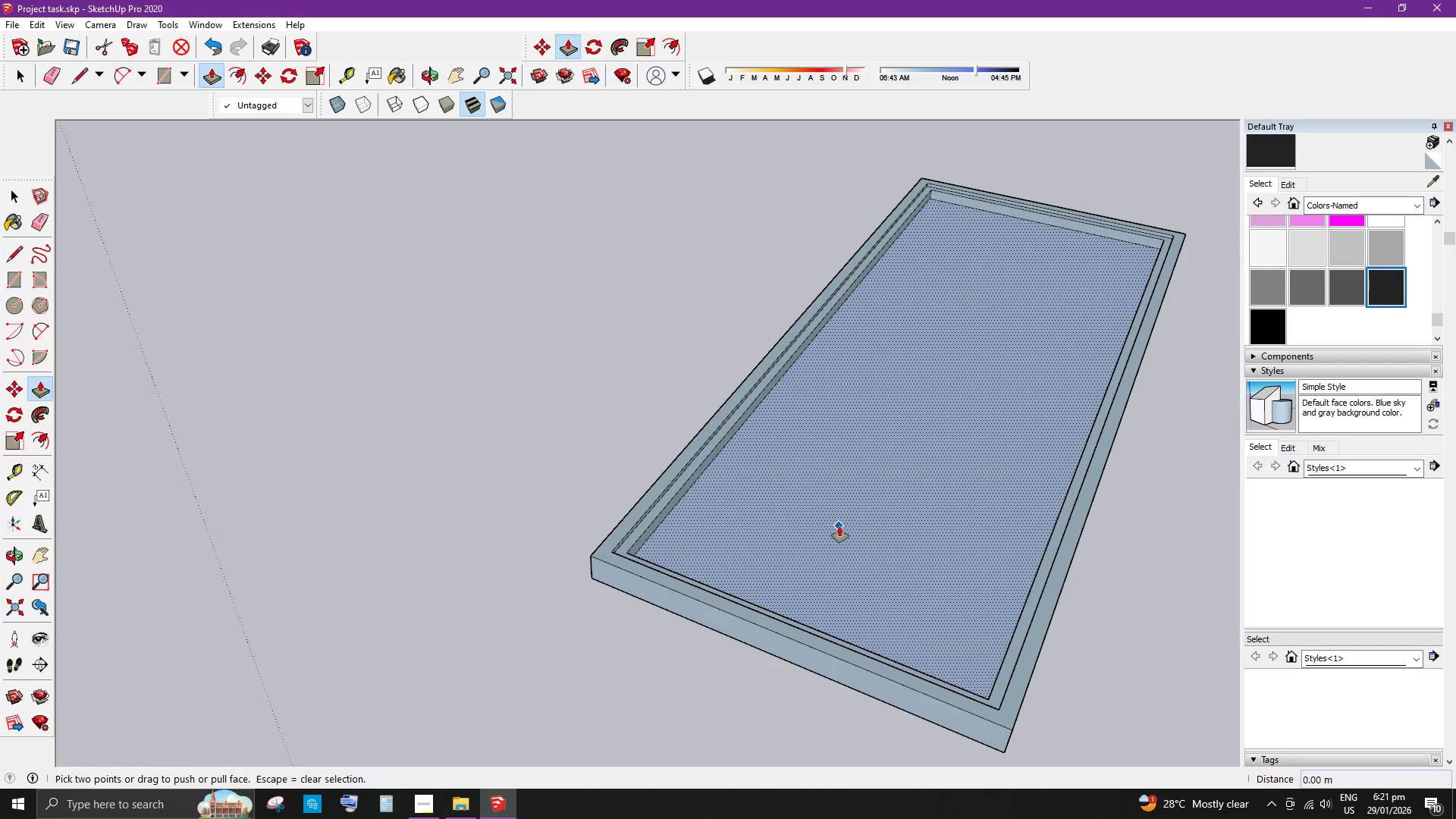 
left_click_drag(start_coordinate=[839, 526], to_coordinate=[840, 554])
 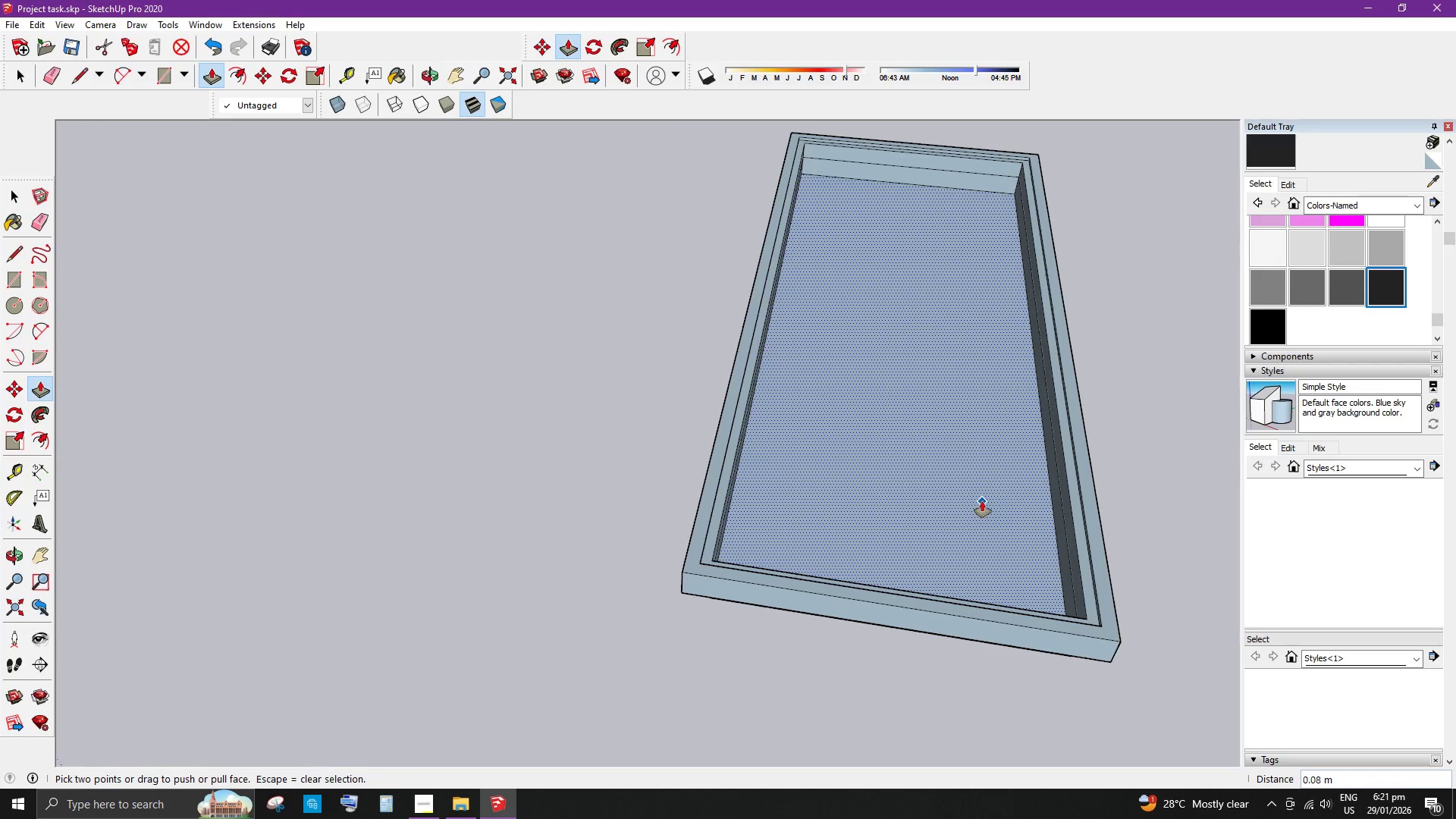 
key(Delete)
 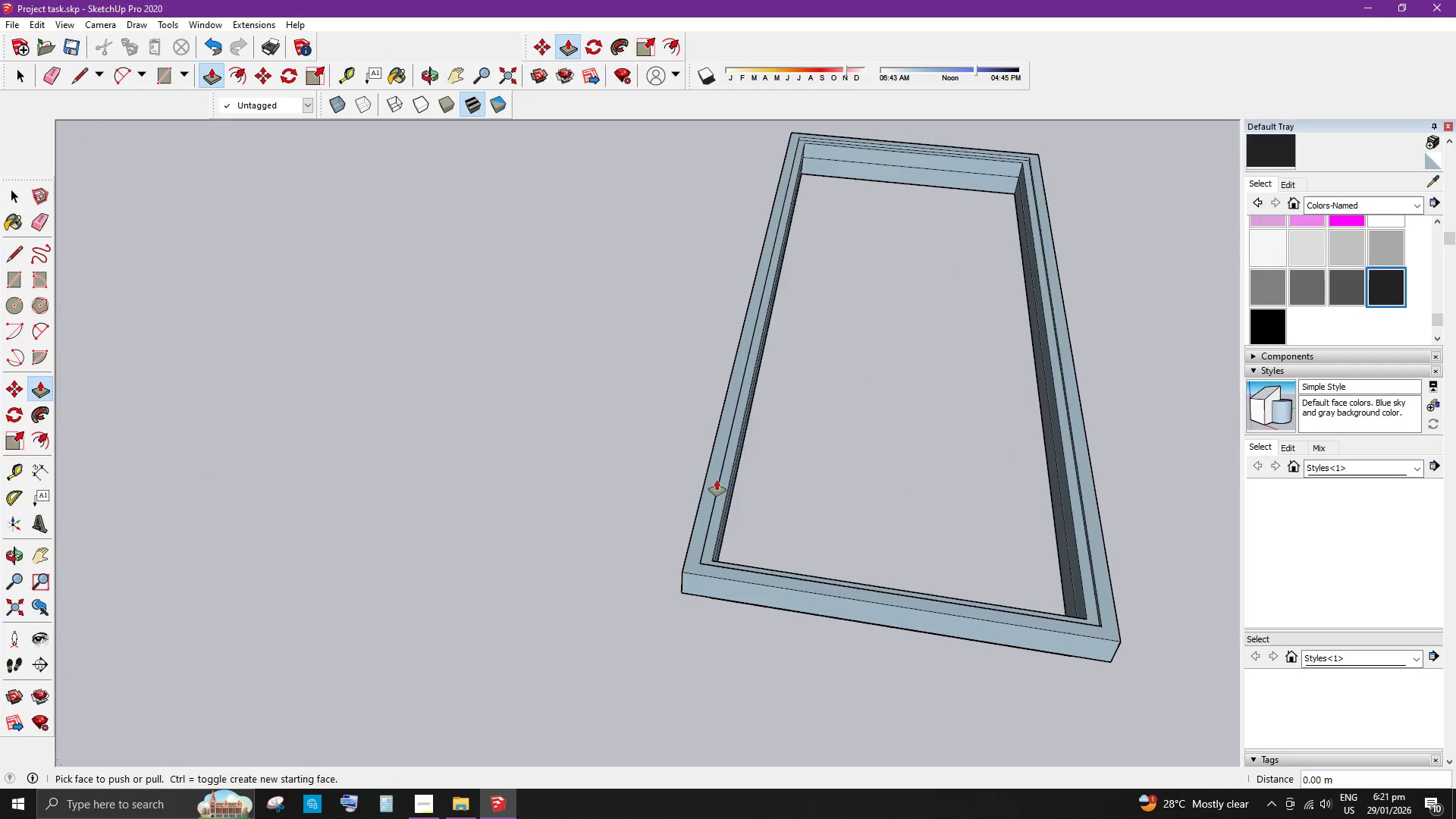 
key(Space)
 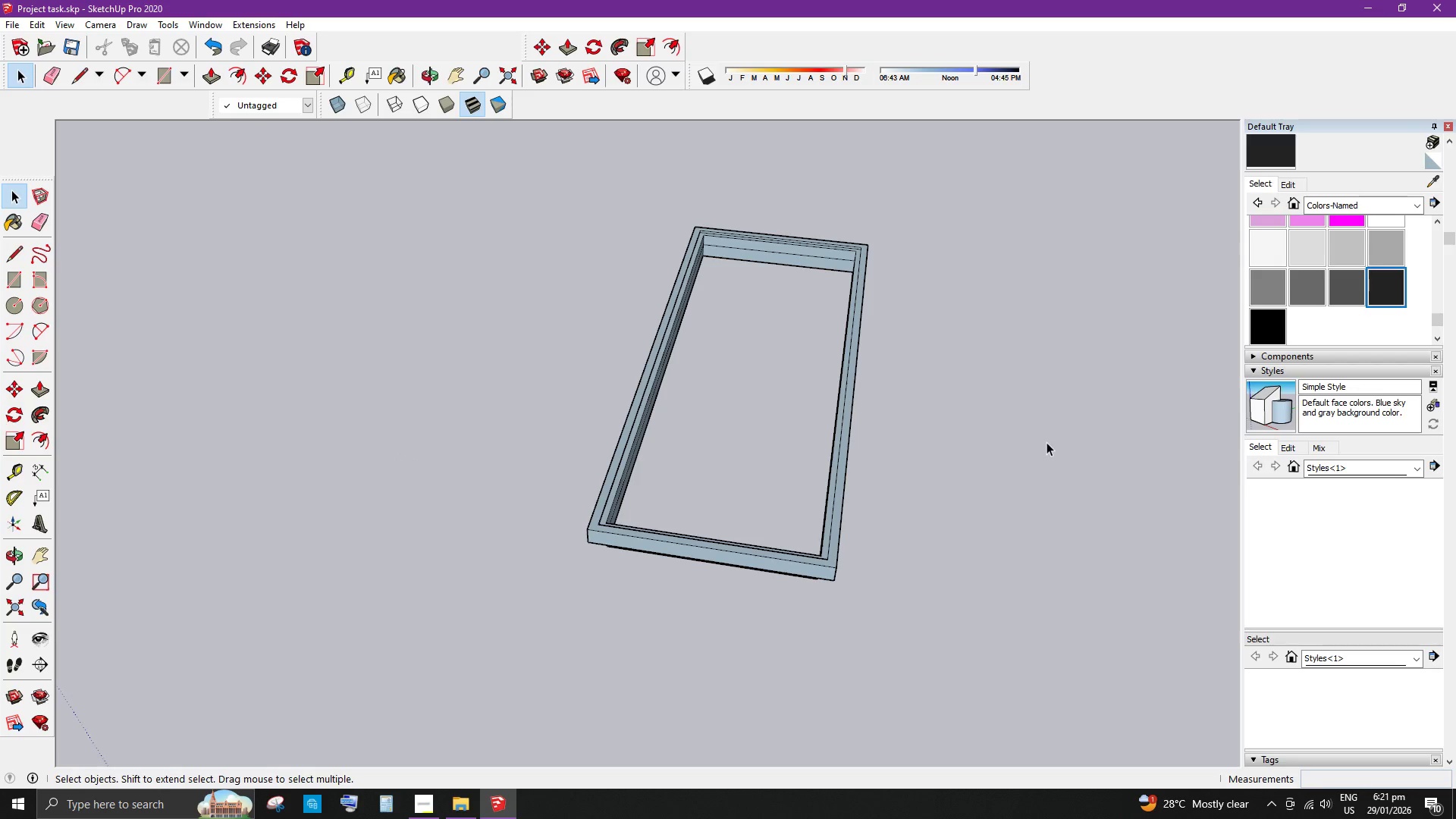 
scroll: coordinate [383, 457], scroll_direction: down, amount: 5.0
 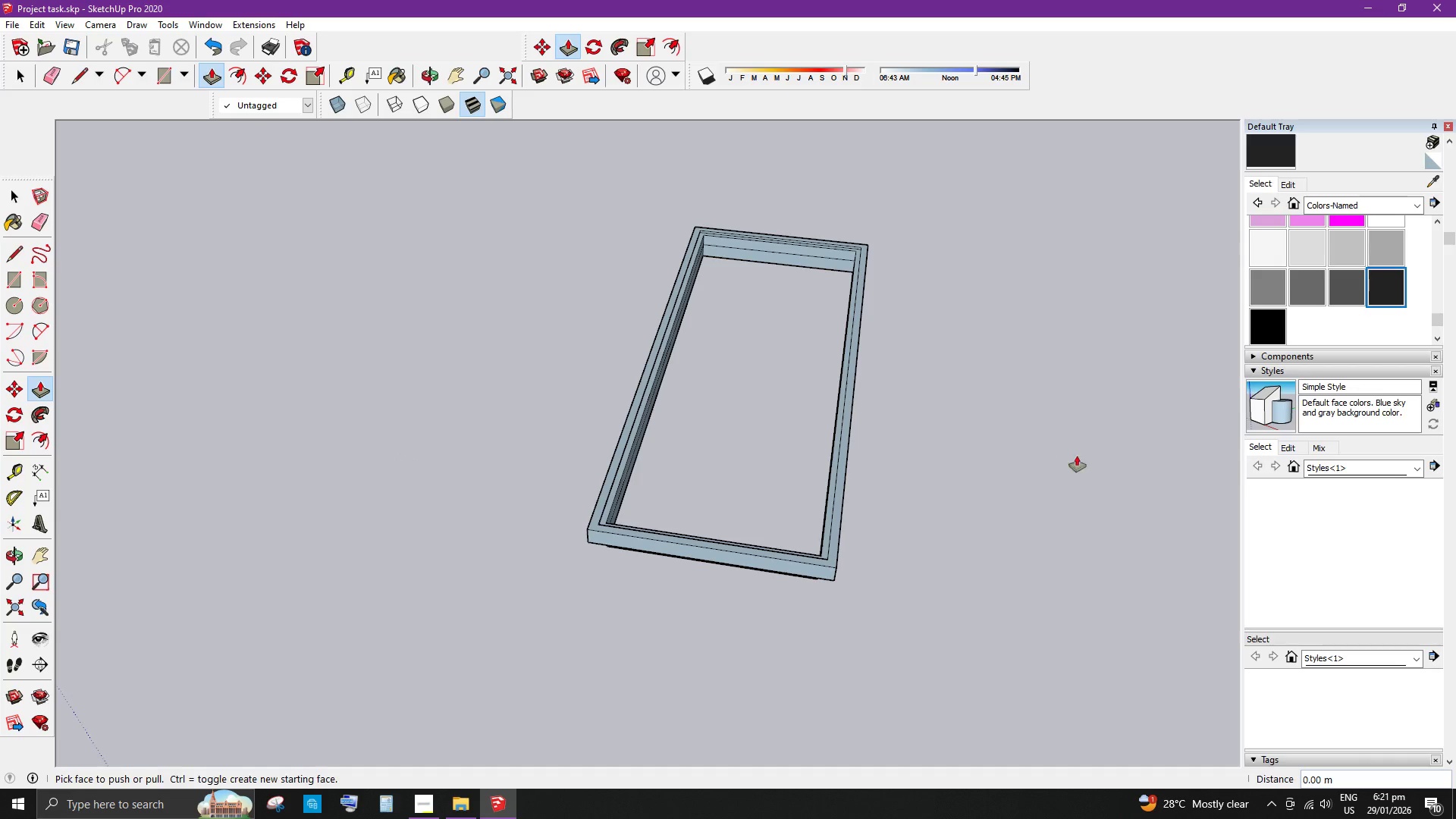 
left_click([1046, 442])
 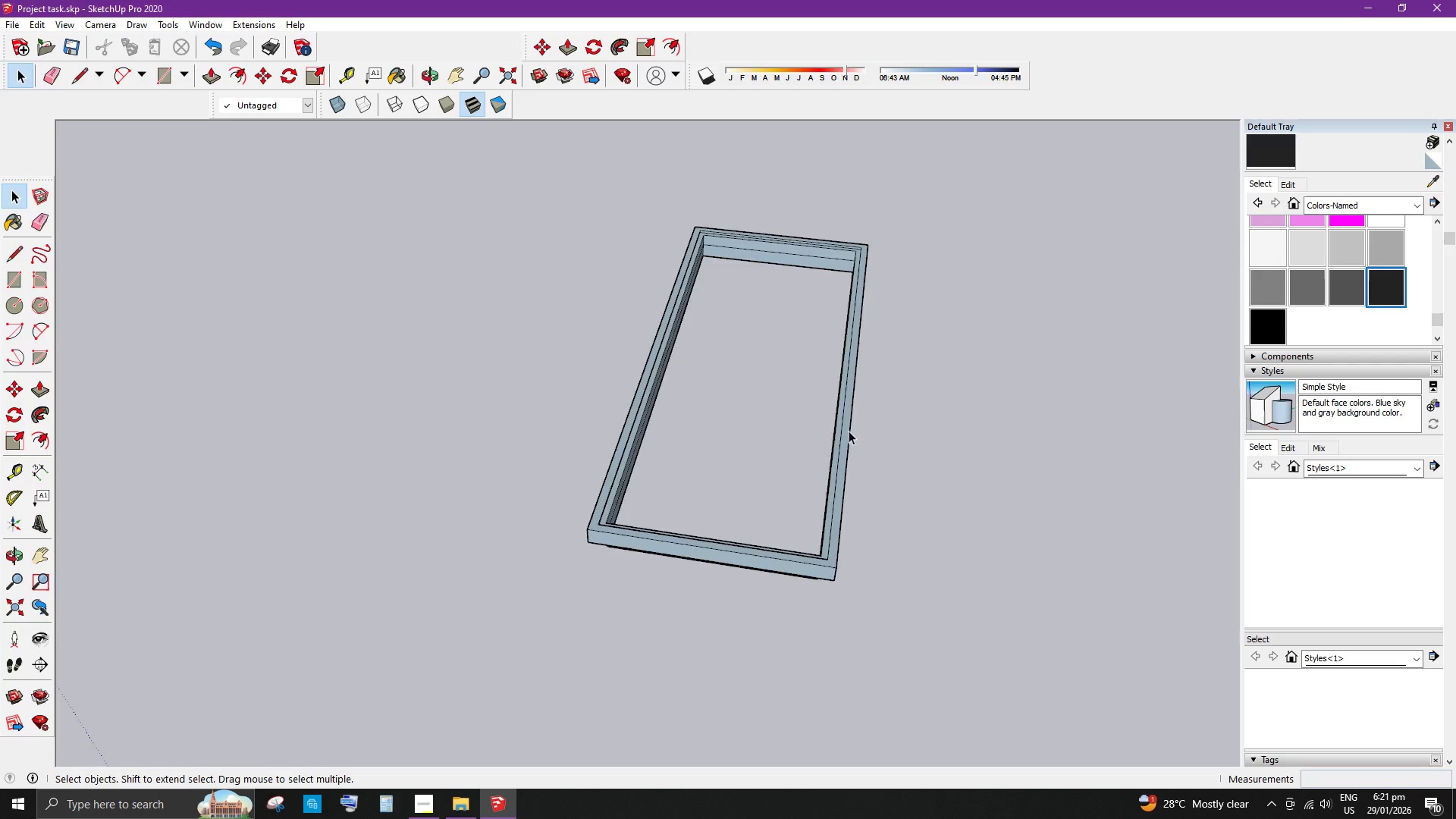 
scroll: coordinate [700, 382], scroll_direction: up, amount: 3.0
 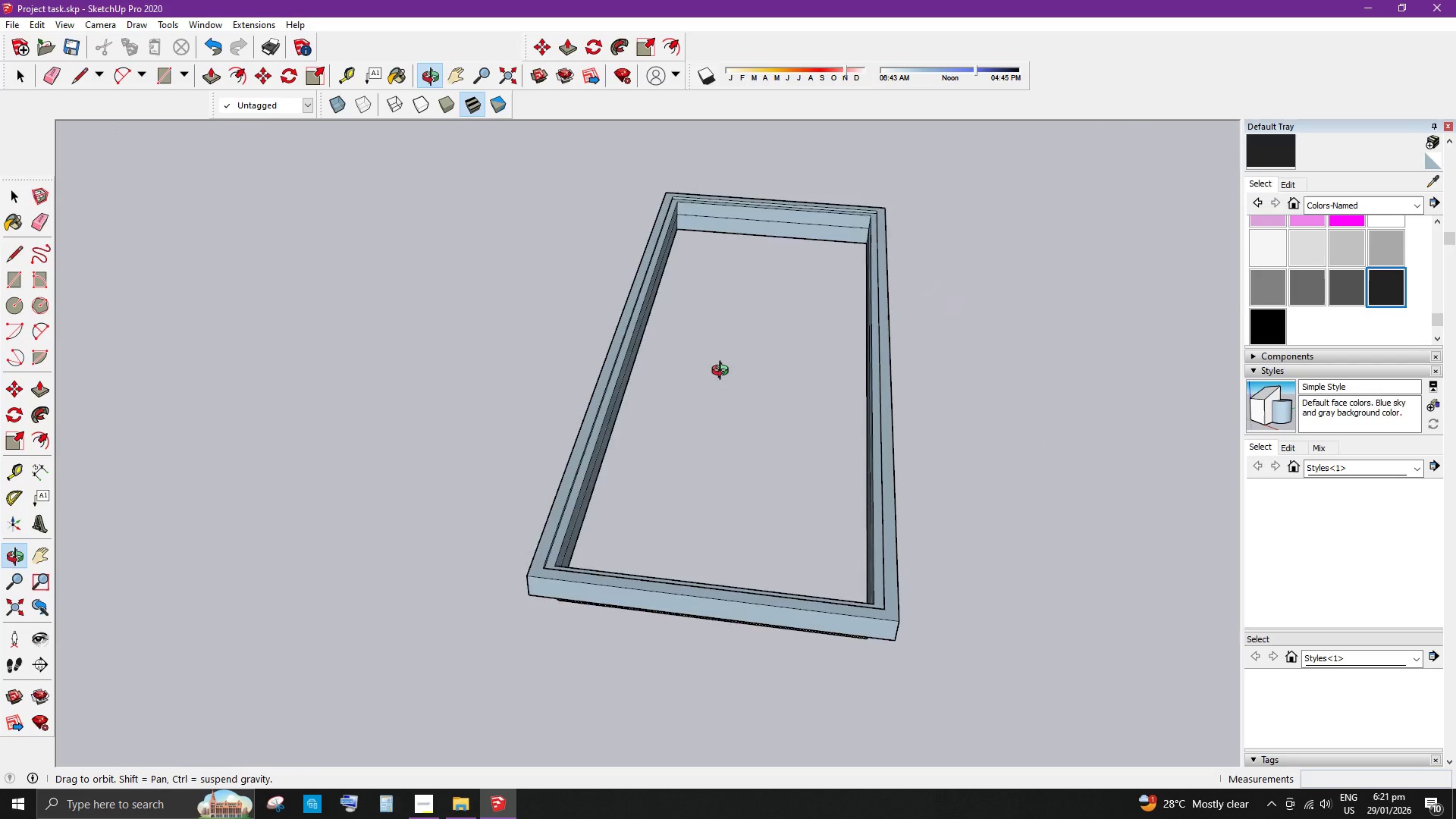 
left_click_drag(start_coordinate=[589, 210], to_coordinate=[957, 600])
 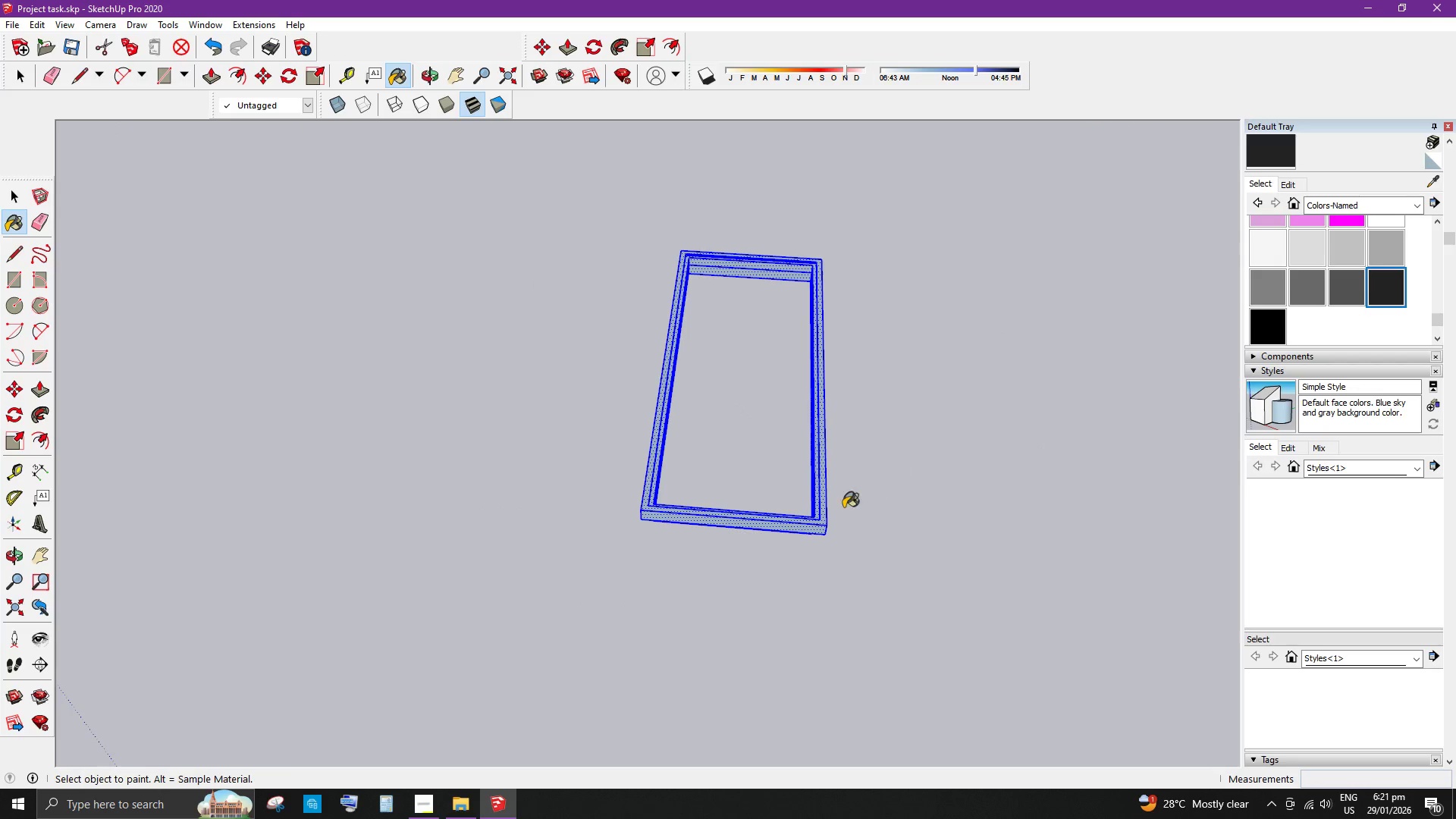 
scroll: coordinate [740, 404], scroll_direction: down, amount: 6.0
 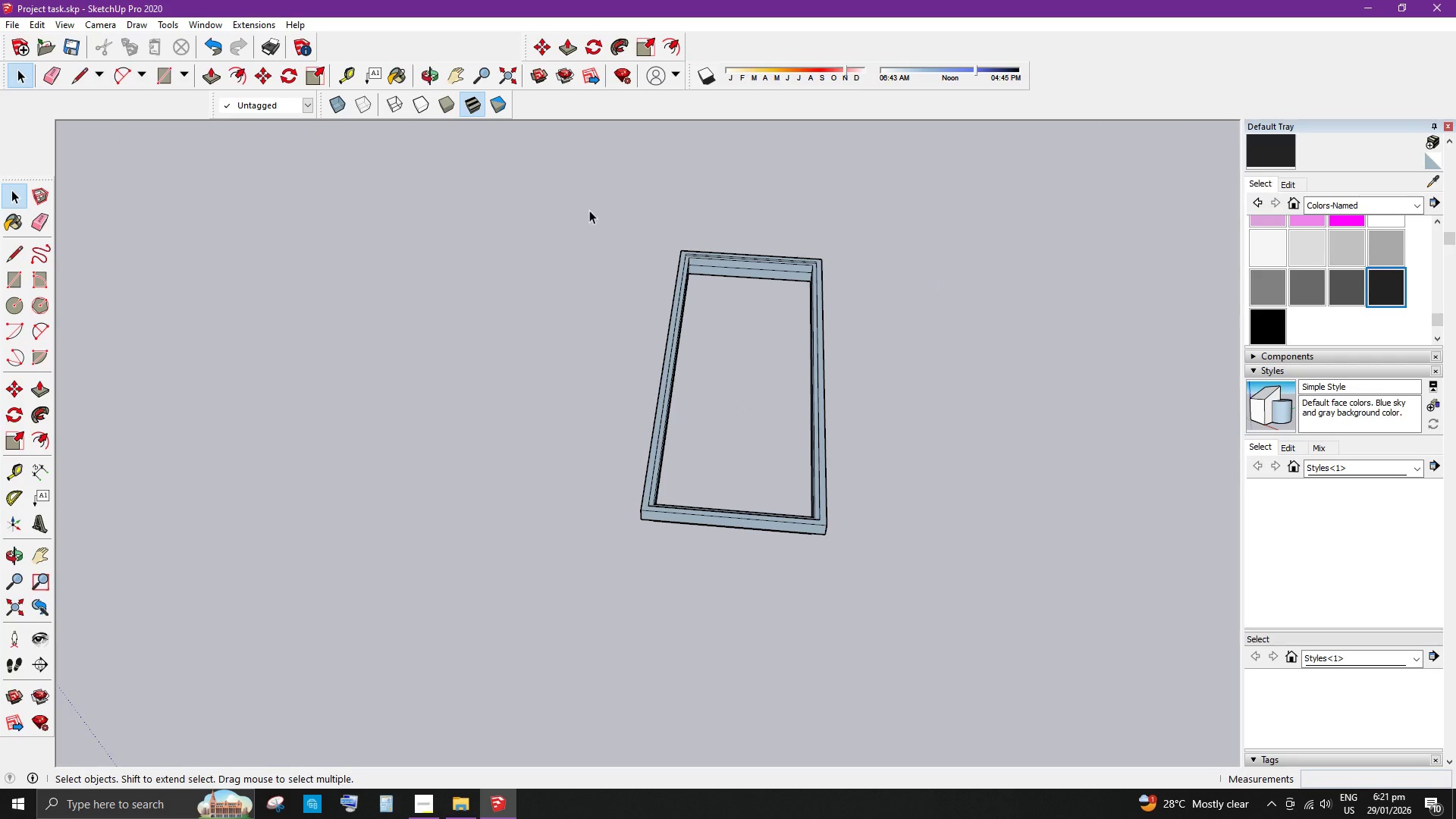 
left_click([817, 512])
 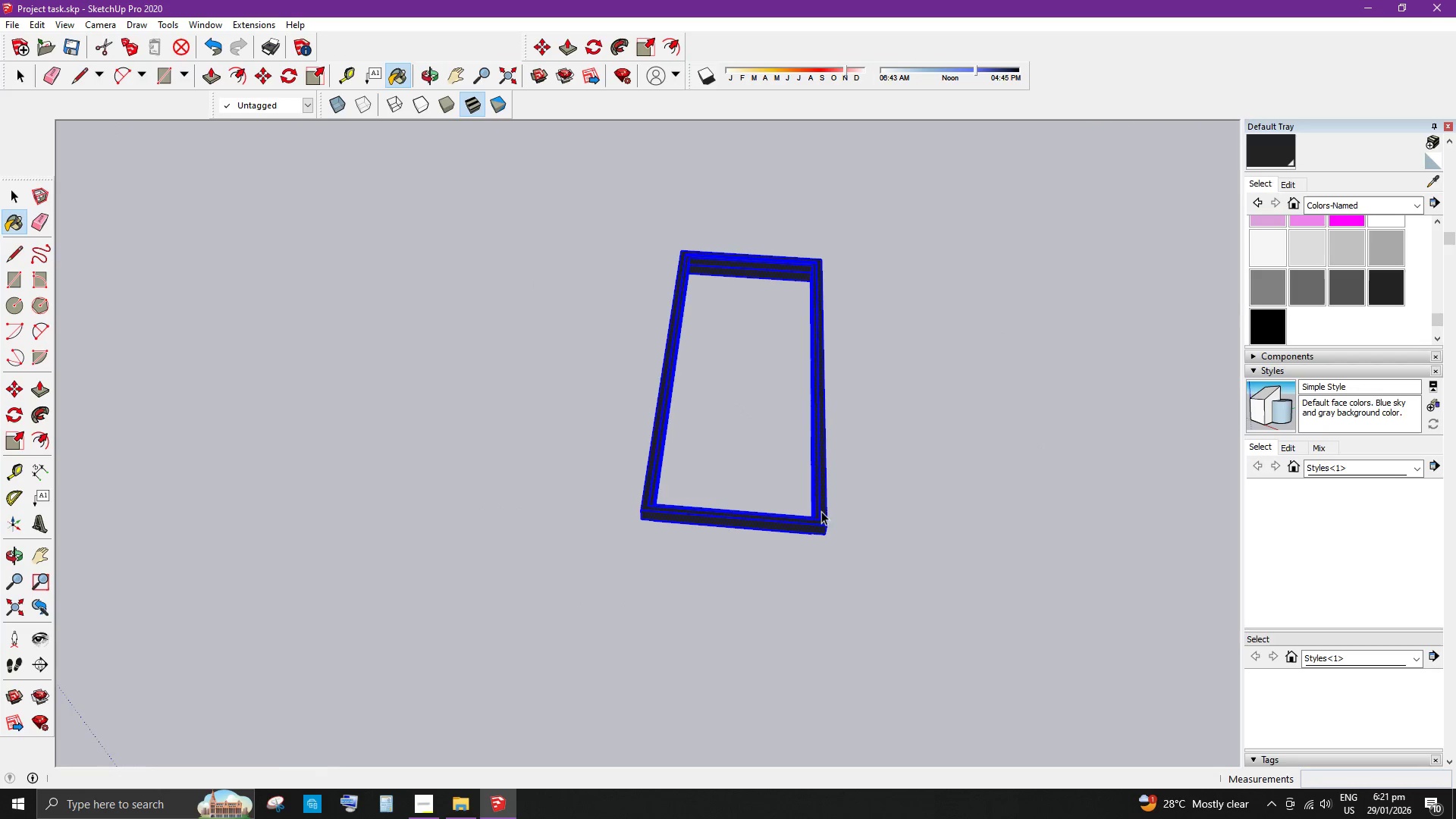 
key(Space)
 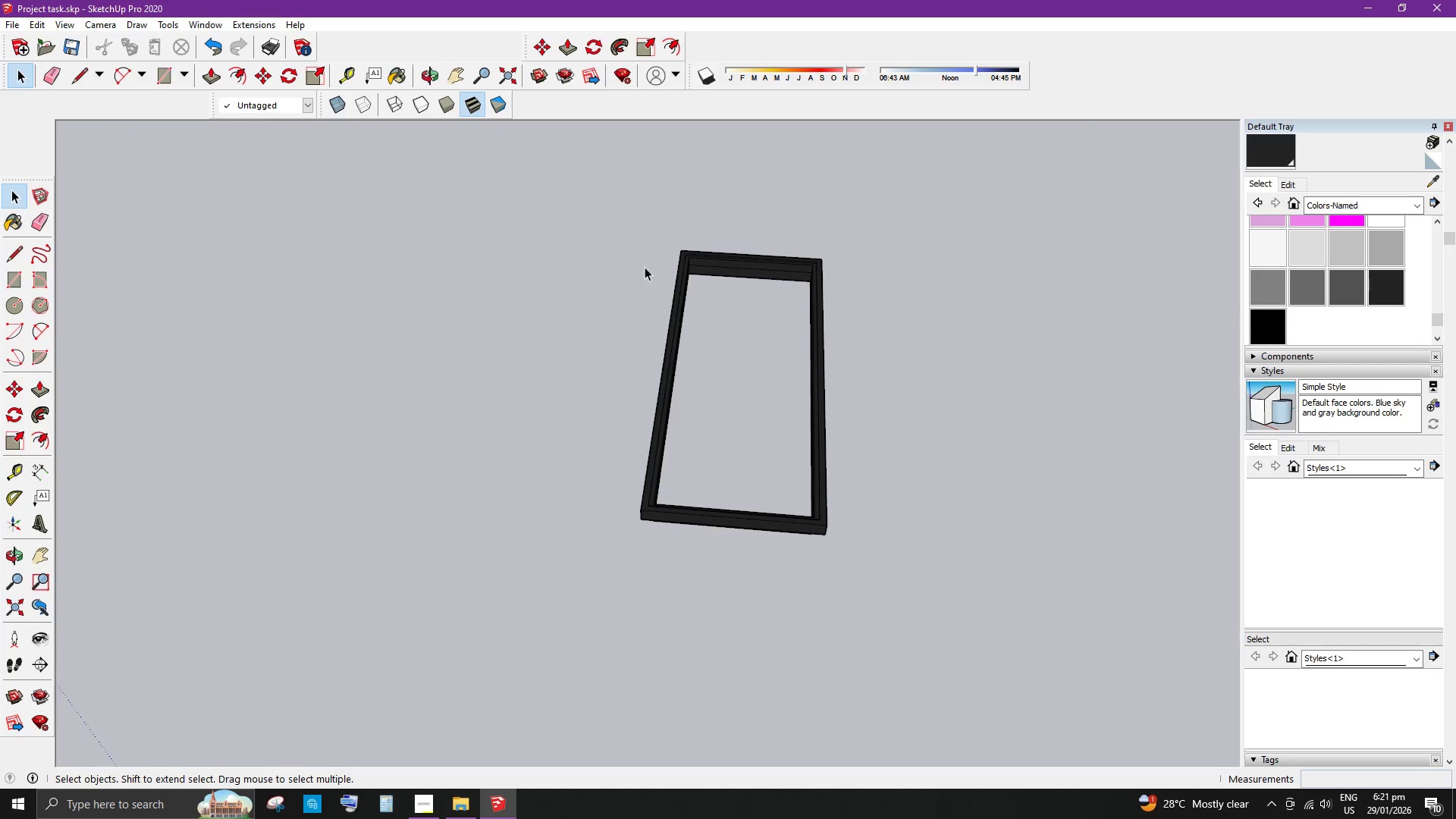 
left_click_drag(start_coordinate=[617, 198], to_coordinate=[923, 618])
 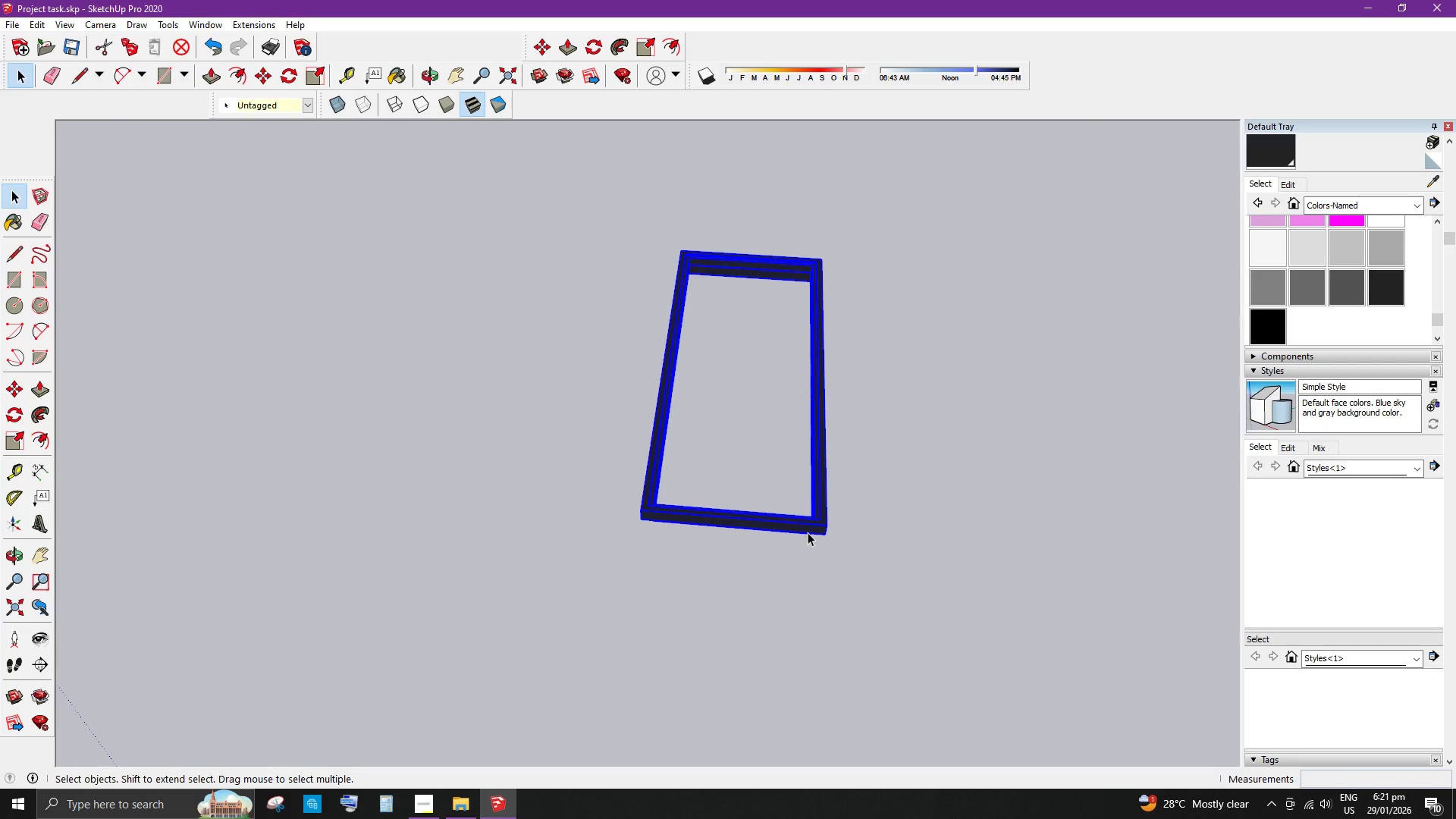 
right_click([805, 525])
 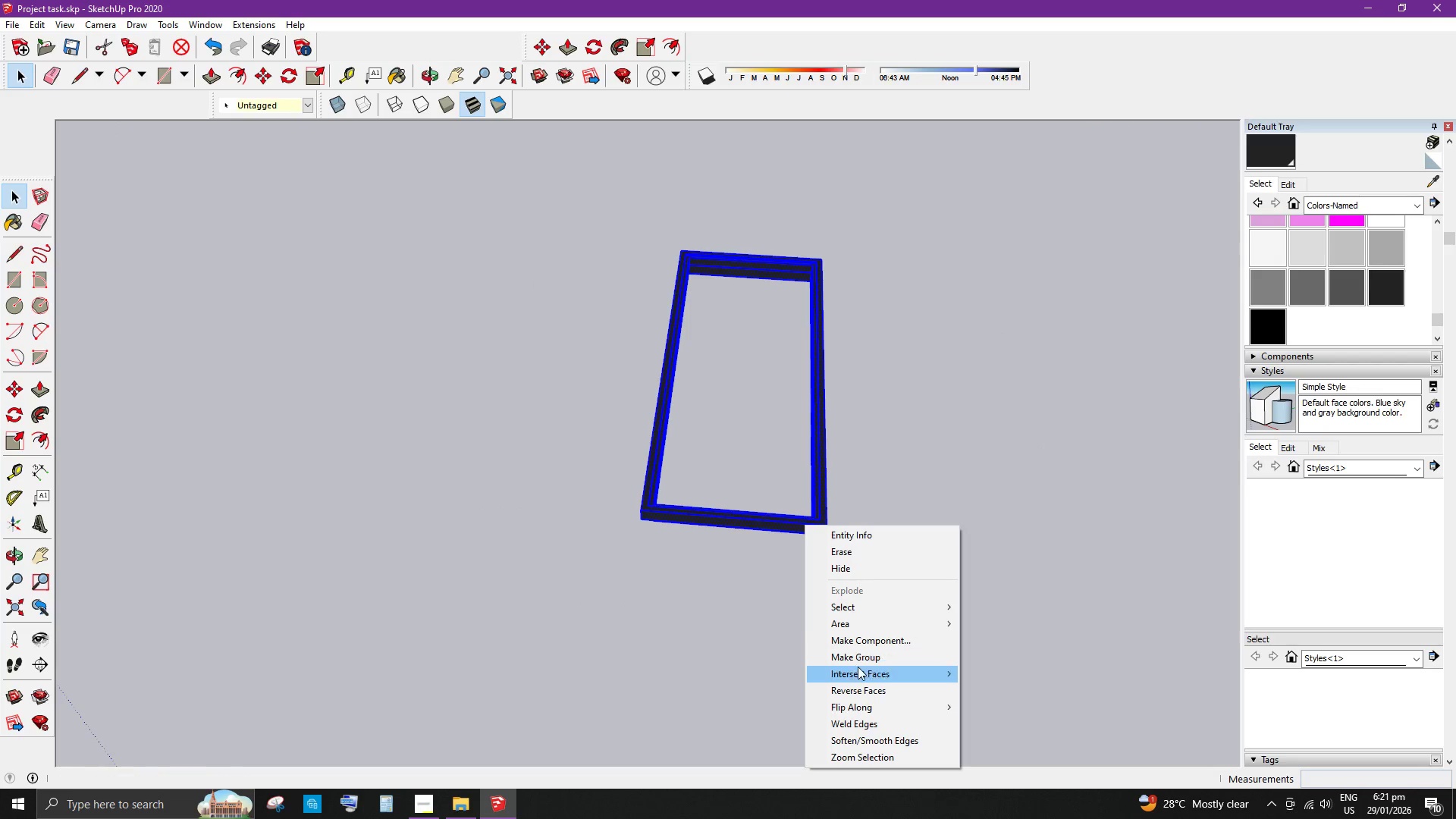 
left_click([861, 657])
 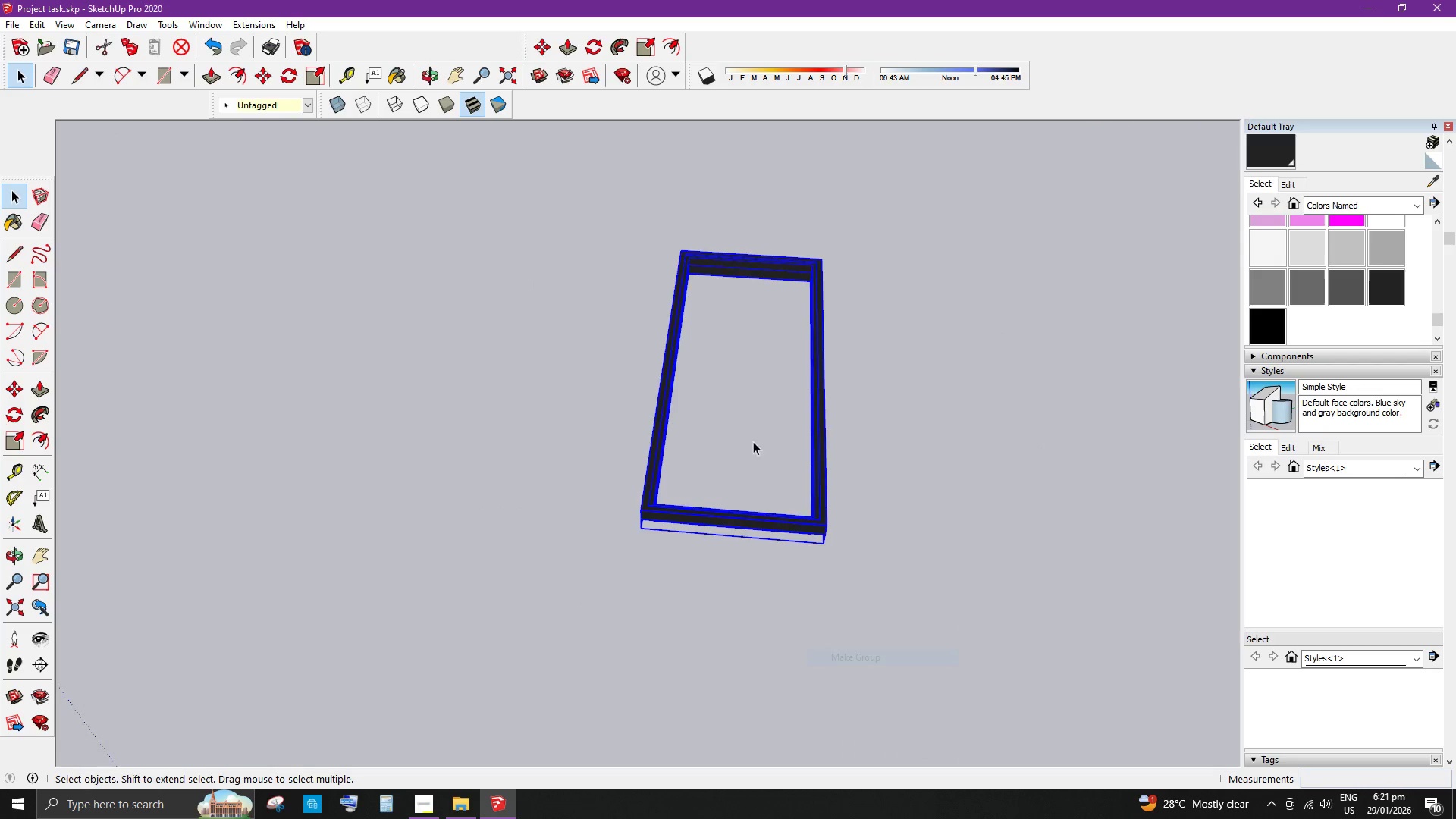 
scroll: coordinate [756, 201], scroll_direction: up, amount: 7.0
 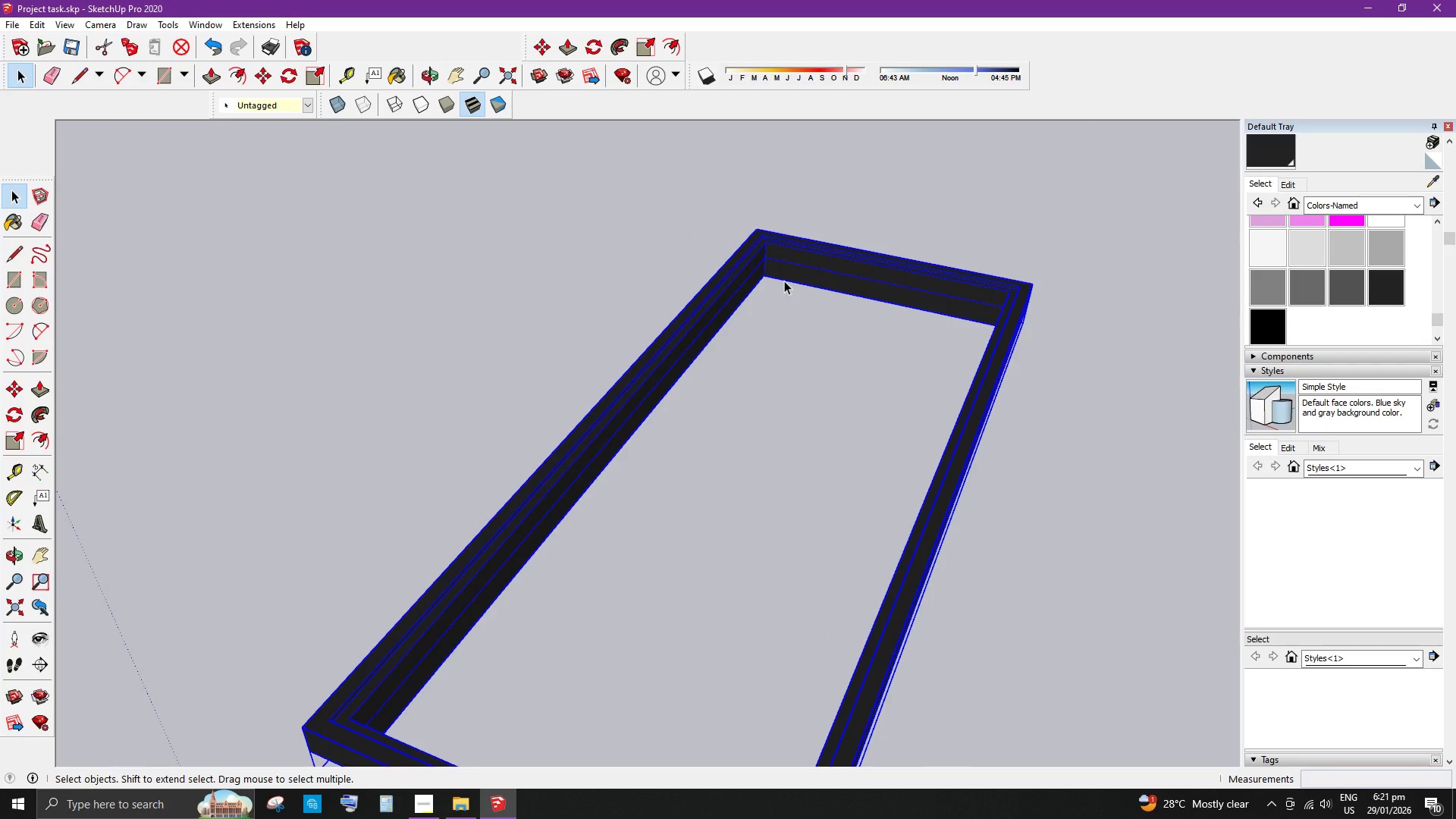 
key(R)
 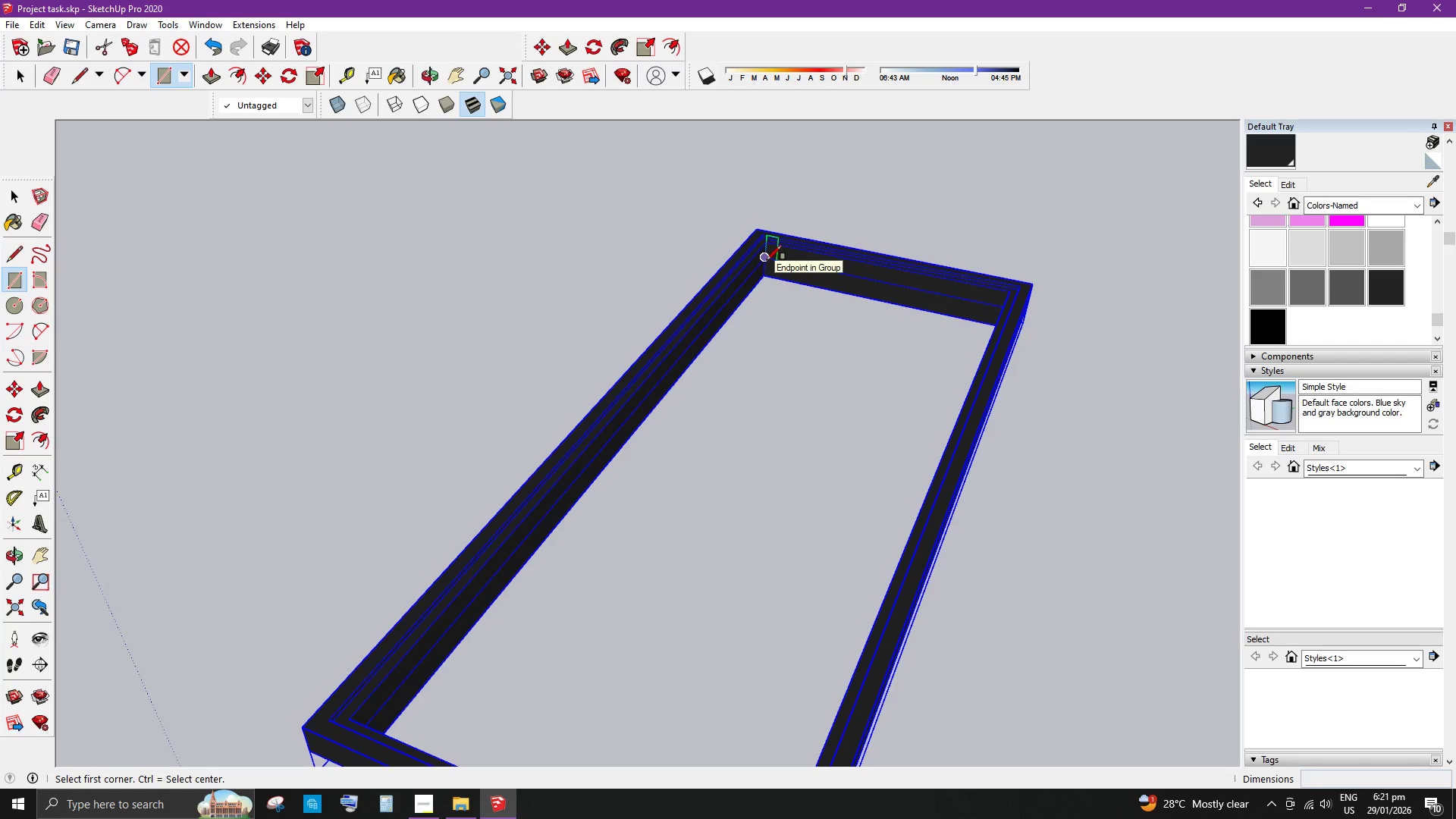 
left_click([767, 260])
 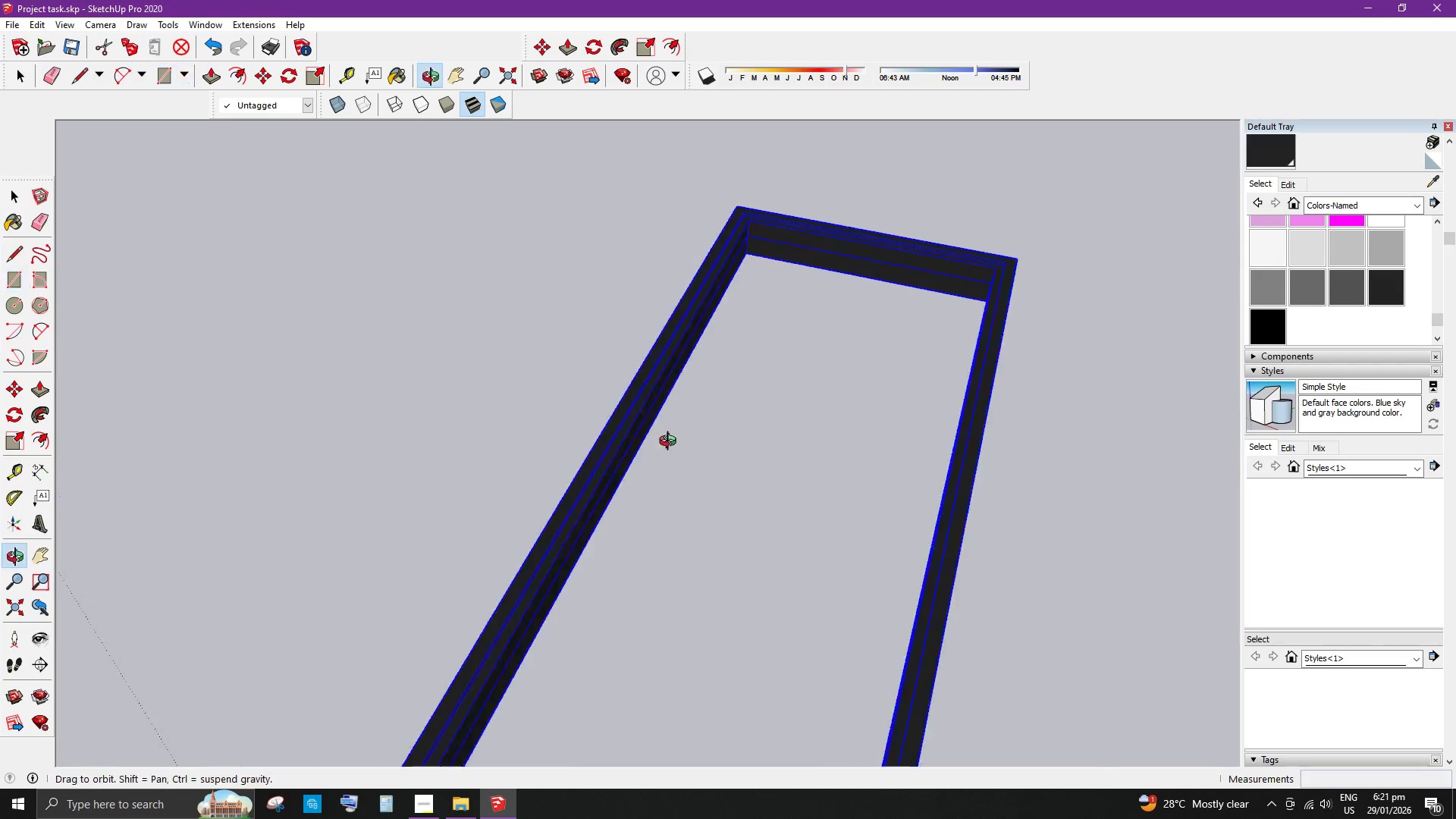 
scroll: coordinate [1144, 584], scroll_direction: down, amount: 1.0
 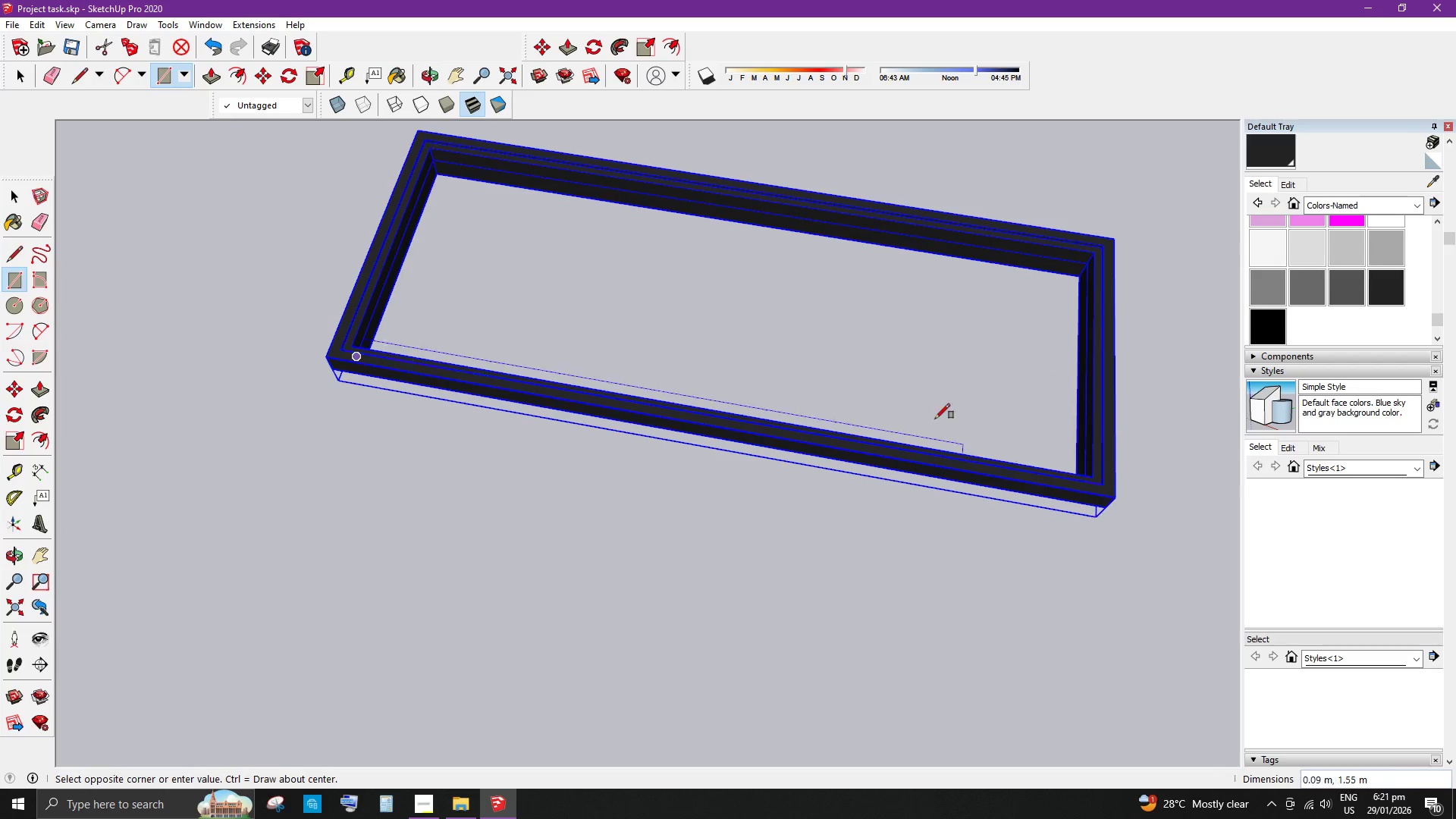 
scroll: coordinate [1007, 269], scroll_direction: up, amount: 4.0
 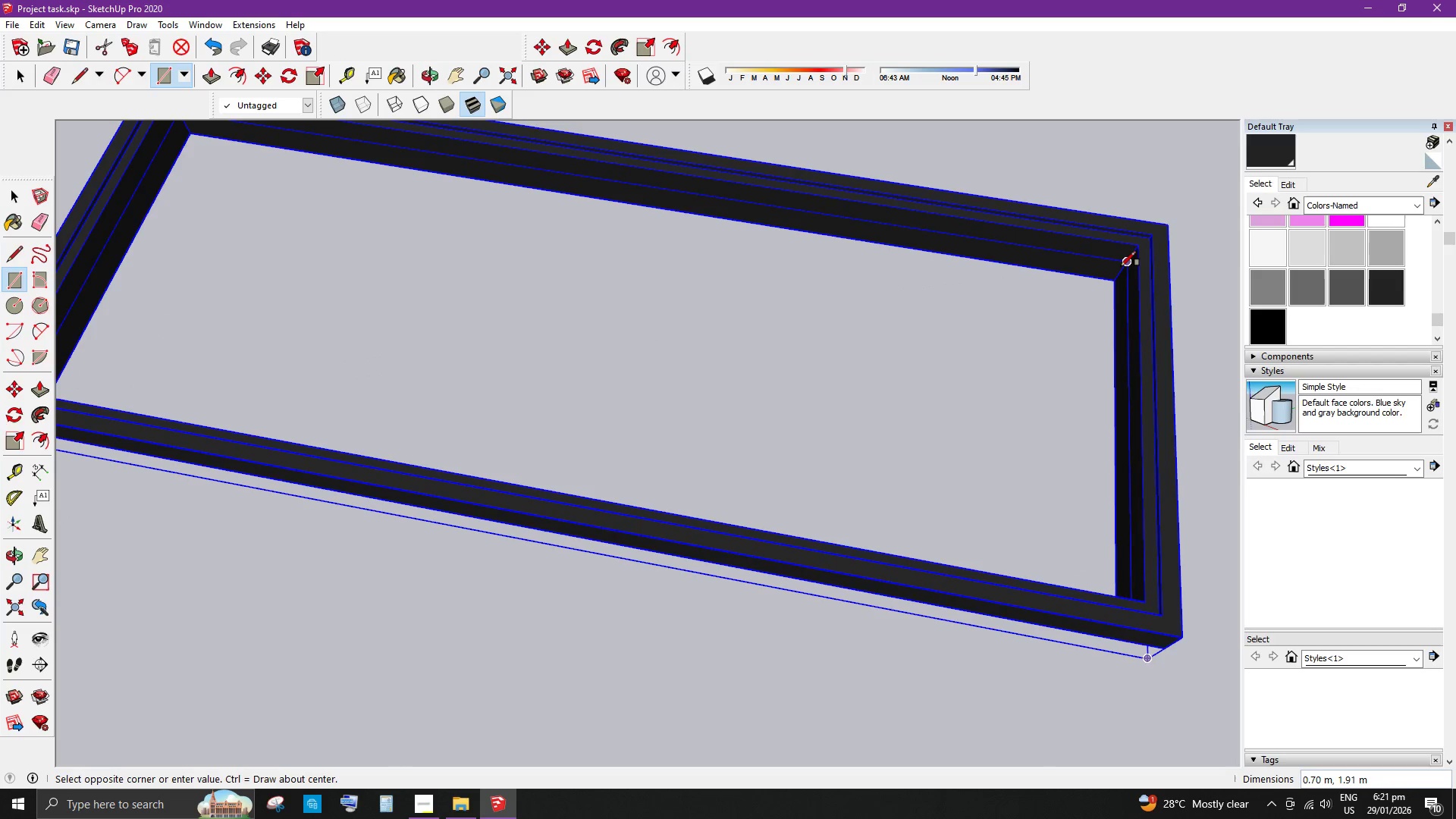 
left_click([1122, 266])
 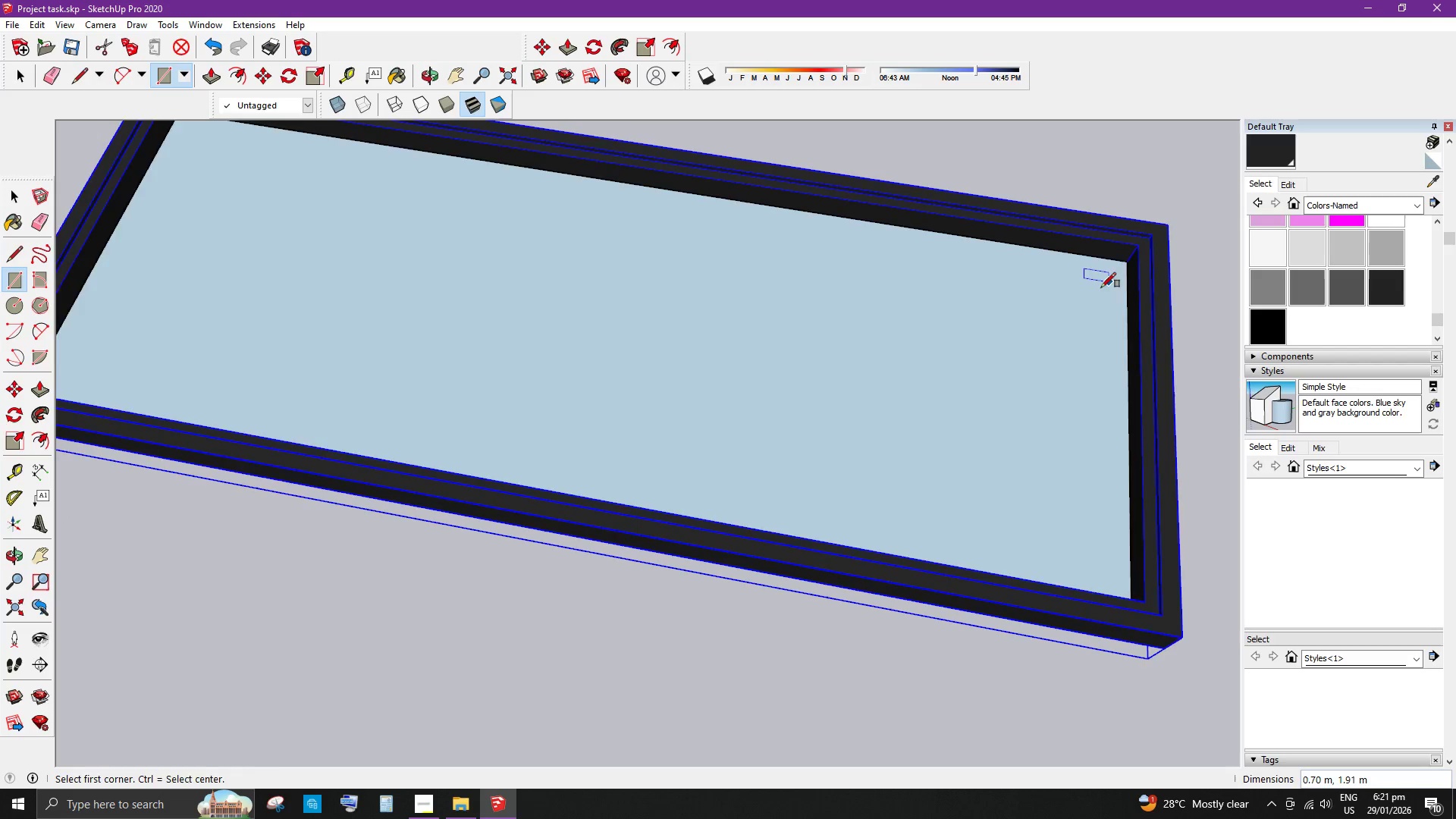 
key(Space)
 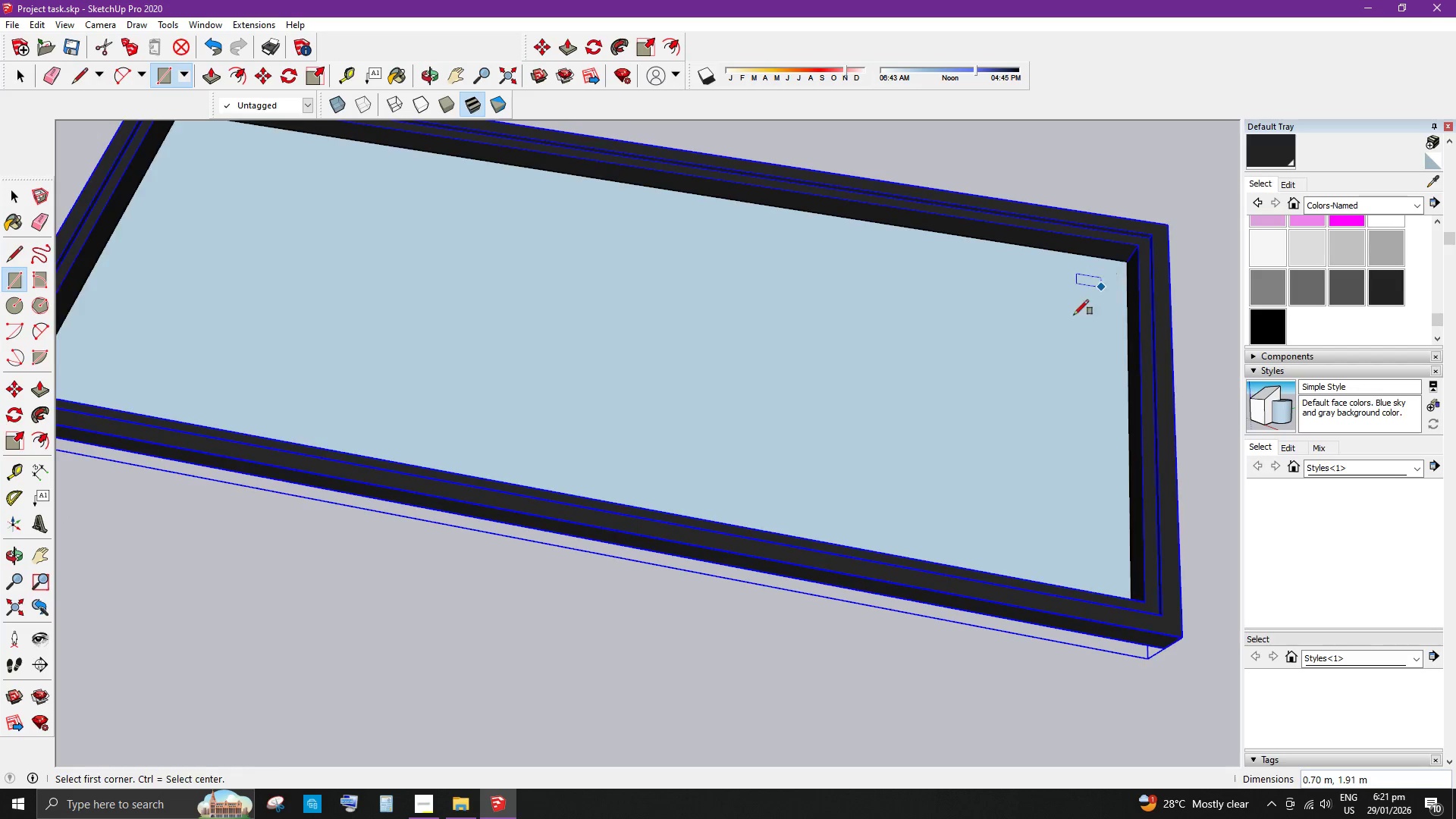 
left_click([1034, 355])
 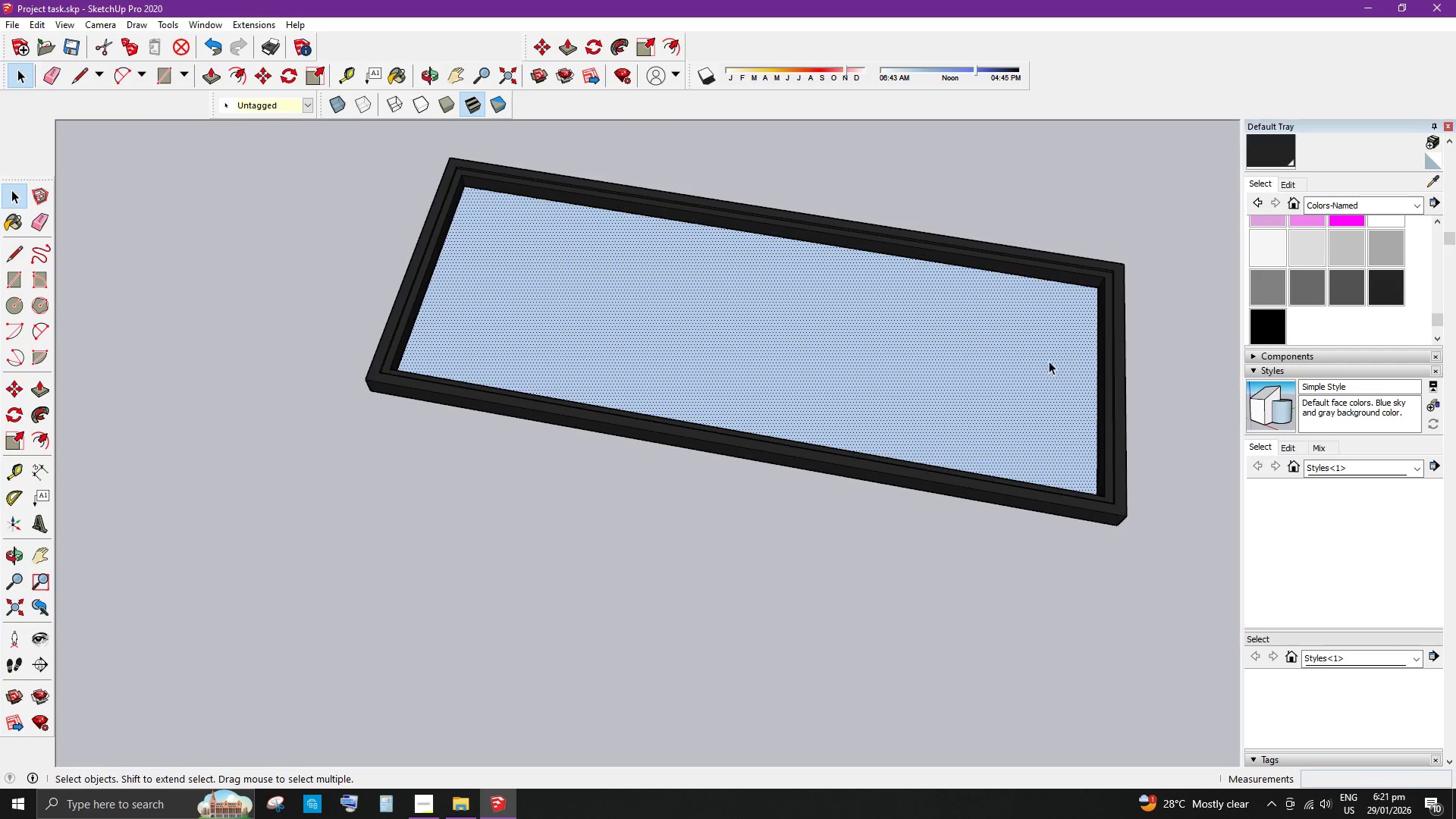 
scroll: coordinate [1036, 342], scroll_direction: down, amount: 5.0
 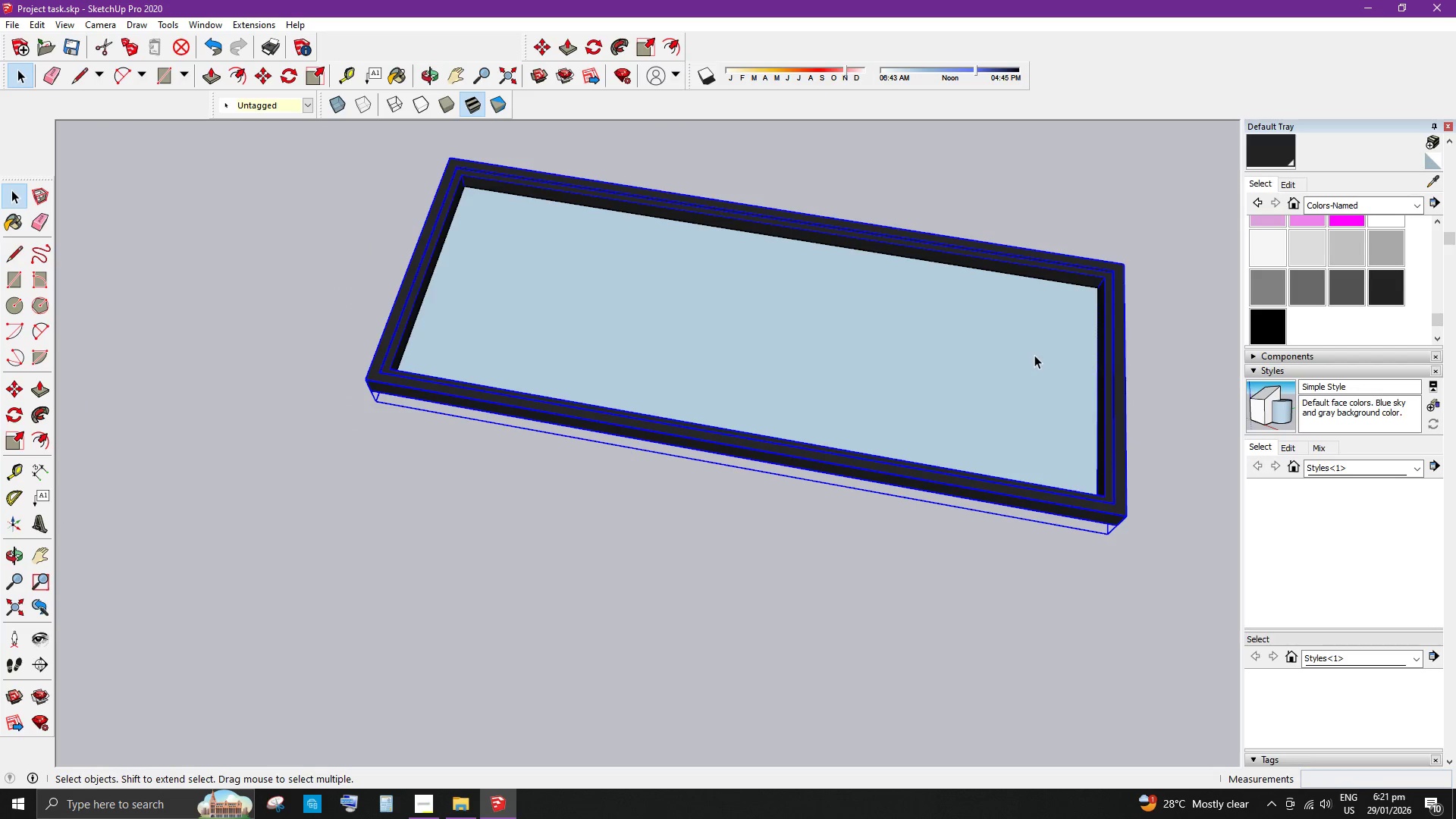 
scroll: coordinate [1051, 362], scroll_direction: up, amount: 5.0
 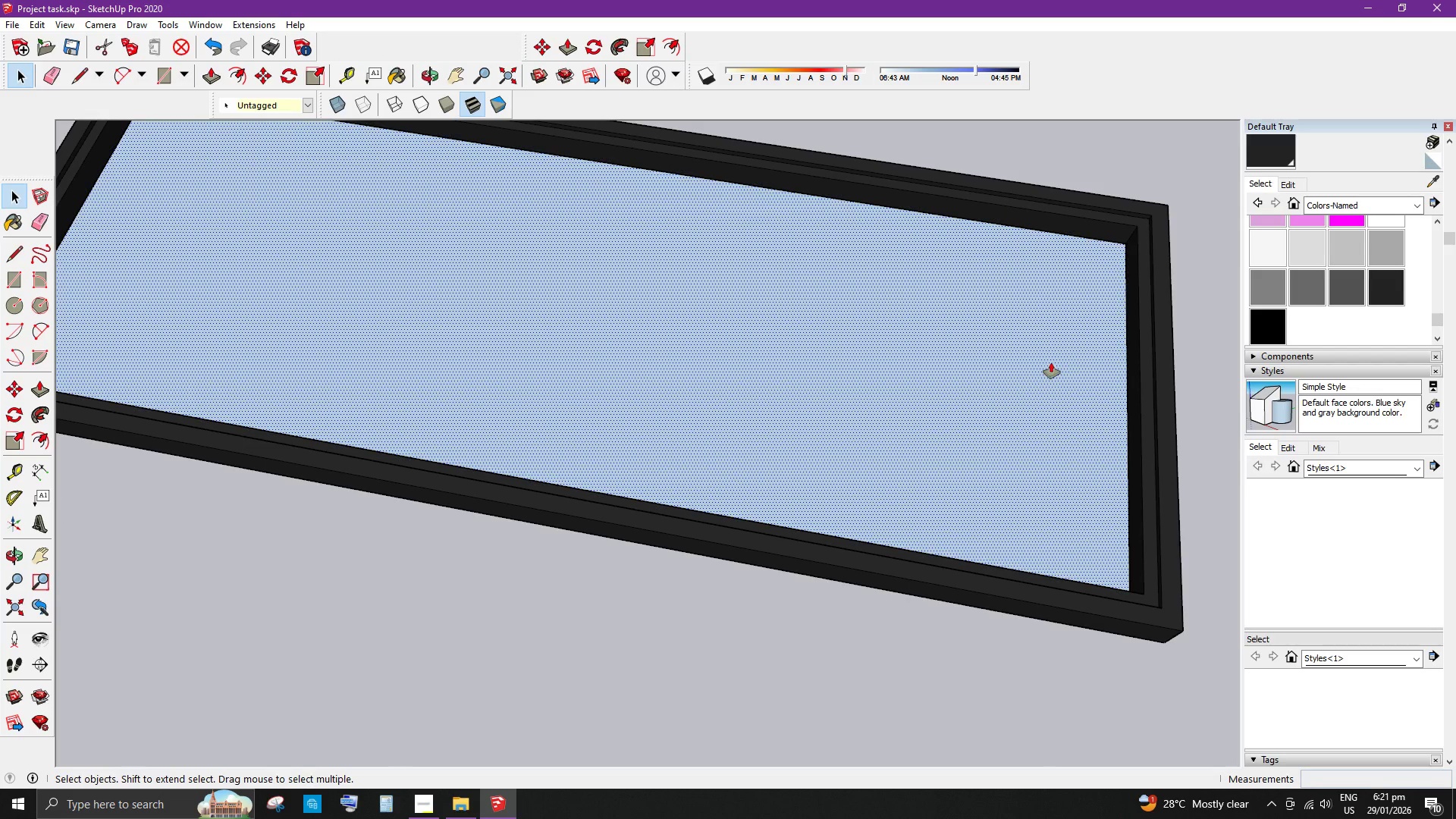 
key(P)
 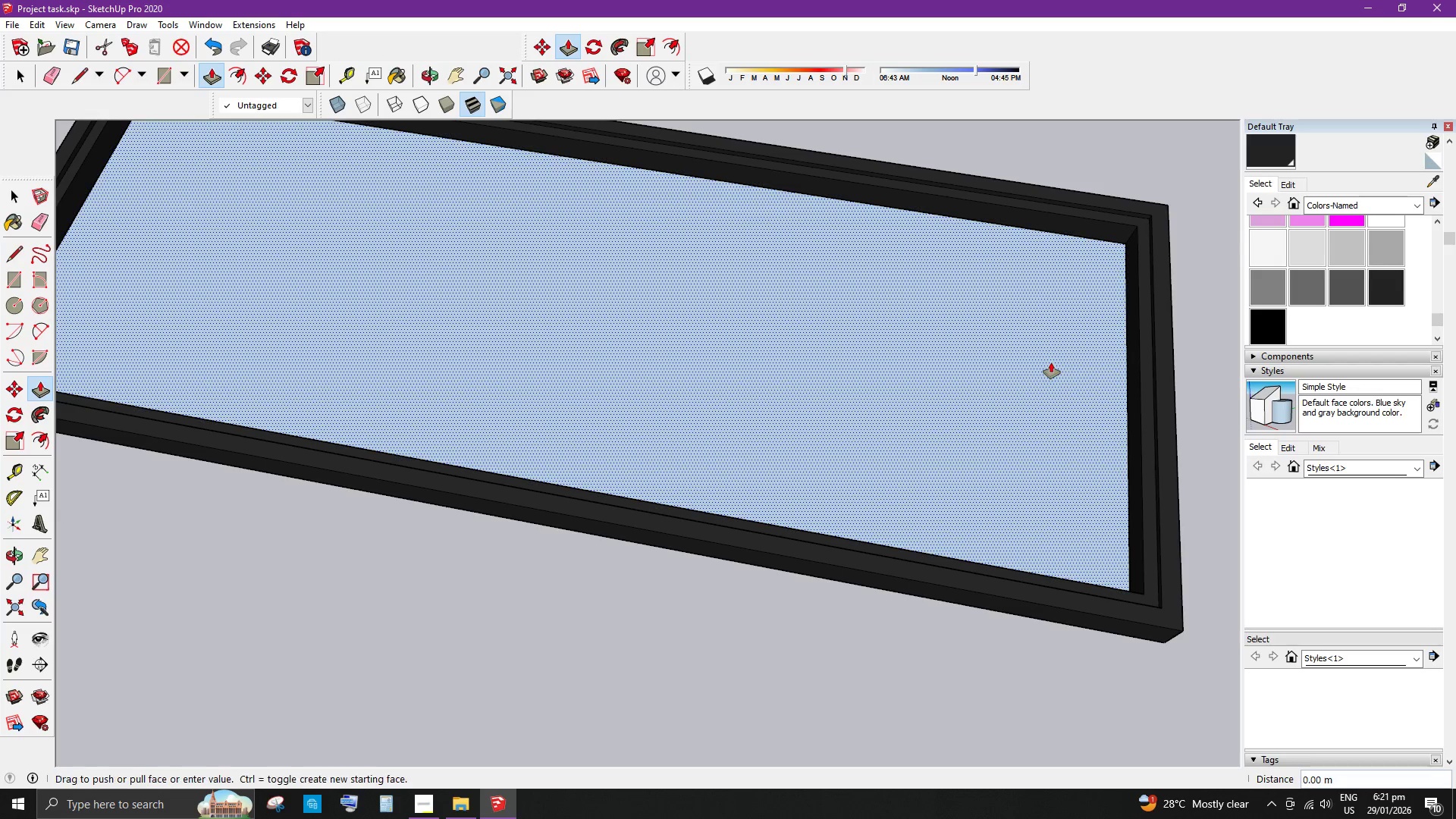 
left_click_drag(start_coordinate=[1051, 362], to_coordinate=[1122, 405])
 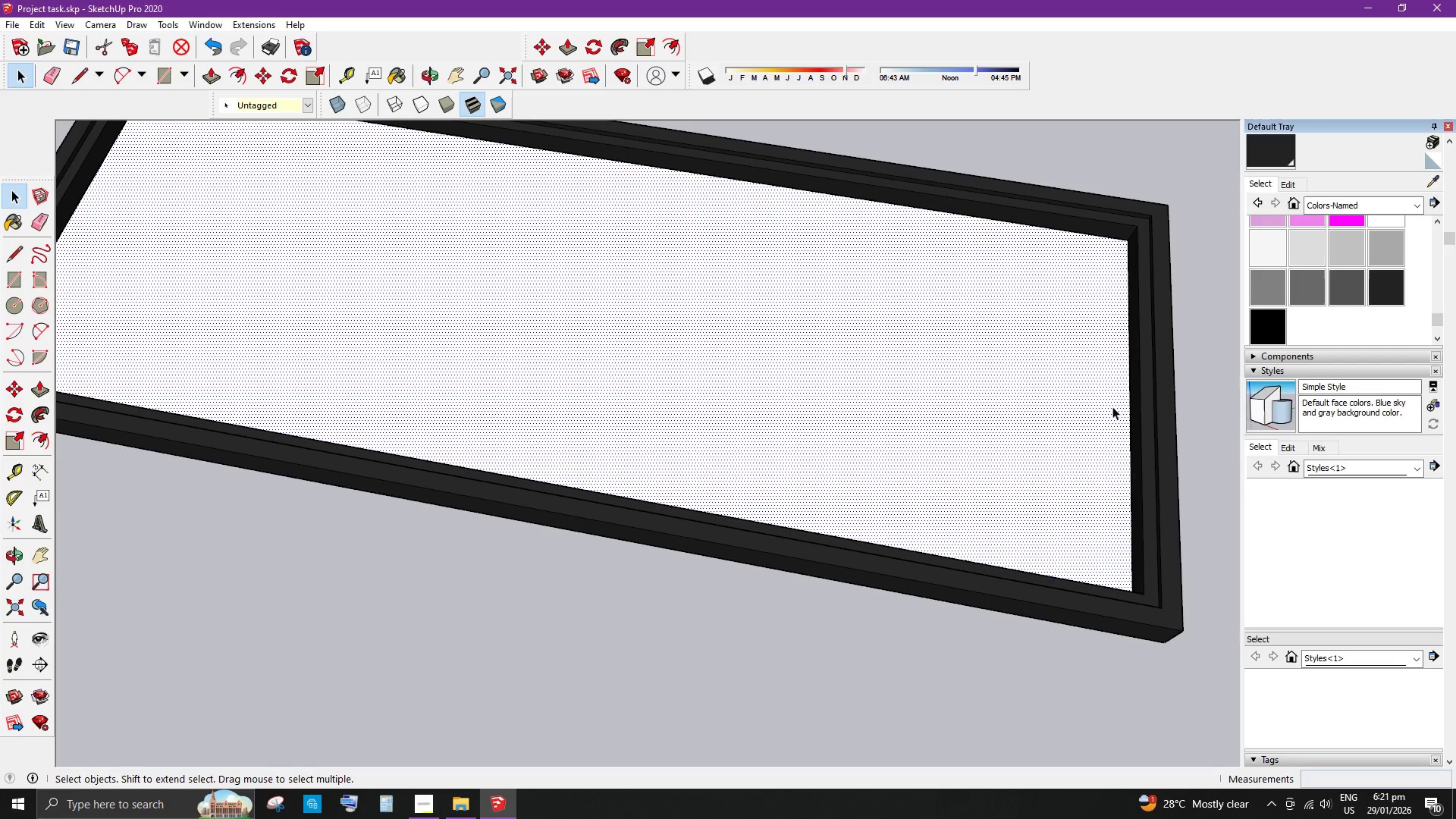 
key(Space)
 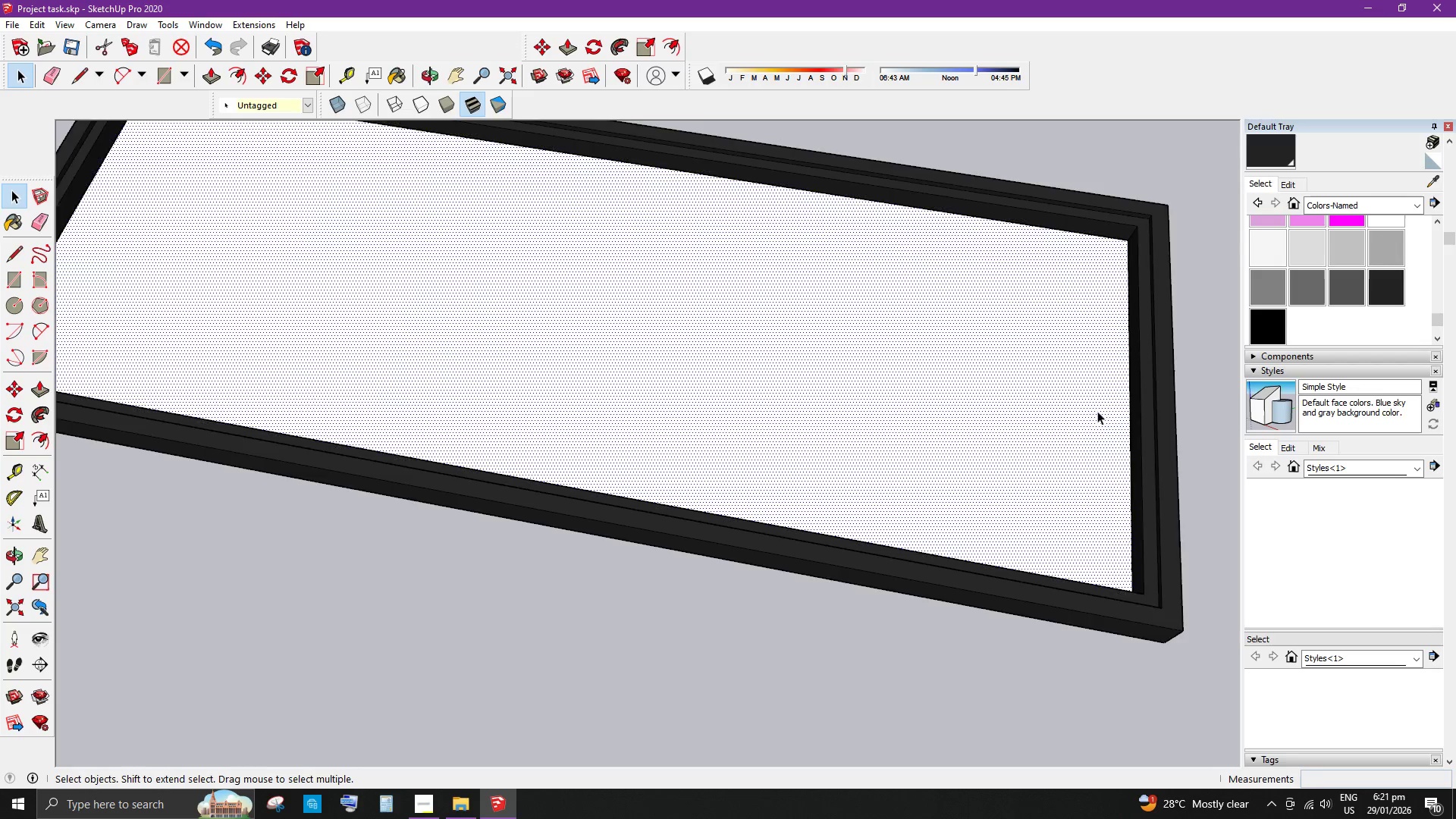 
scroll: coordinate [1097, 411], scroll_direction: down, amount: 5.0
 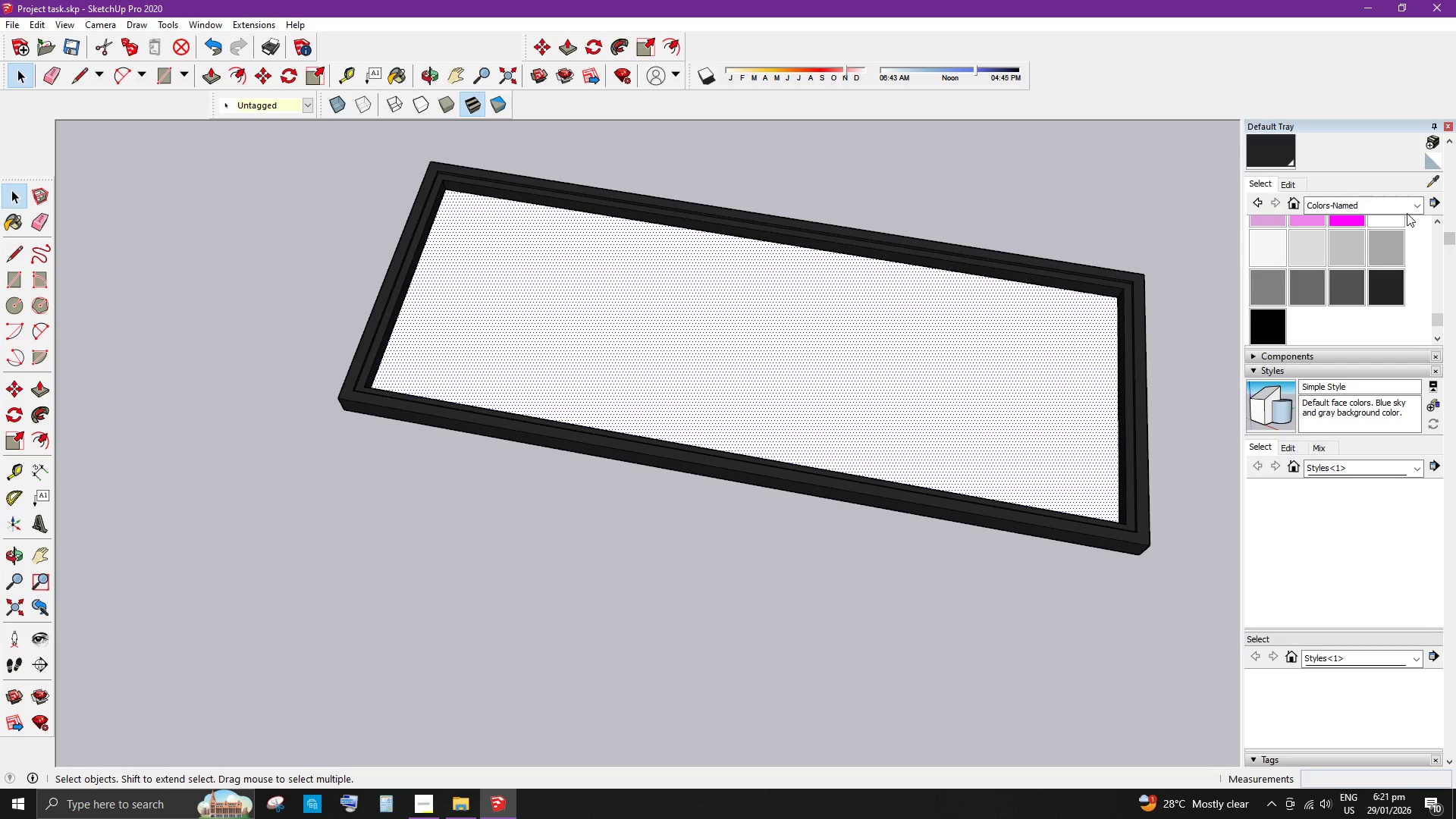 
left_click([1407, 199])
 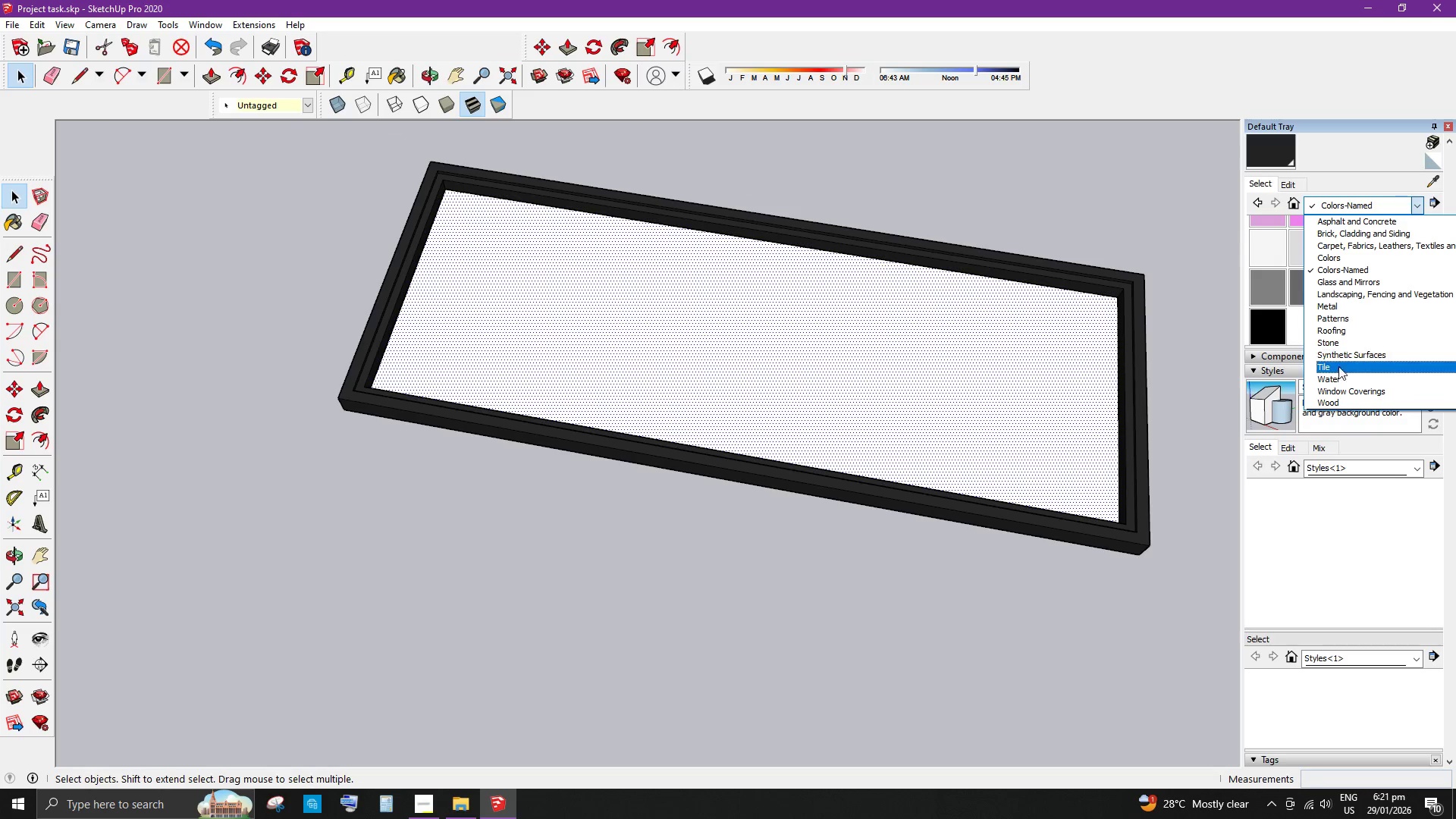 
left_click([1360, 284])
 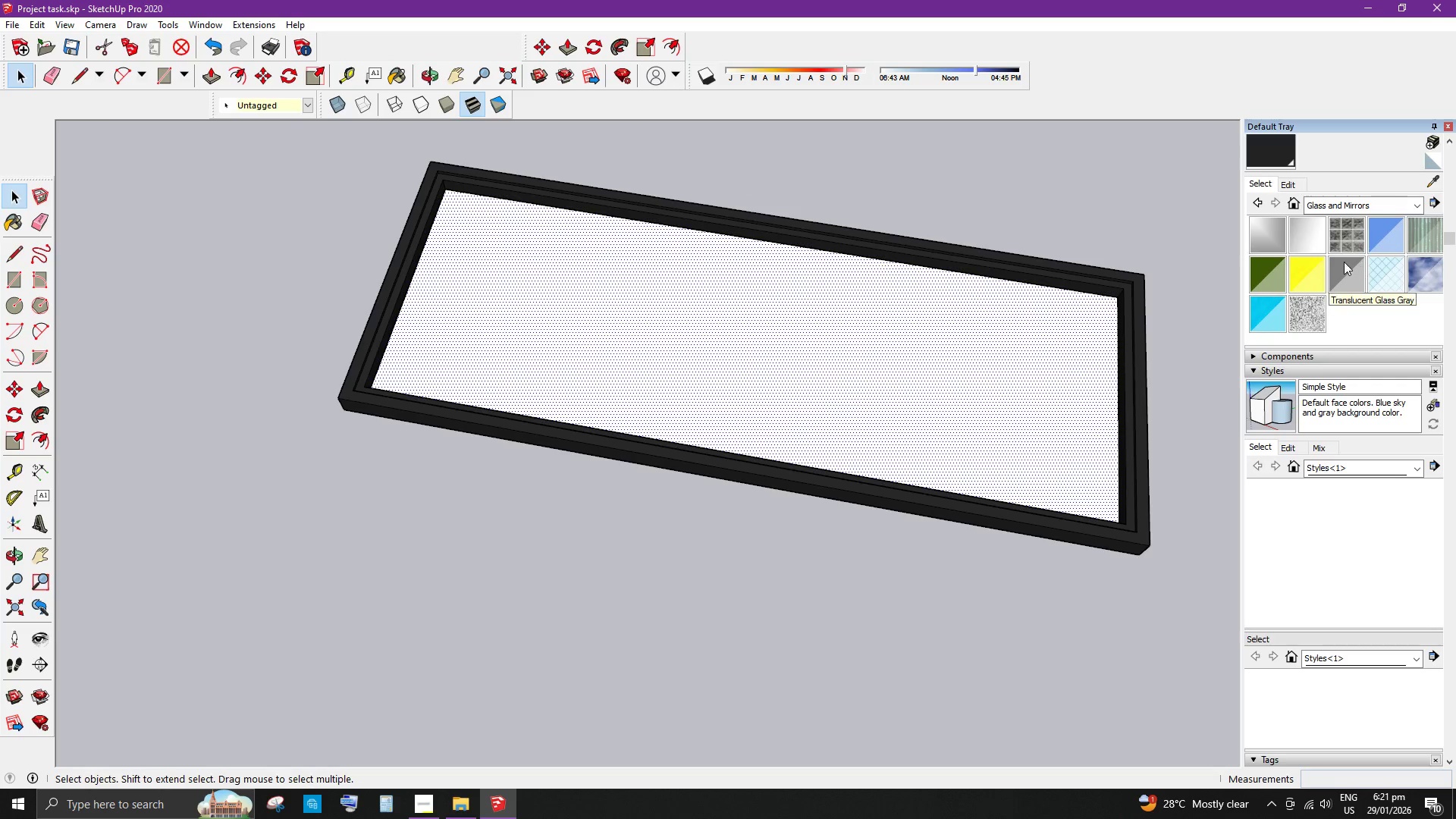 
double_click([923, 410])
 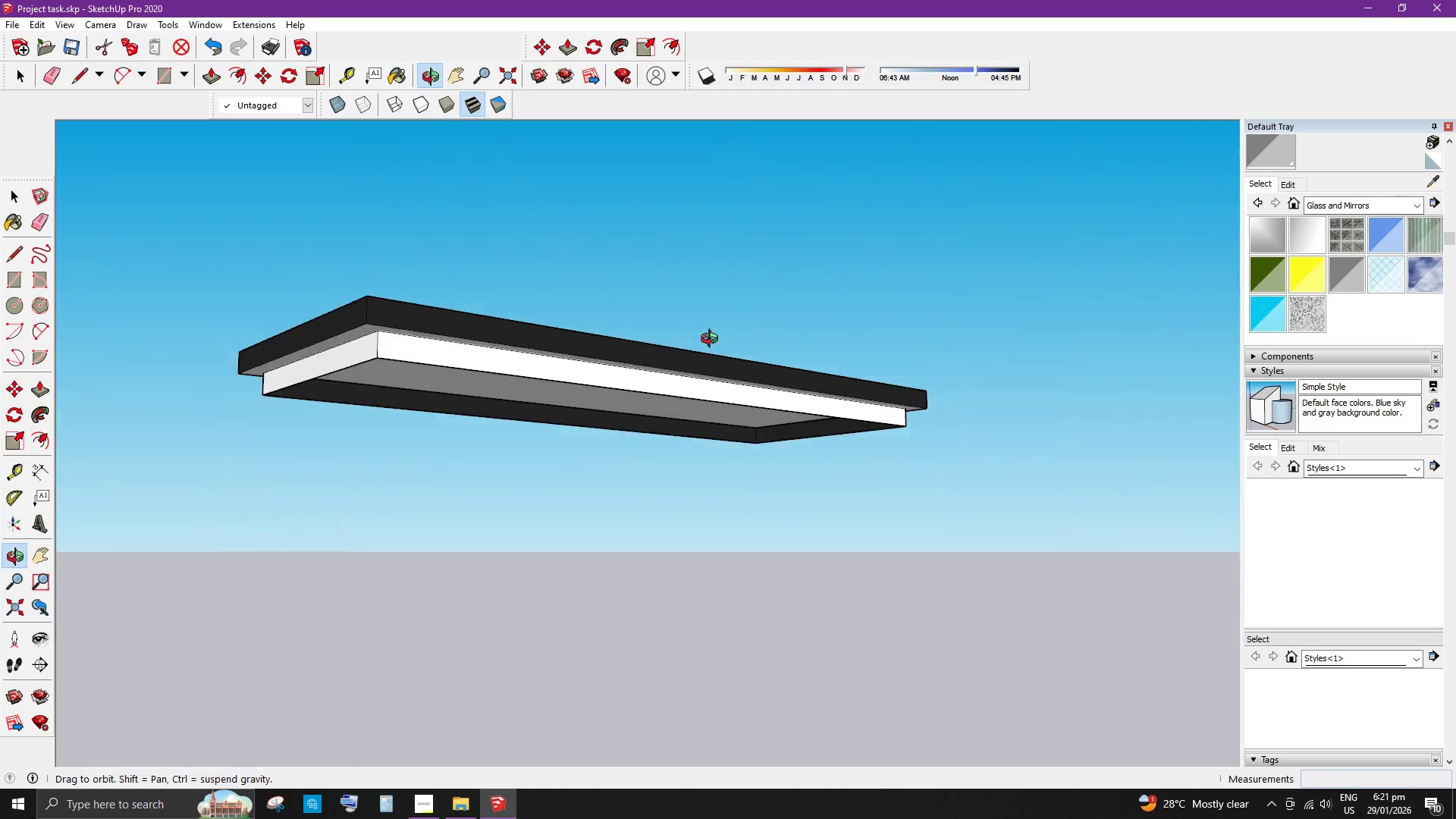 
scroll: coordinate [737, 286], scroll_direction: down, amount: 1.0
 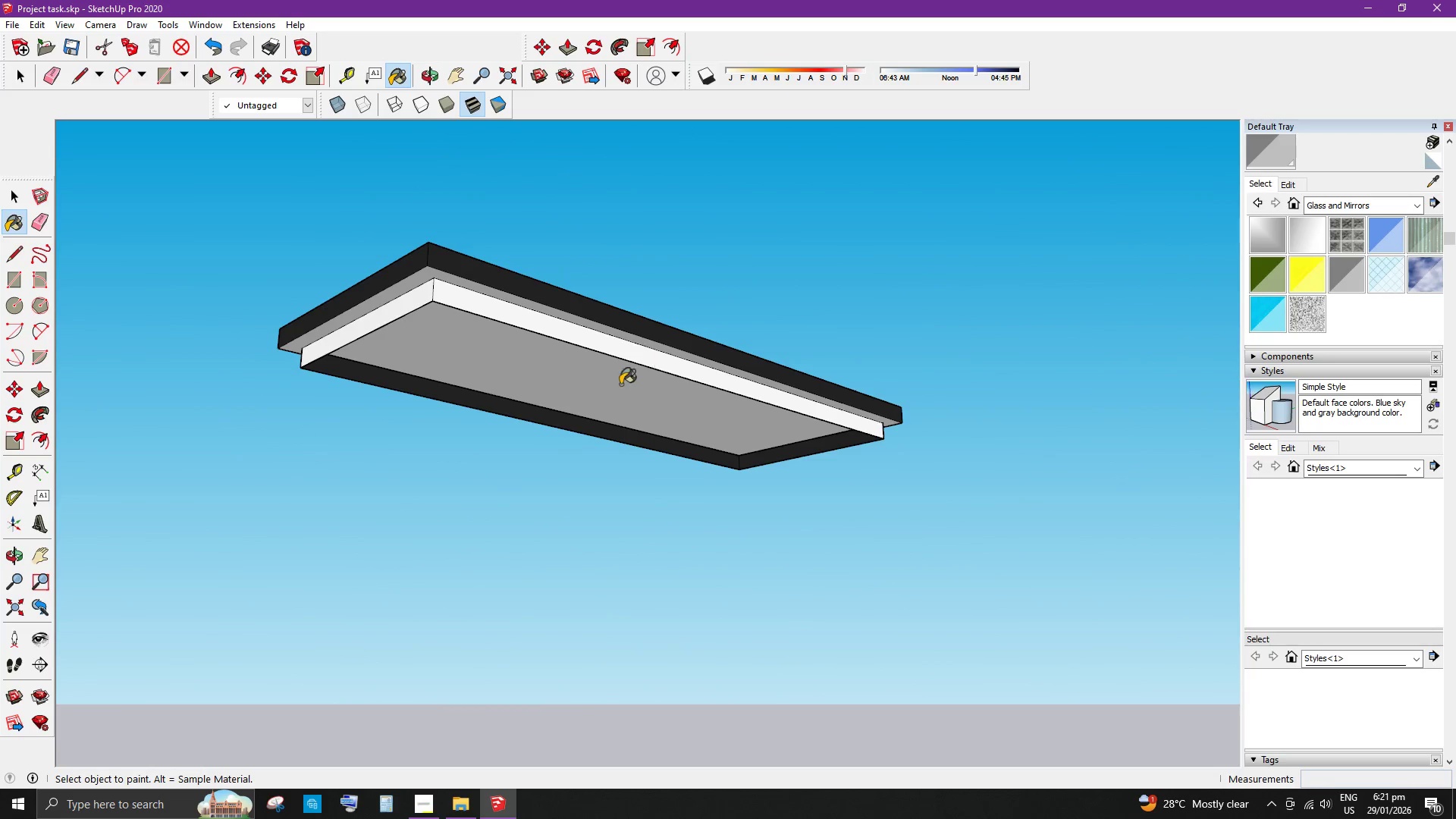 
left_click([613, 388])
 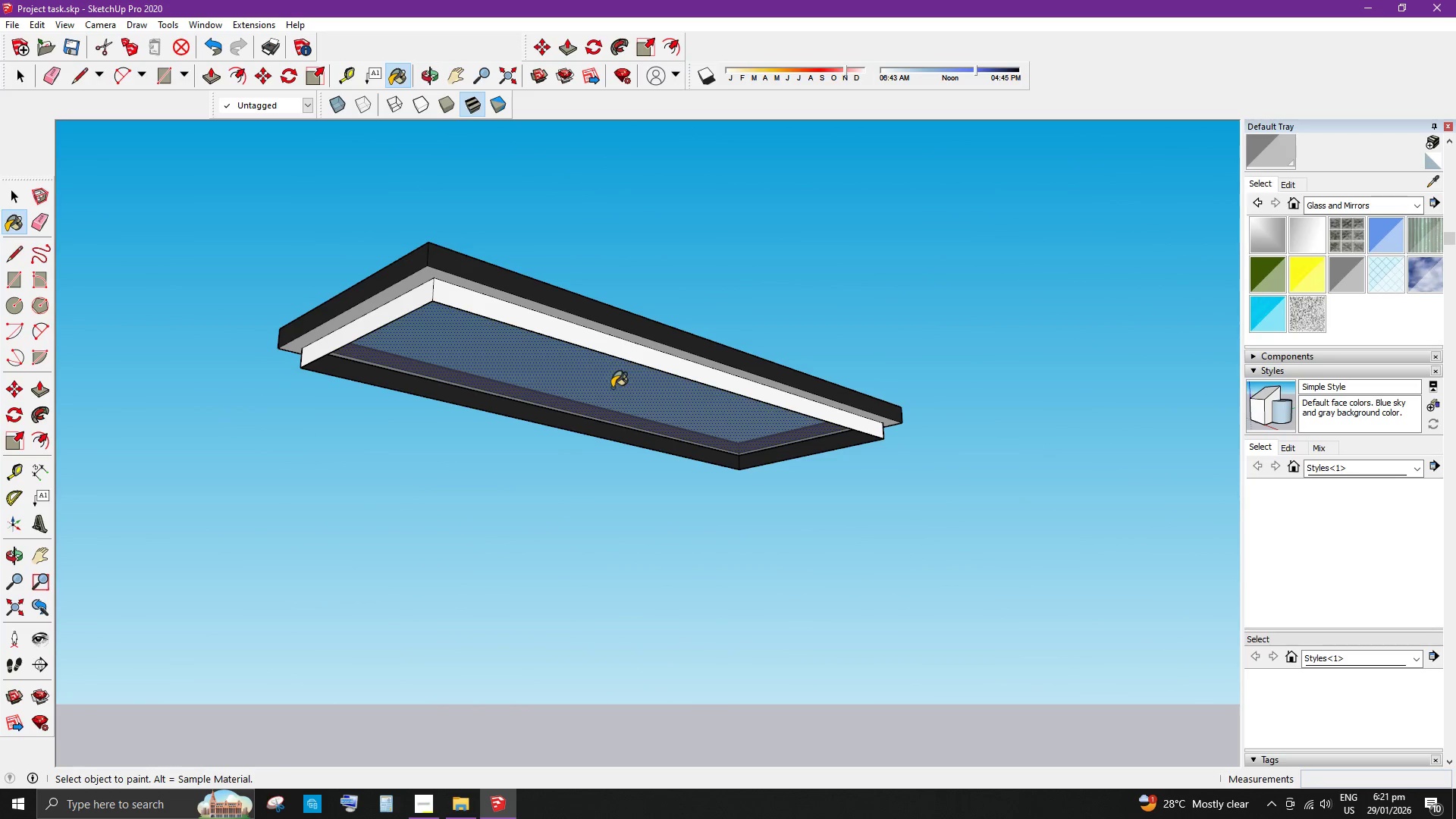 
key(Space)
 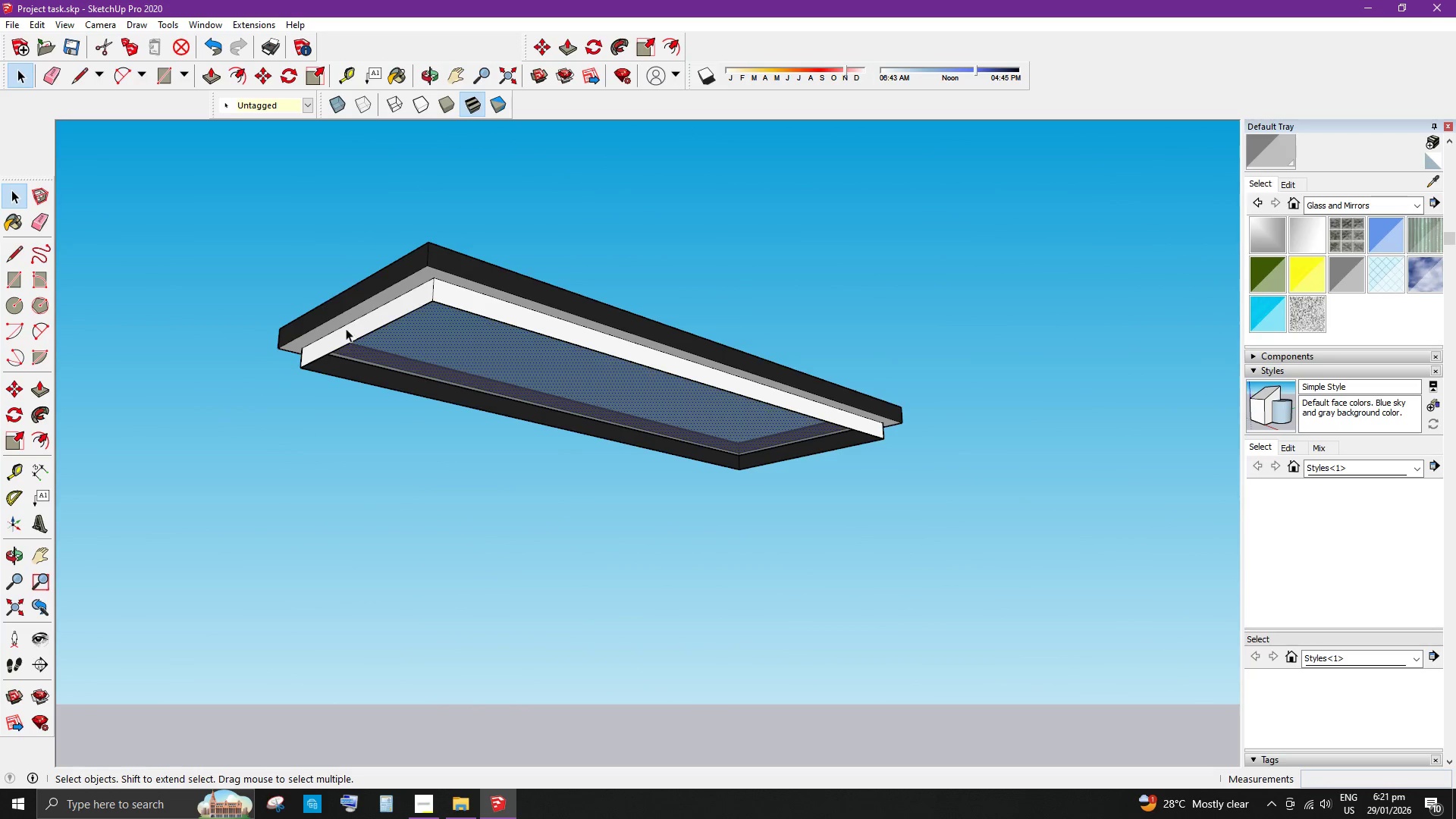 
scroll: coordinate [534, 316], scroll_direction: up, amount: 6.0
 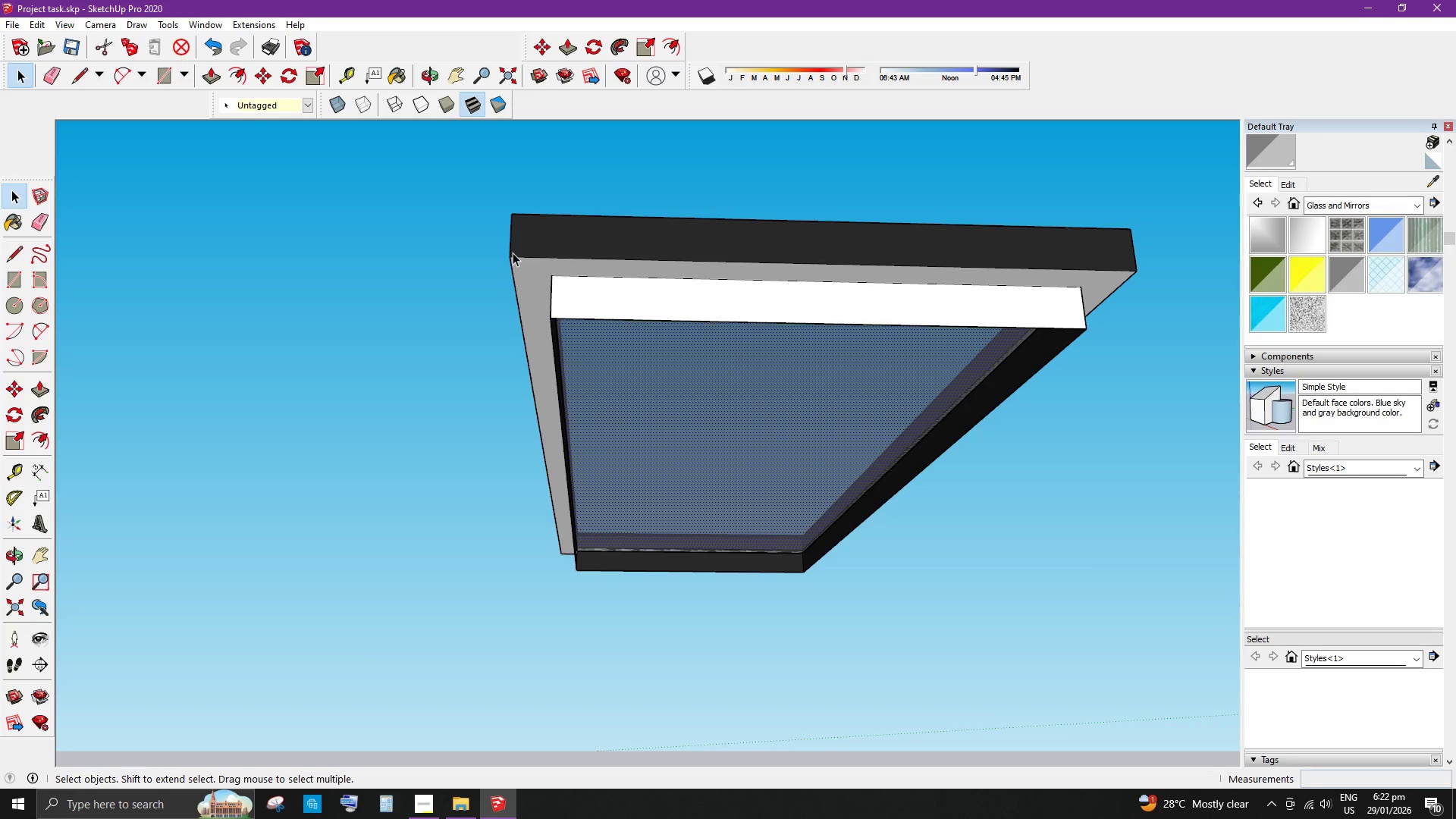 
key(T)
 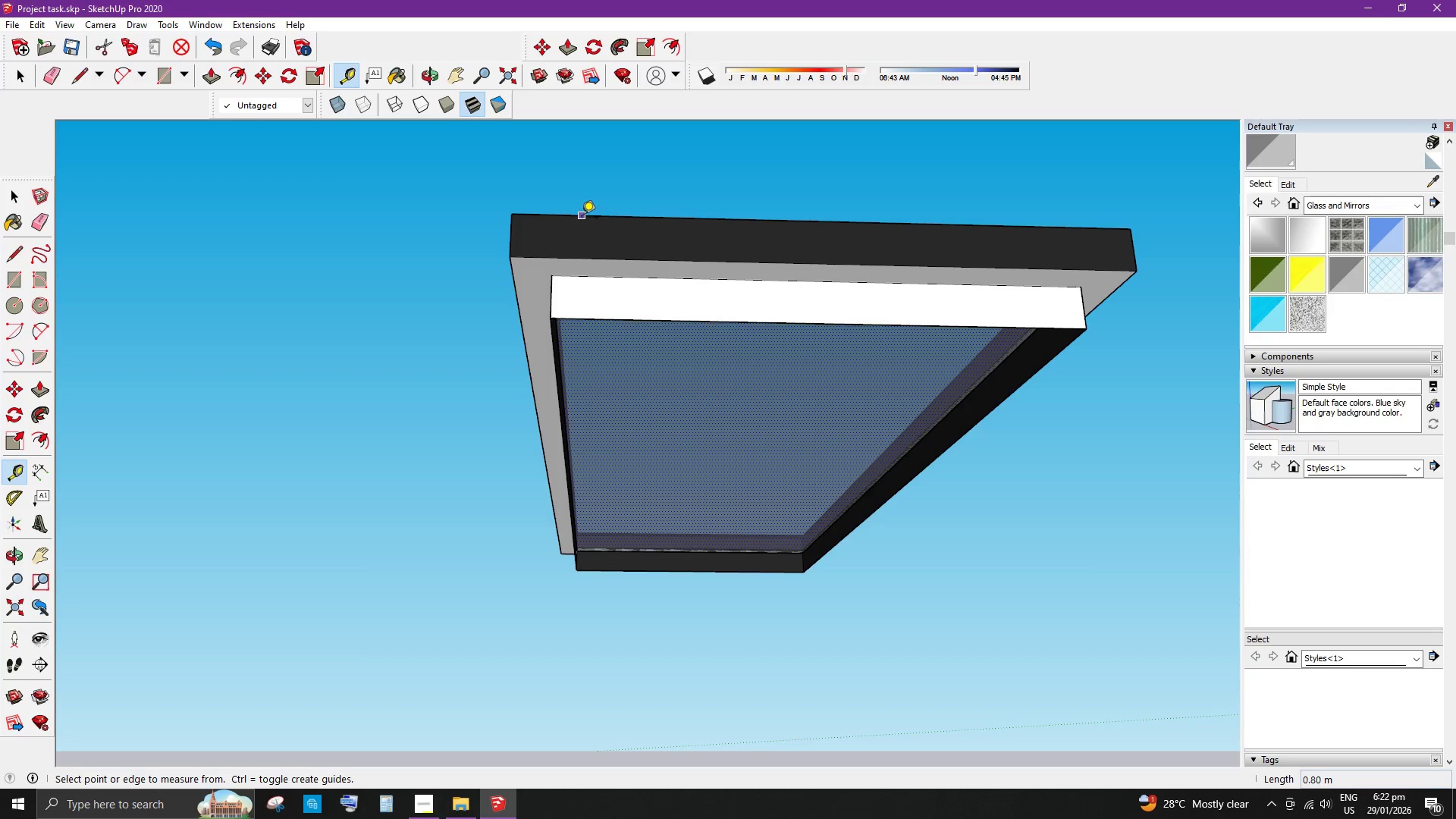 
left_click([583, 214])
 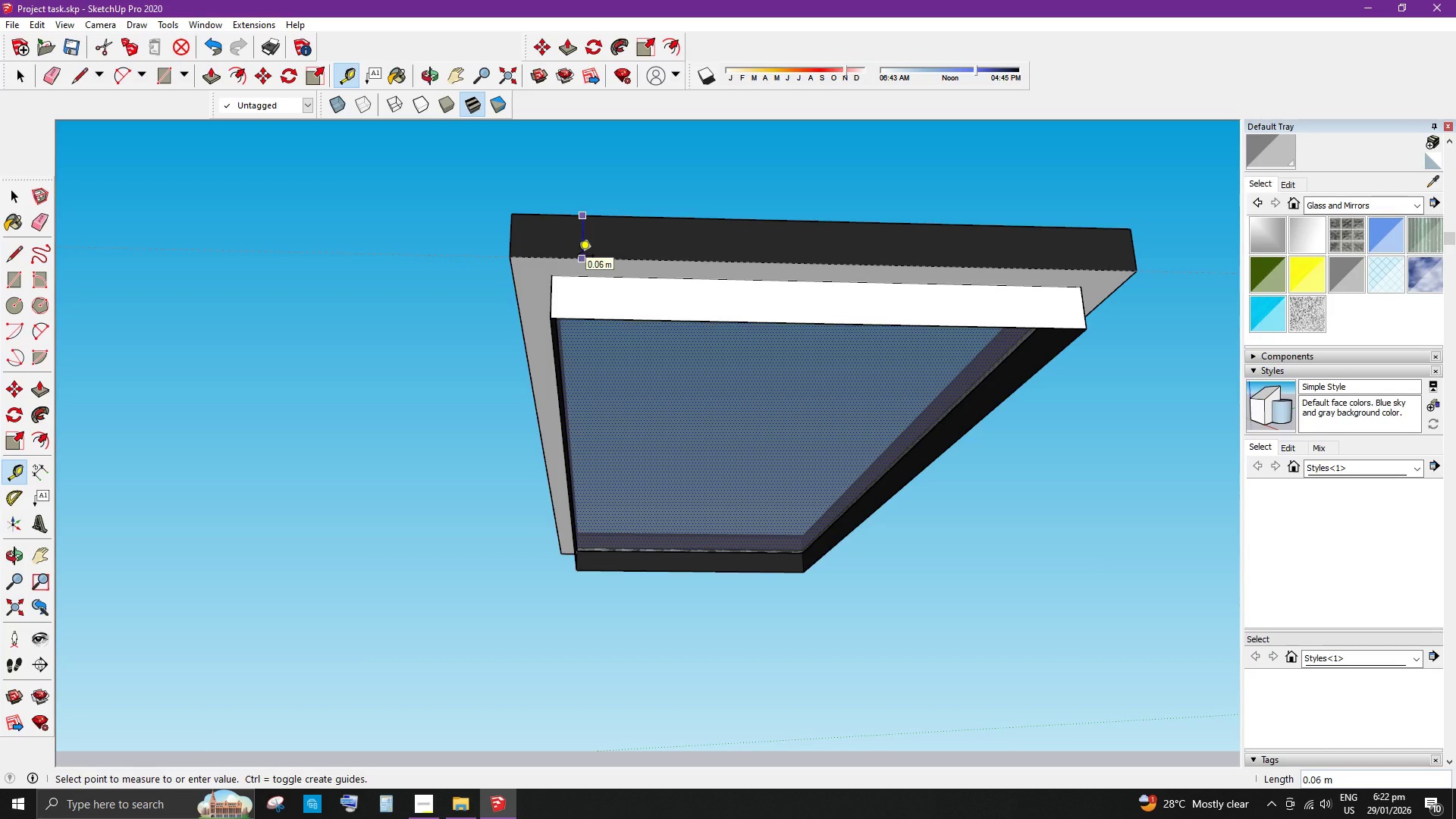 
key(Space)
 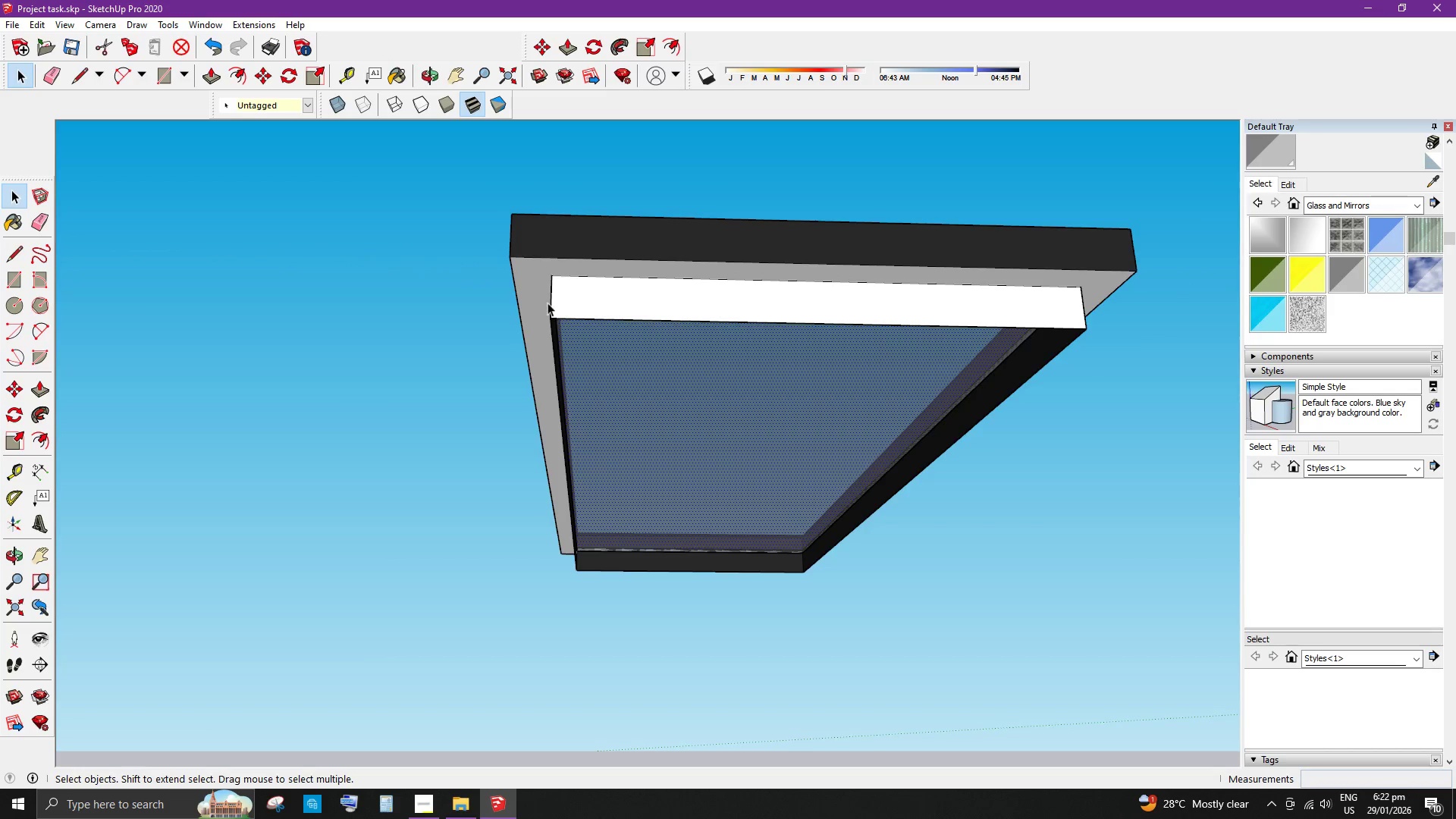 
scroll: coordinate [548, 303], scroll_direction: up, amount: 1.0
 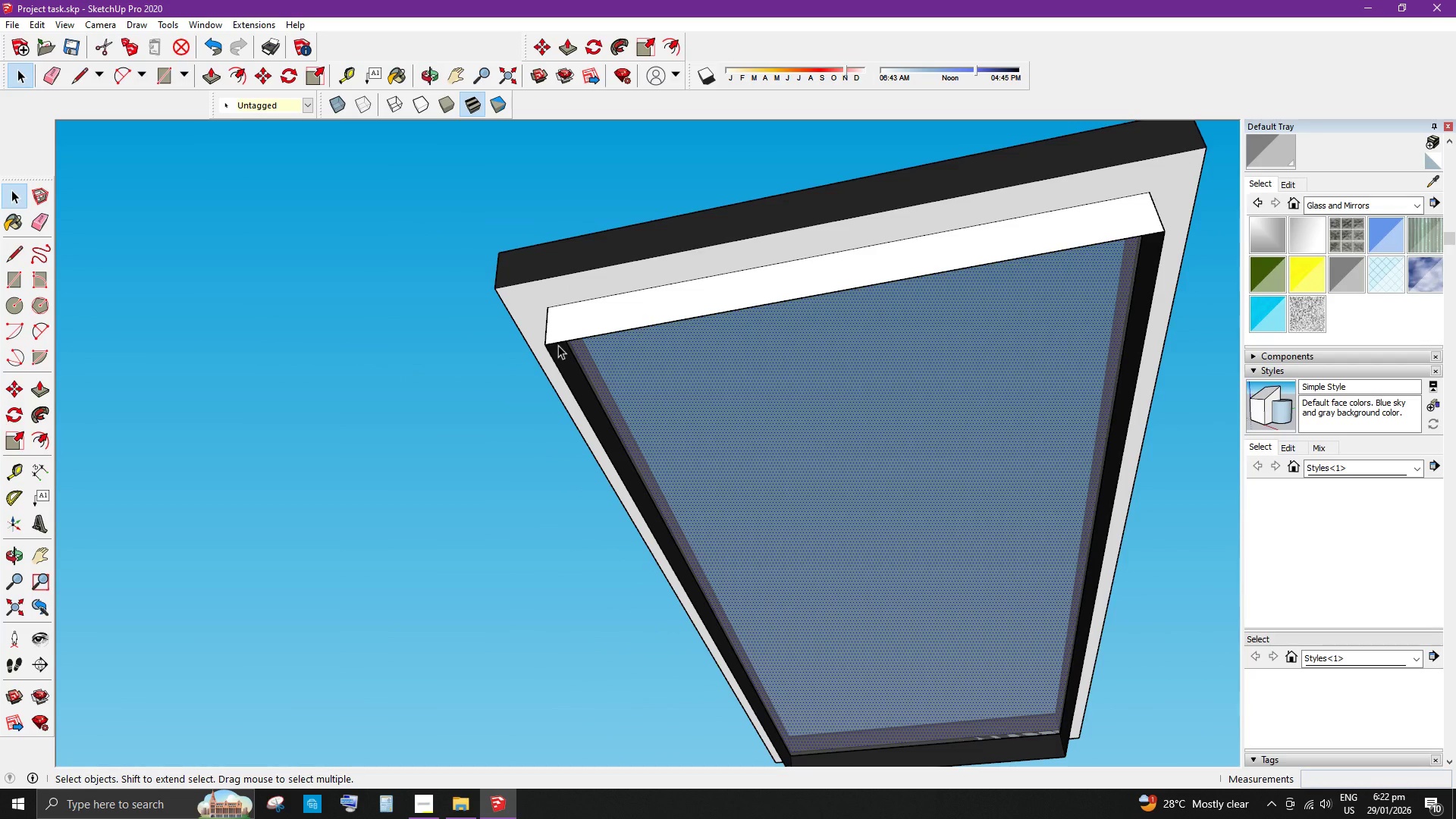 
key(E)
 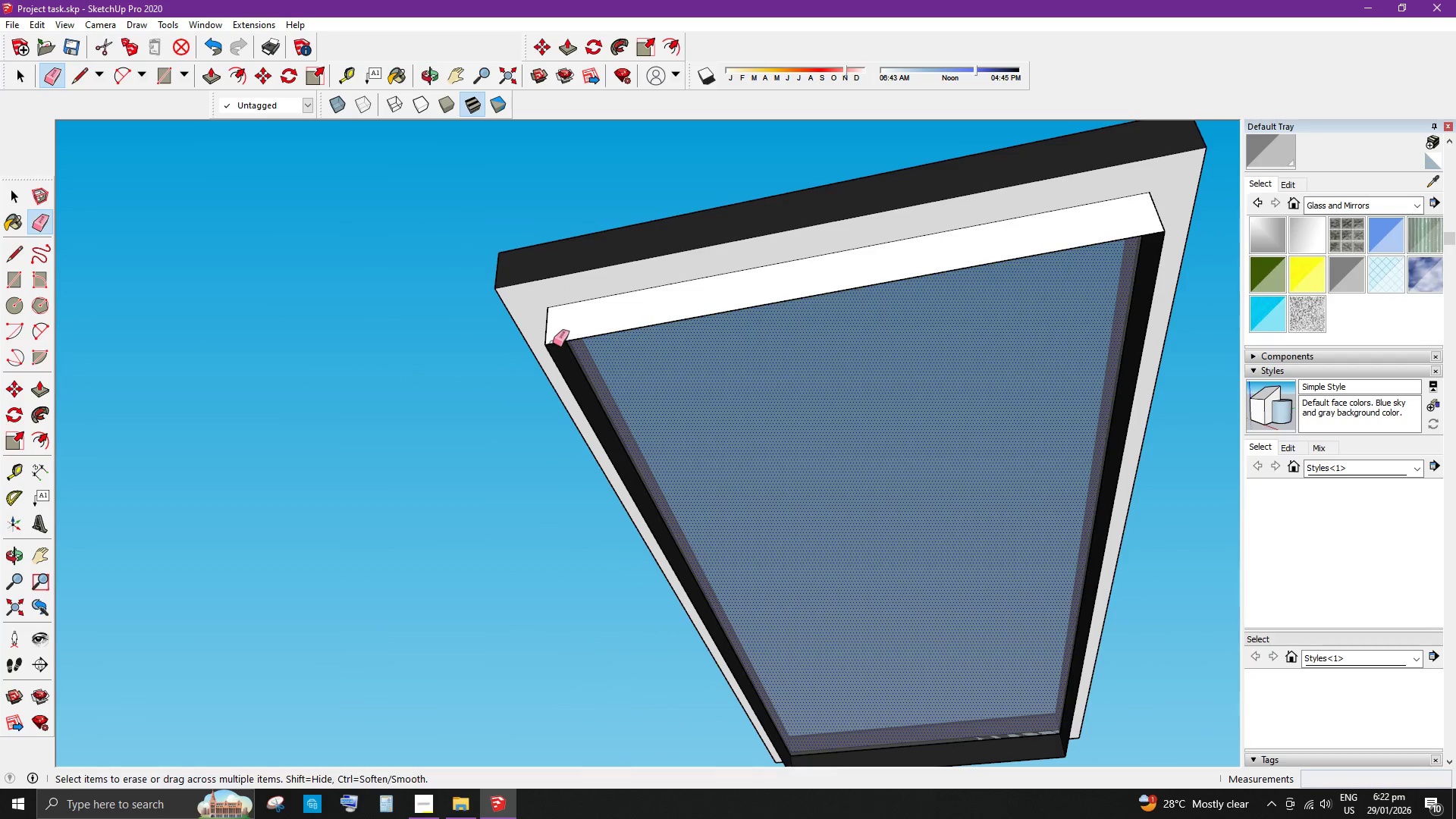 
key(Space)
 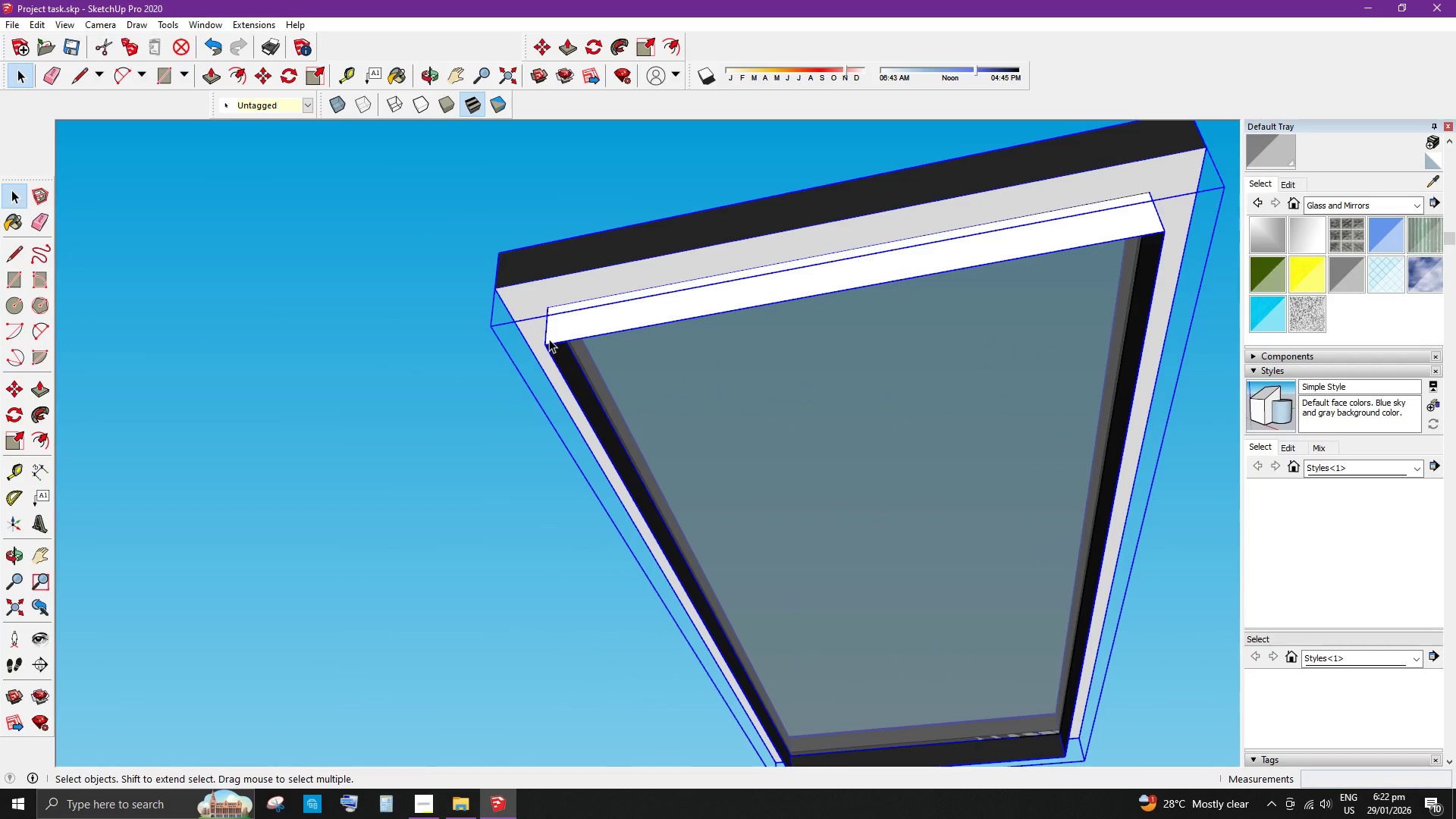 
double_click([549, 339])
 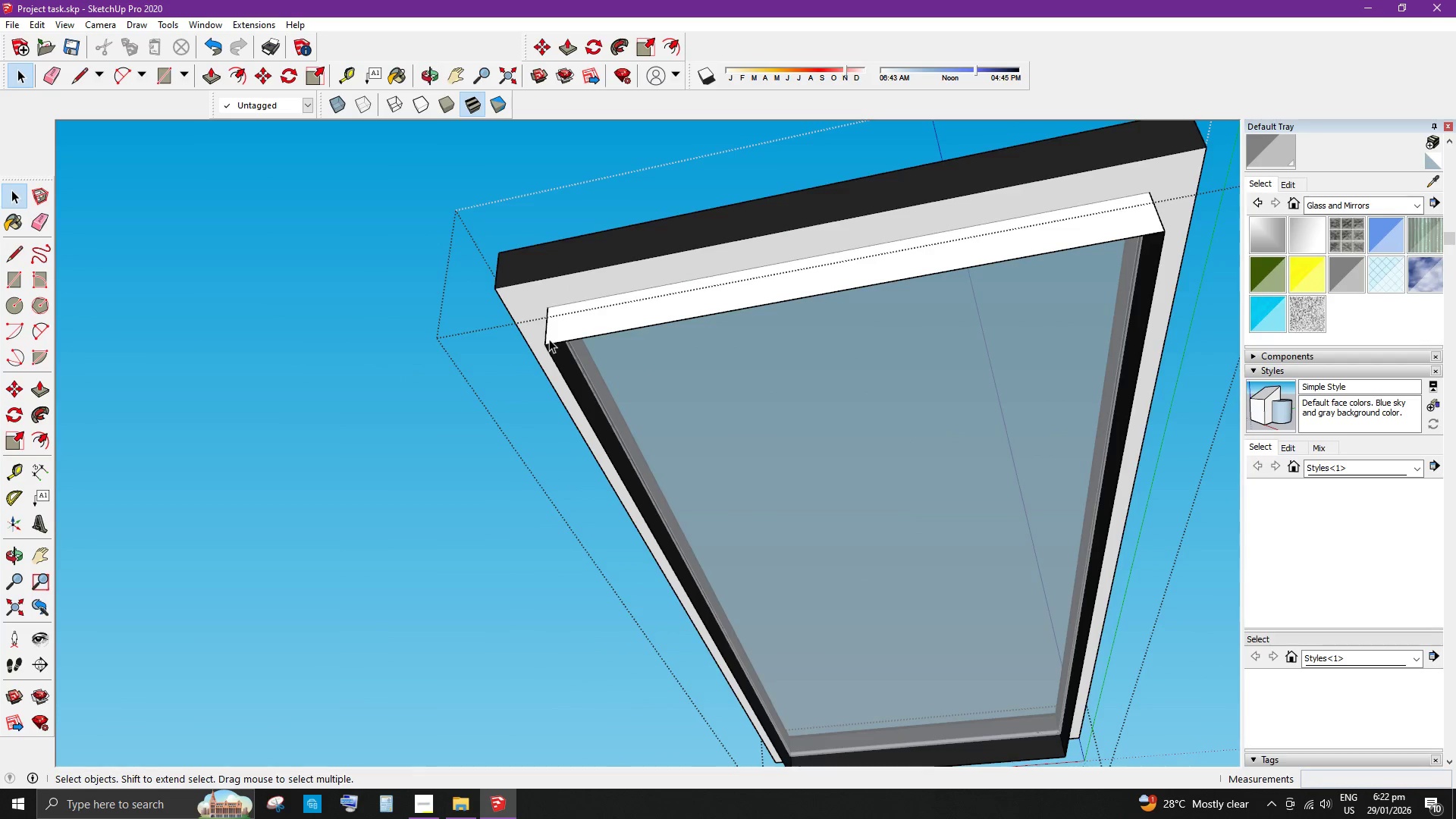 
triple_click([549, 339])
 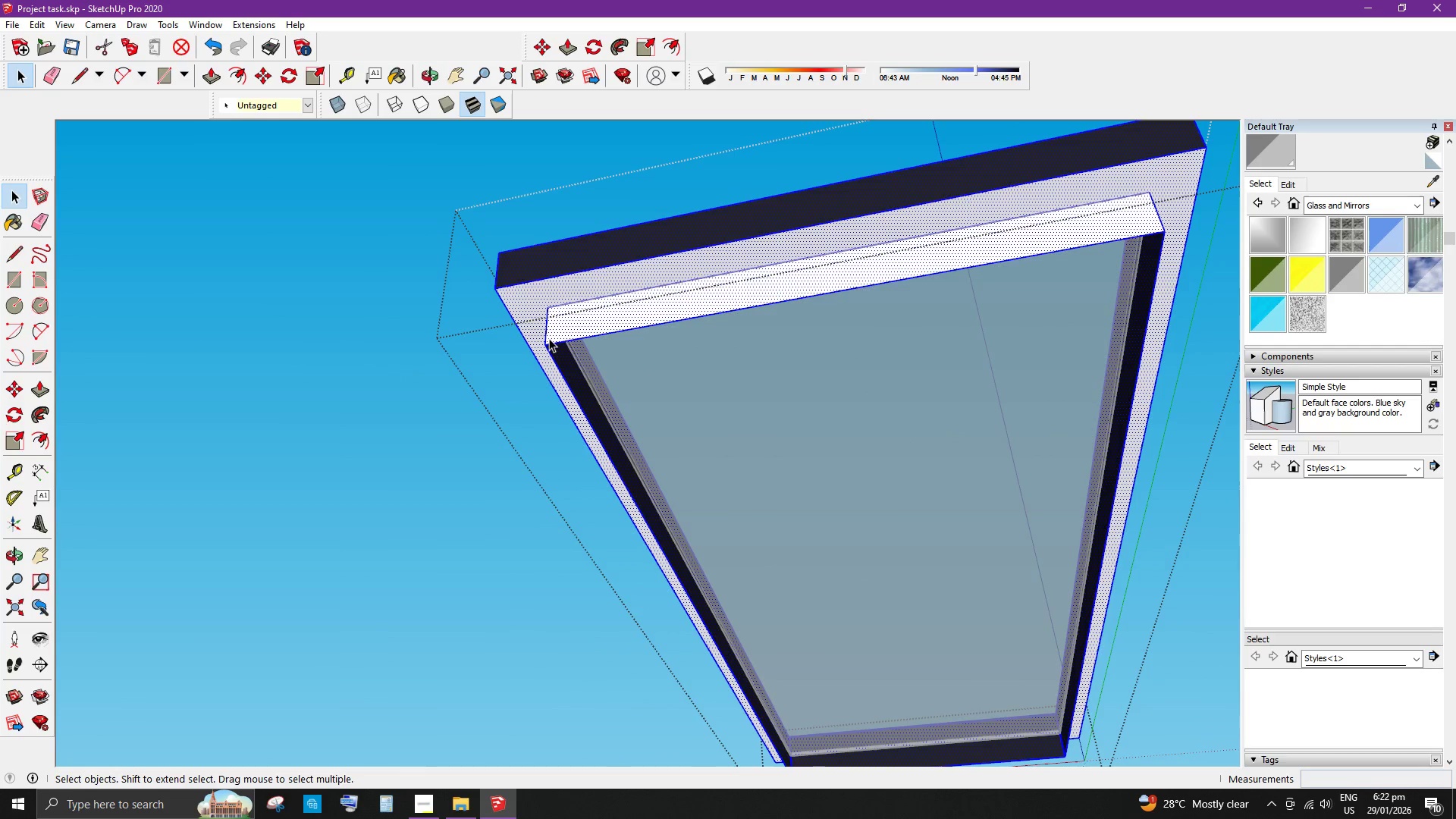 
triple_click([549, 338])
 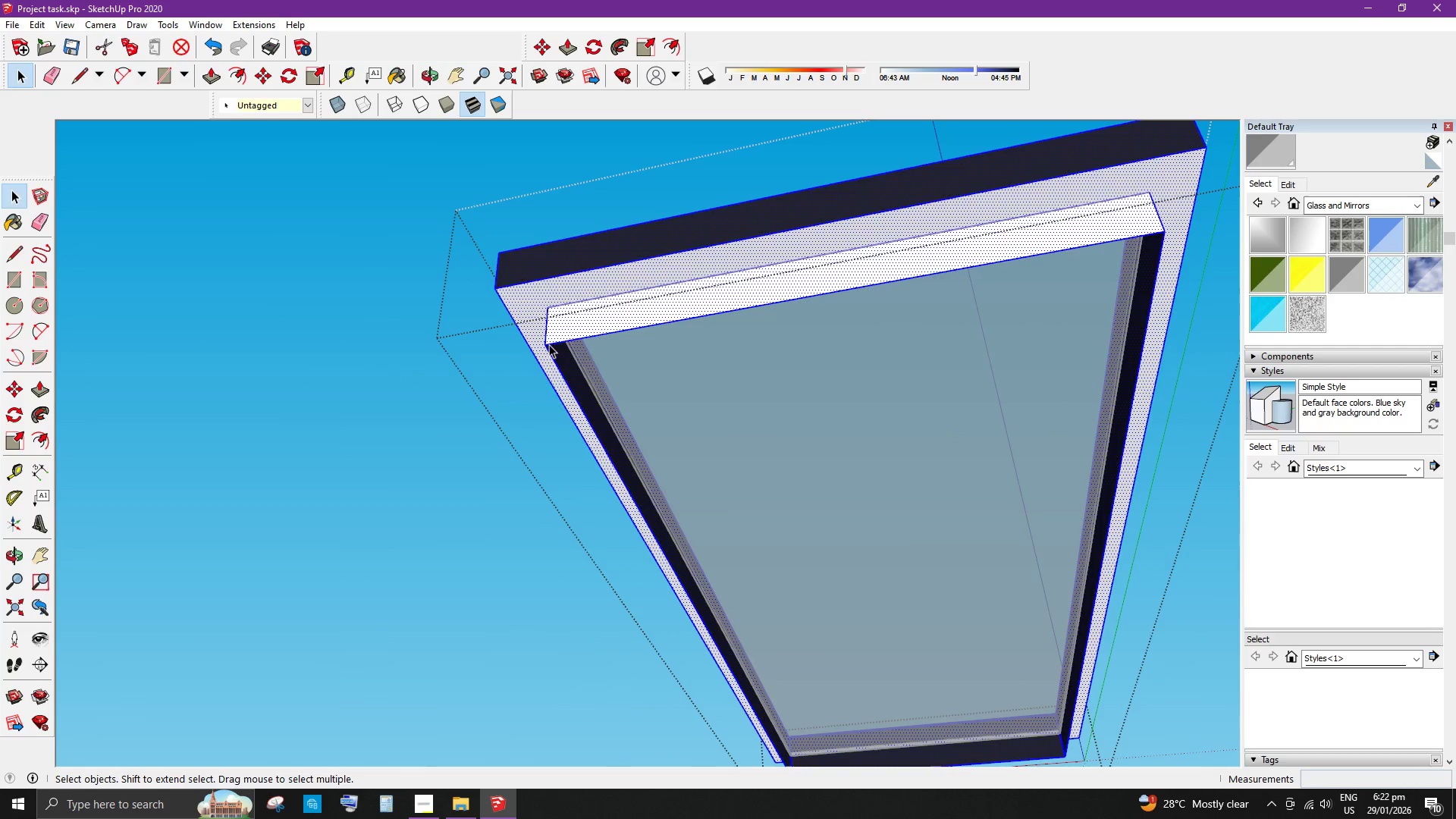 
triple_click([549, 344])
 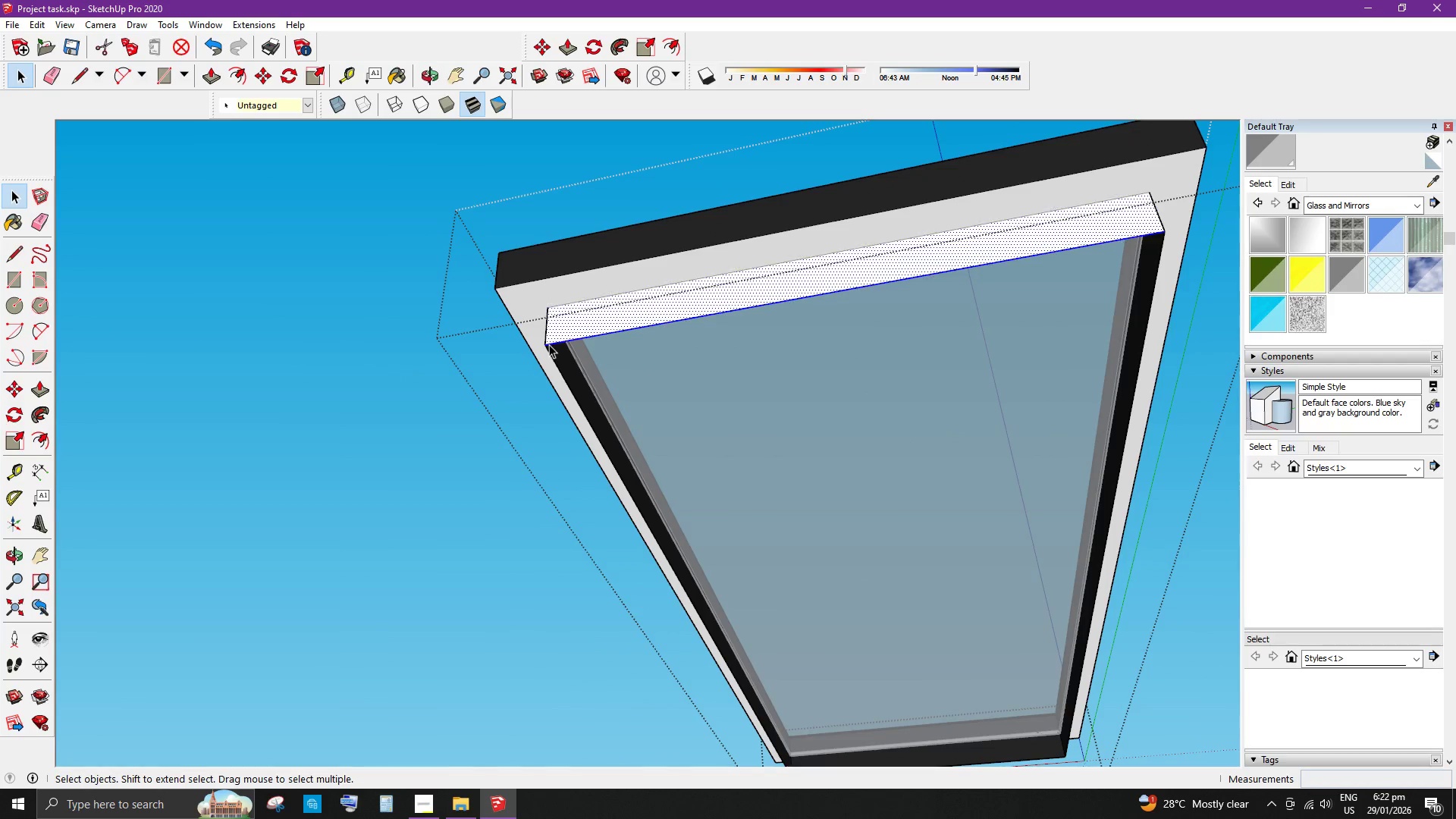 
triple_click([549, 344])
 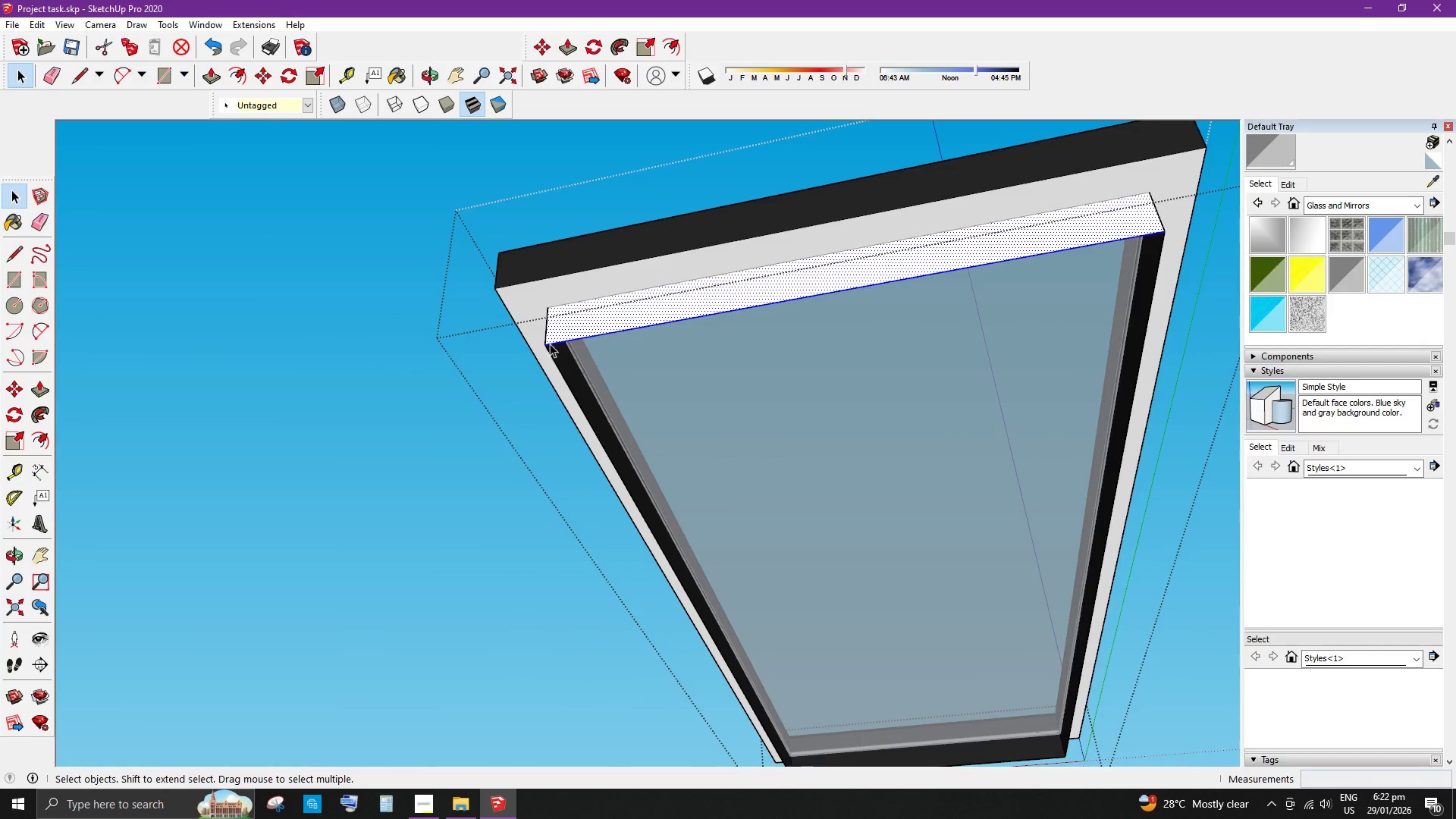 
left_click([550, 343])
 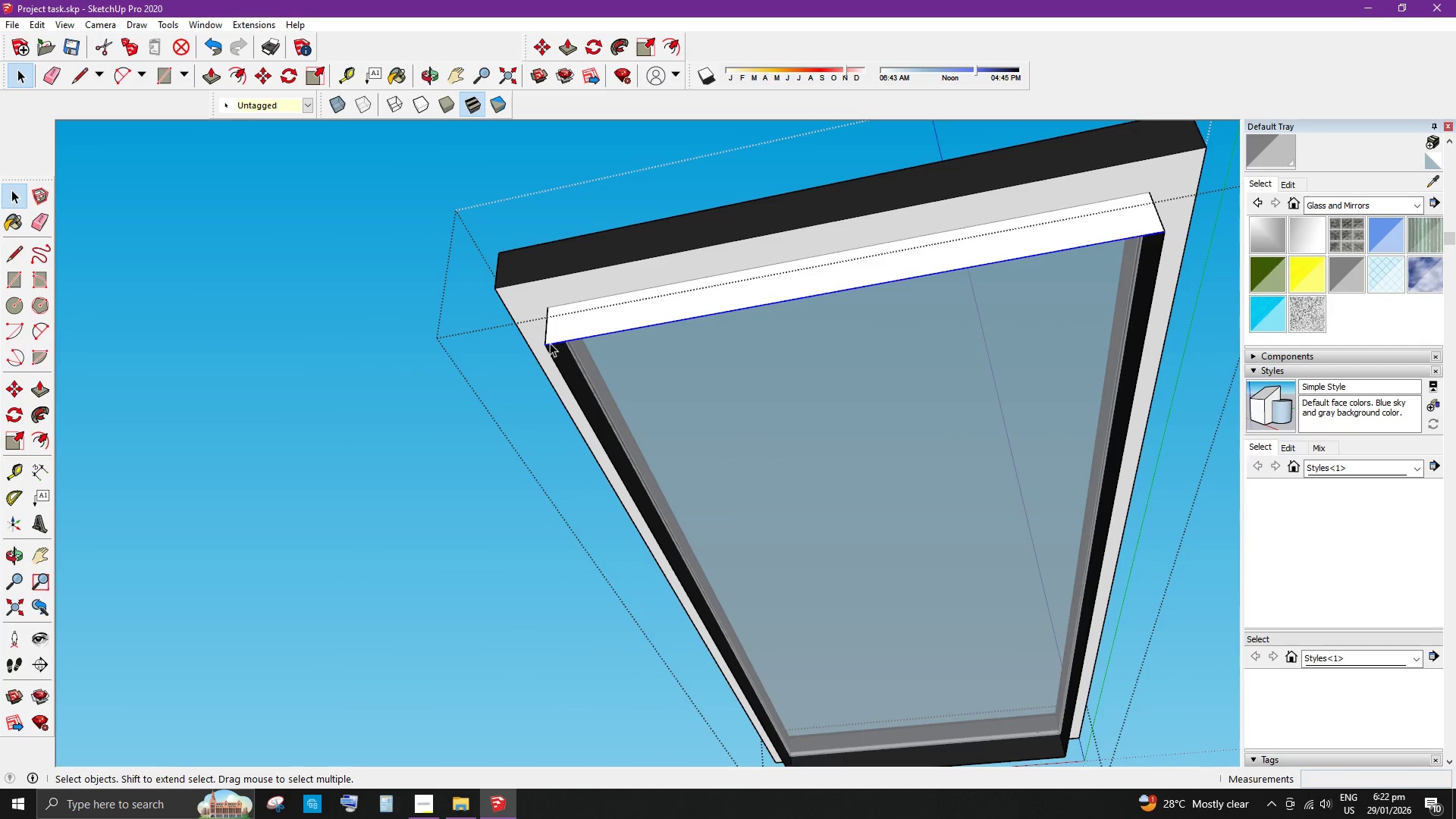 
key(E)
 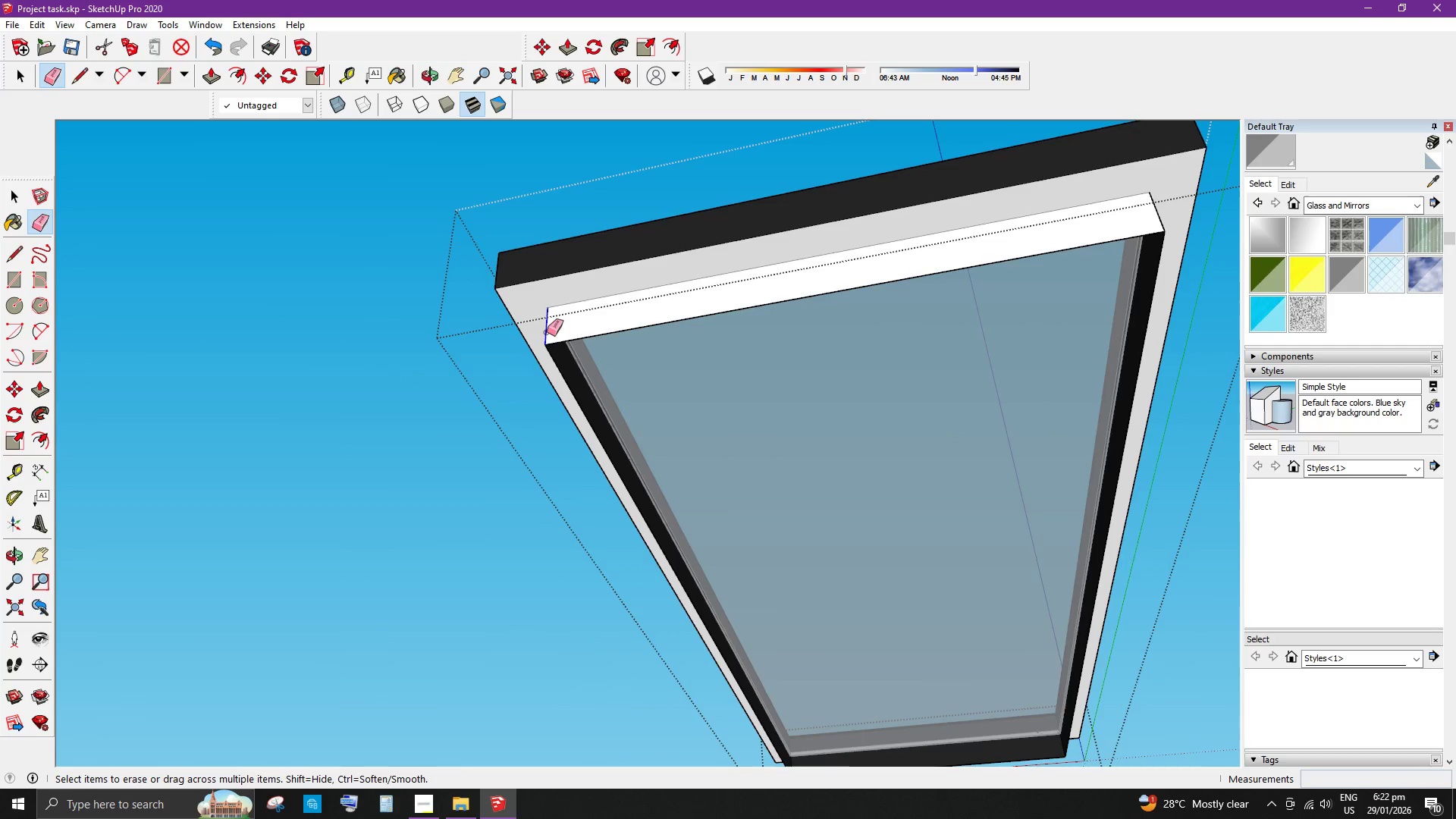 
left_click_drag(start_coordinate=[547, 332], to_coordinate=[543, 329])
 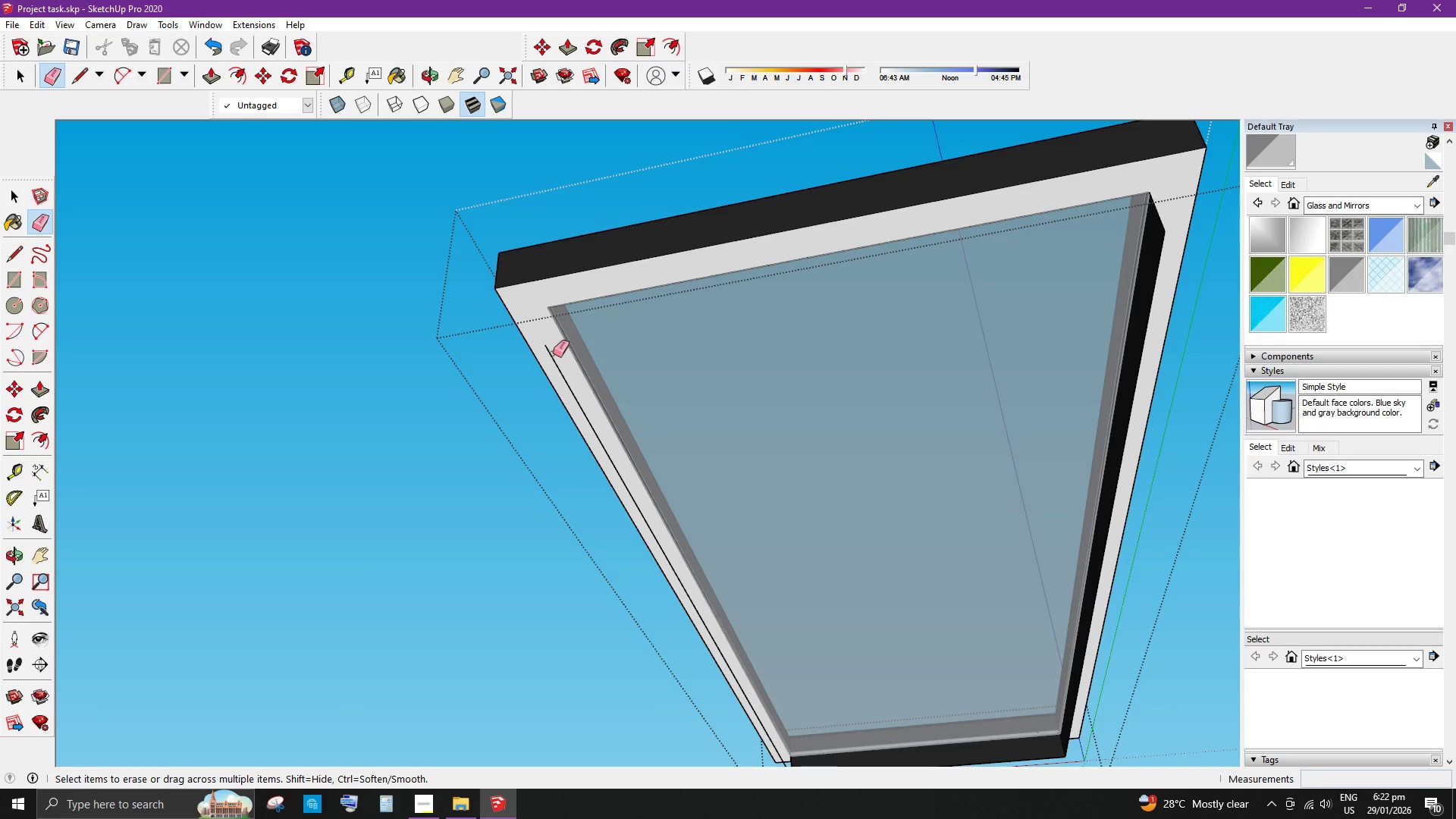 
left_click_drag(start_coordinate=[557, 368], to_coordinate=[574, 405])
 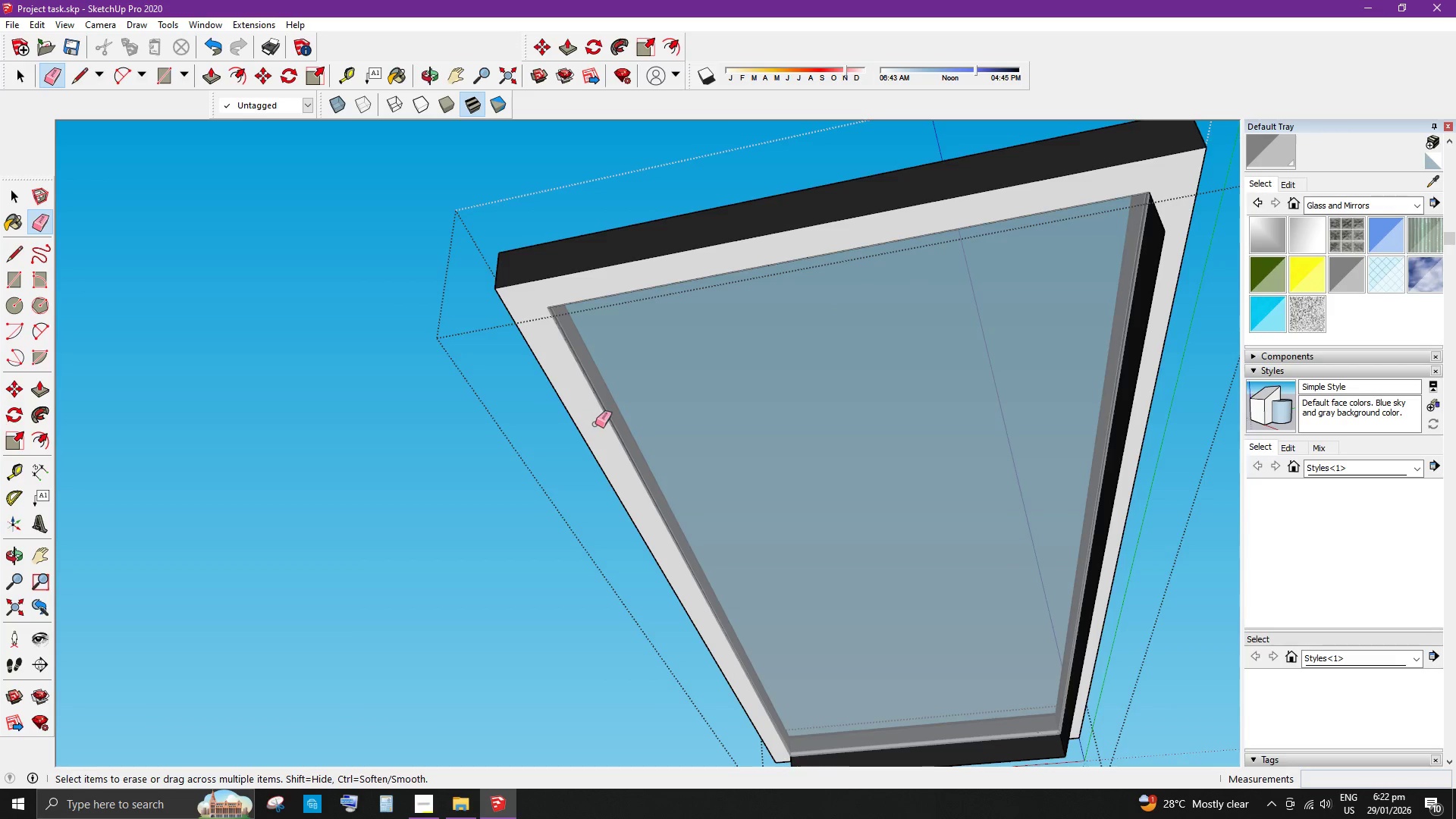 
left_click_drag(start_coordinate=[937, 670], to_coordinate=[940, 682])
 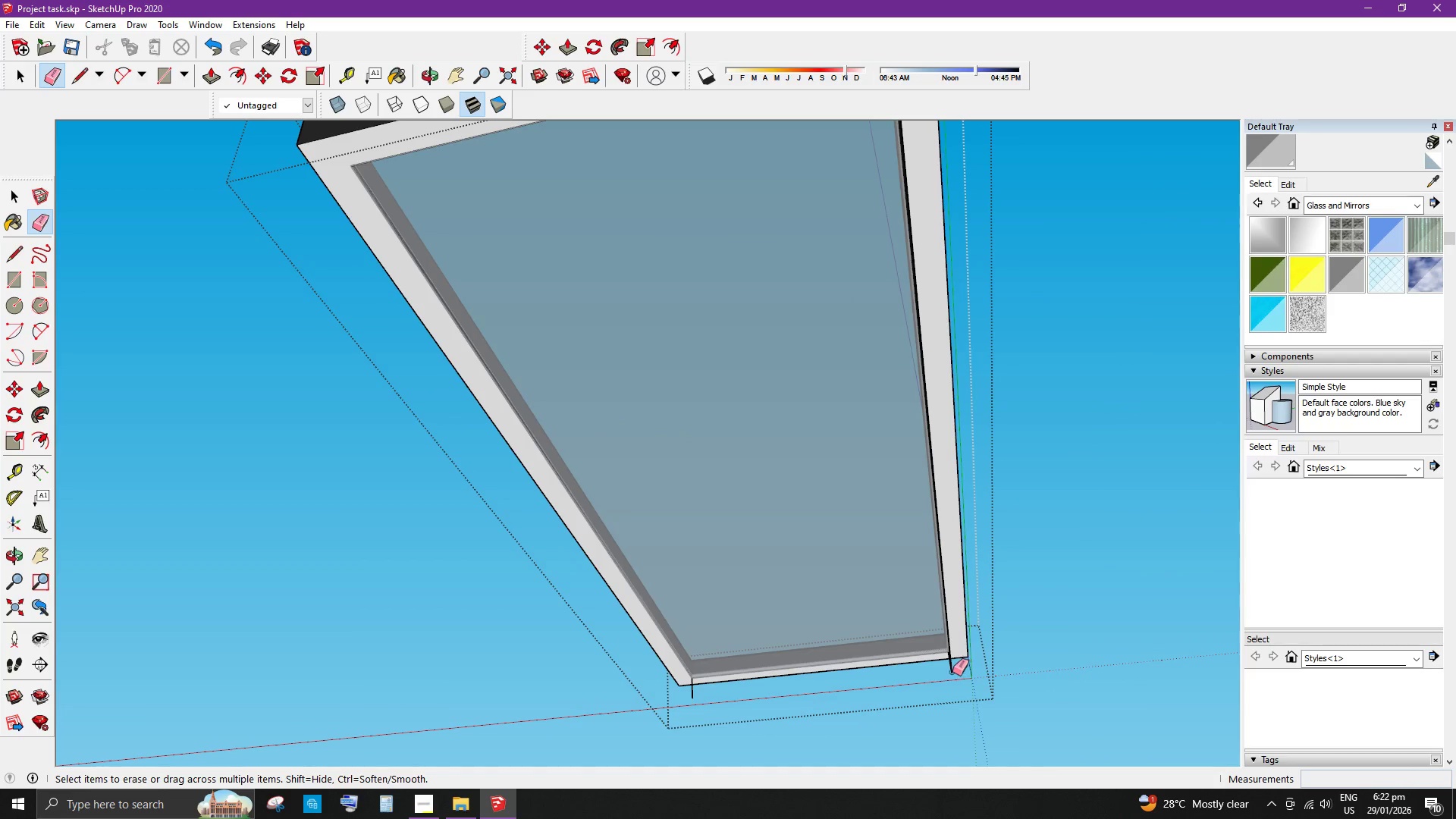 
scroll: coordinate [937, 670], scroll_direction: down, amount: 1.0
 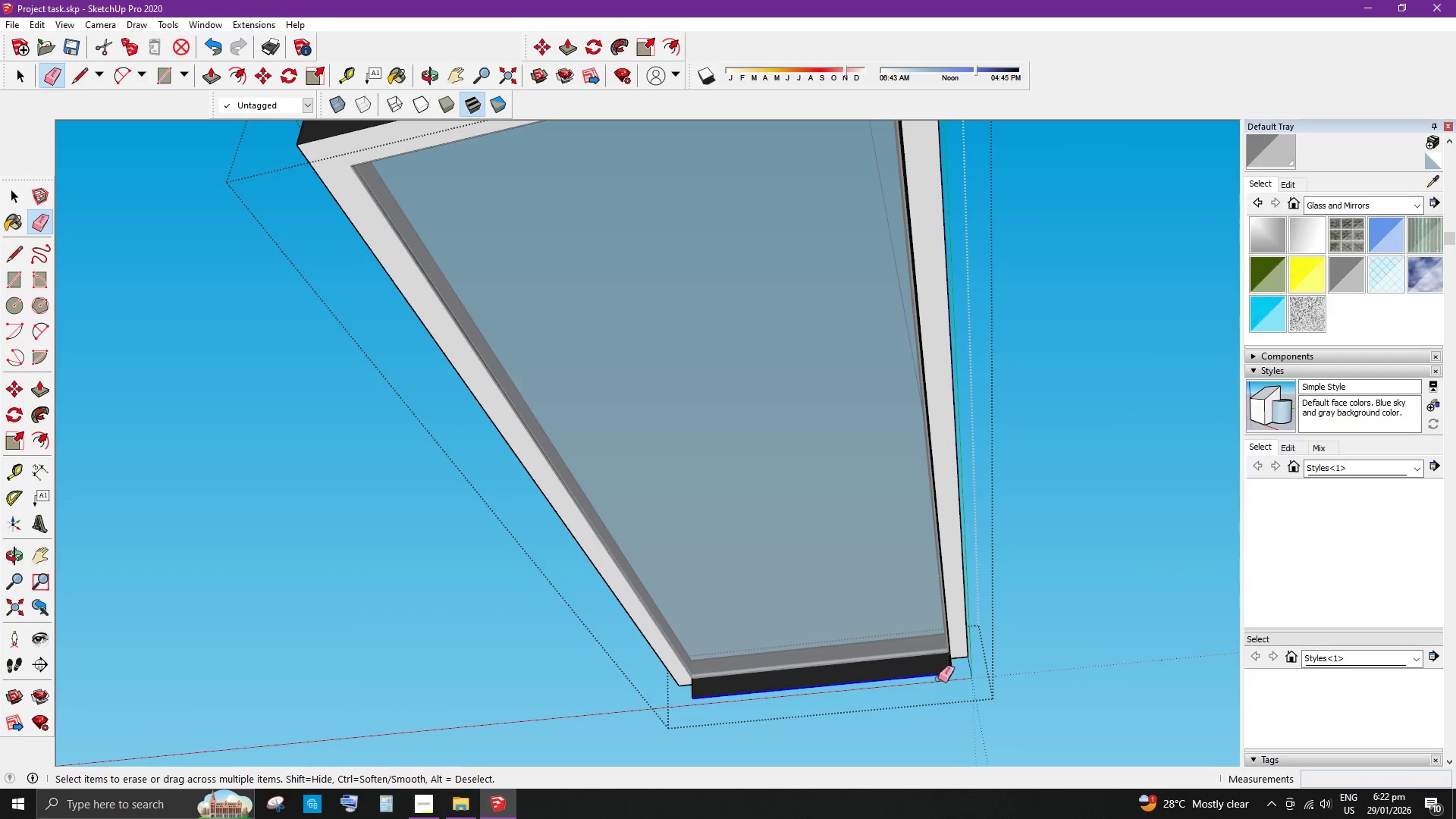 
double_click([950, 667])
 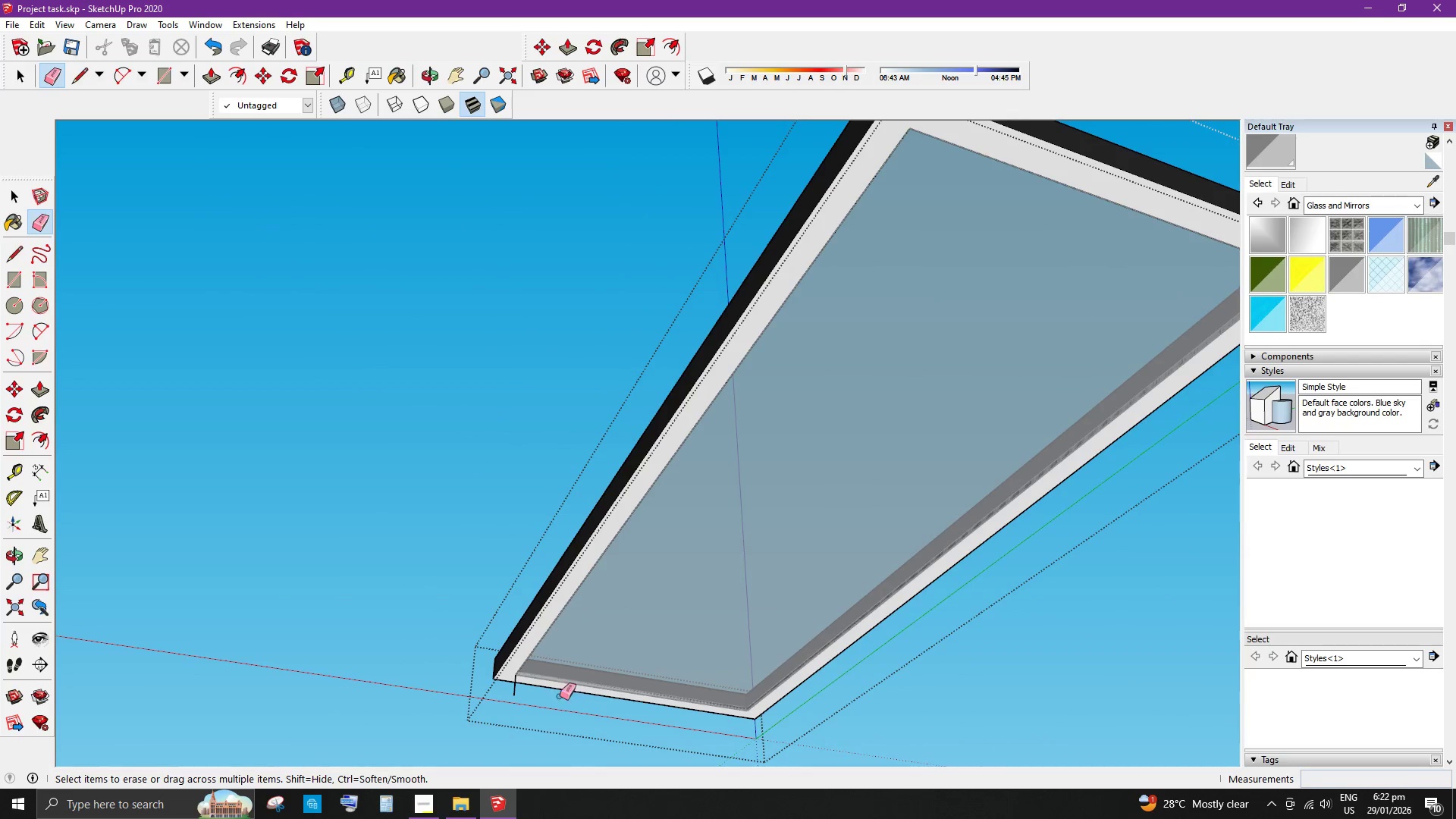 
left_click([515, 694])
 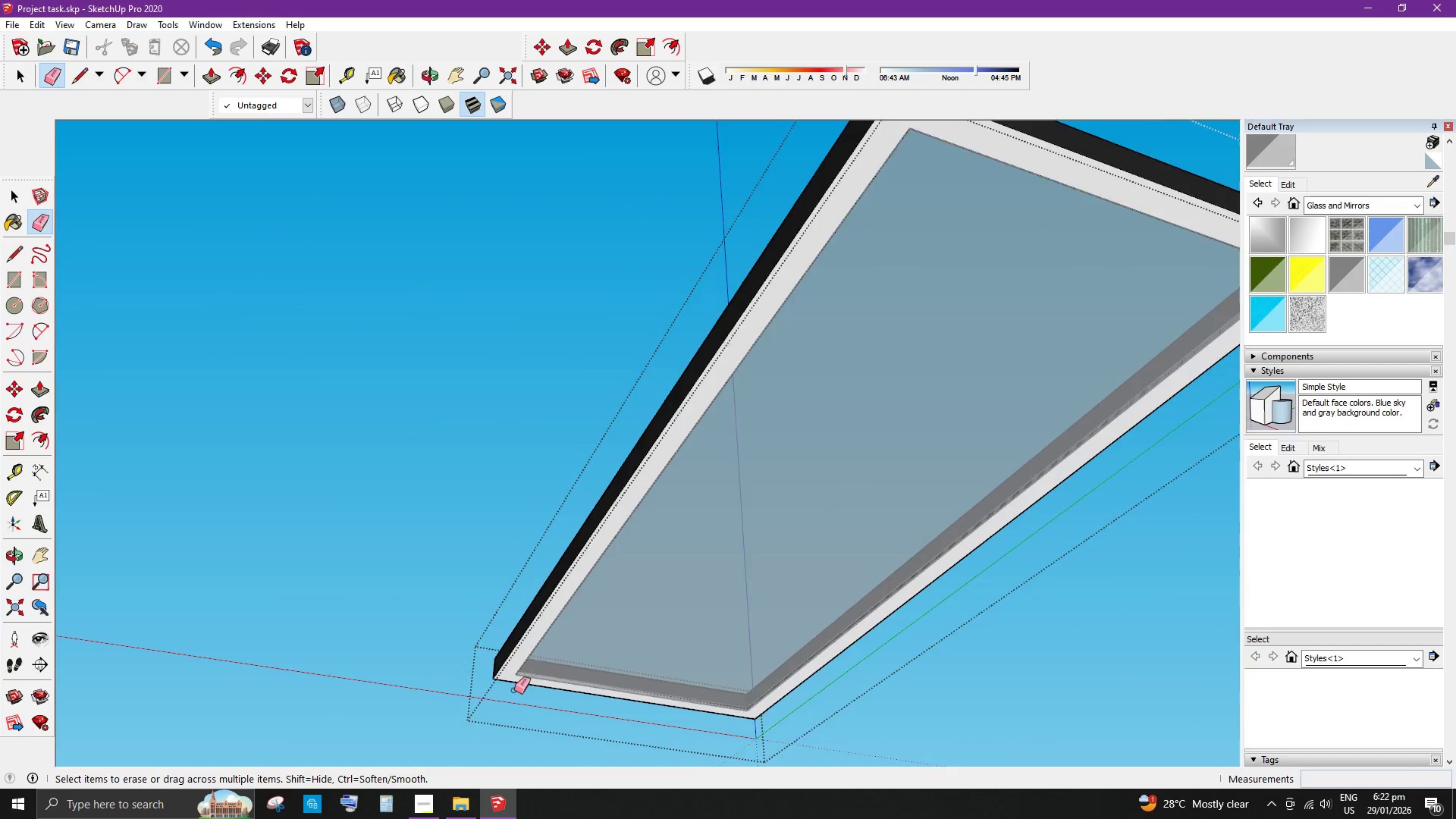 
scroll: coordinate [528, 681], scroll_direction: down, amount: 5.0
 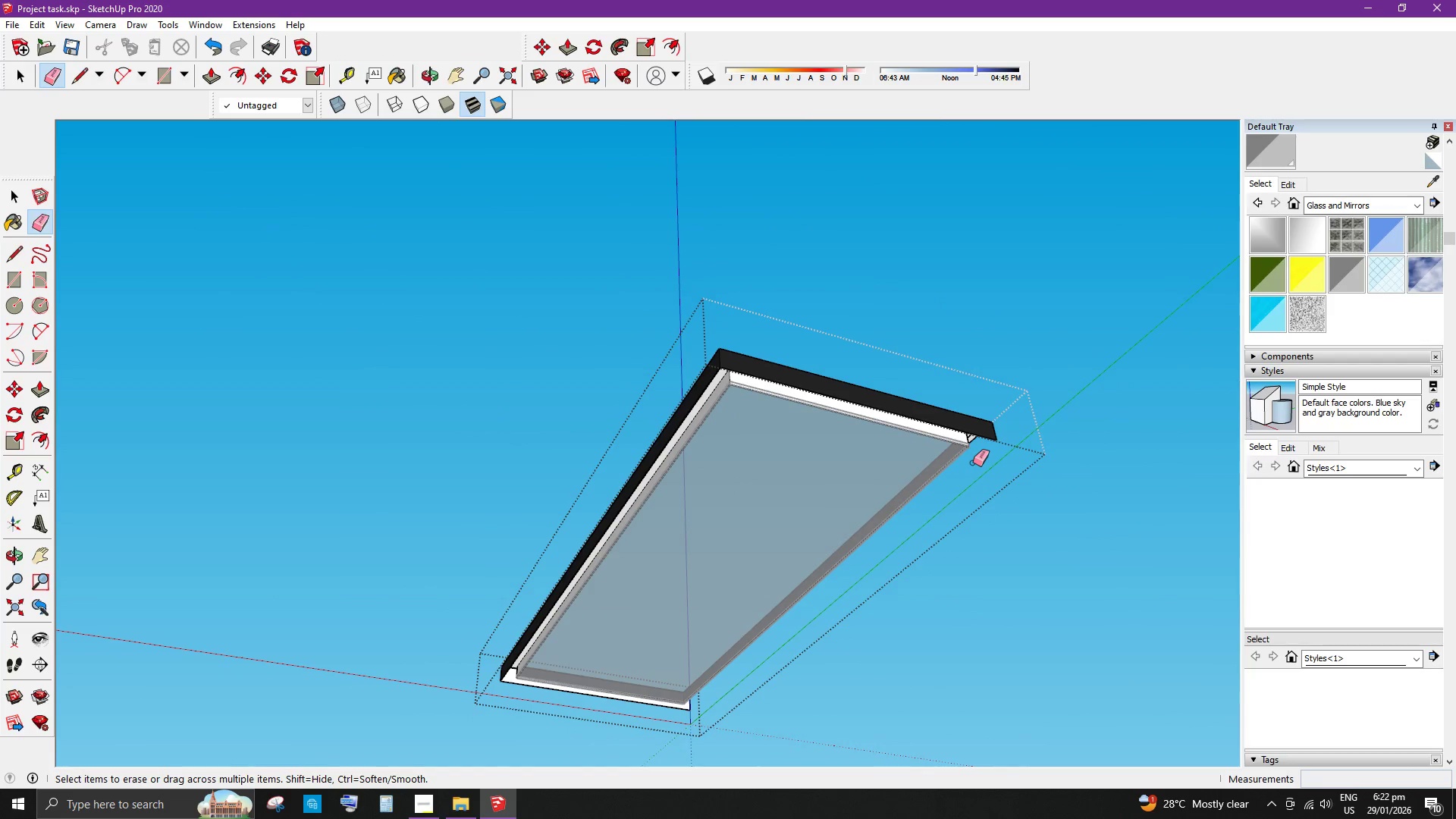 
key(Control+ControlLeft)
 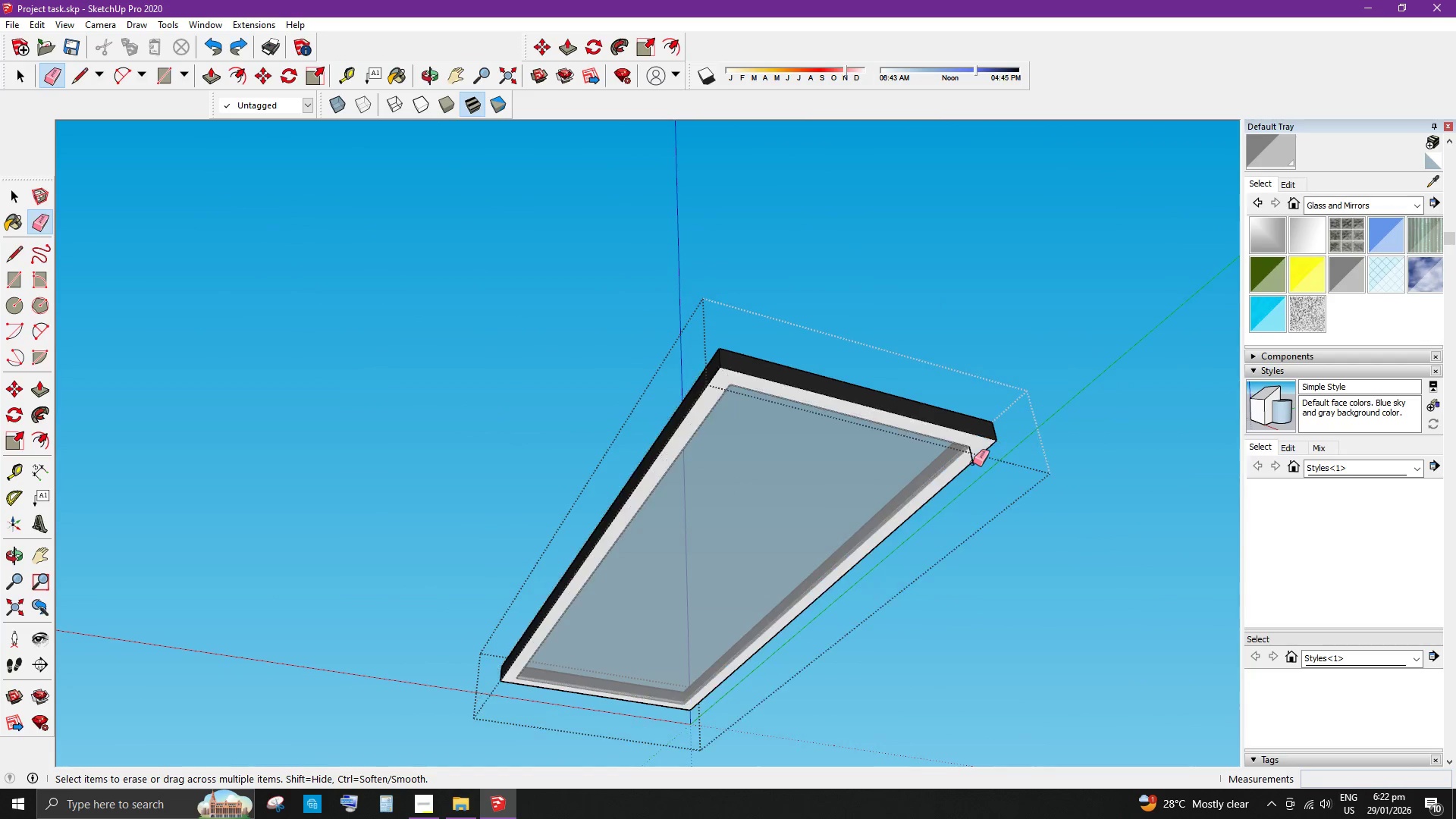 
key(Control+Z)
 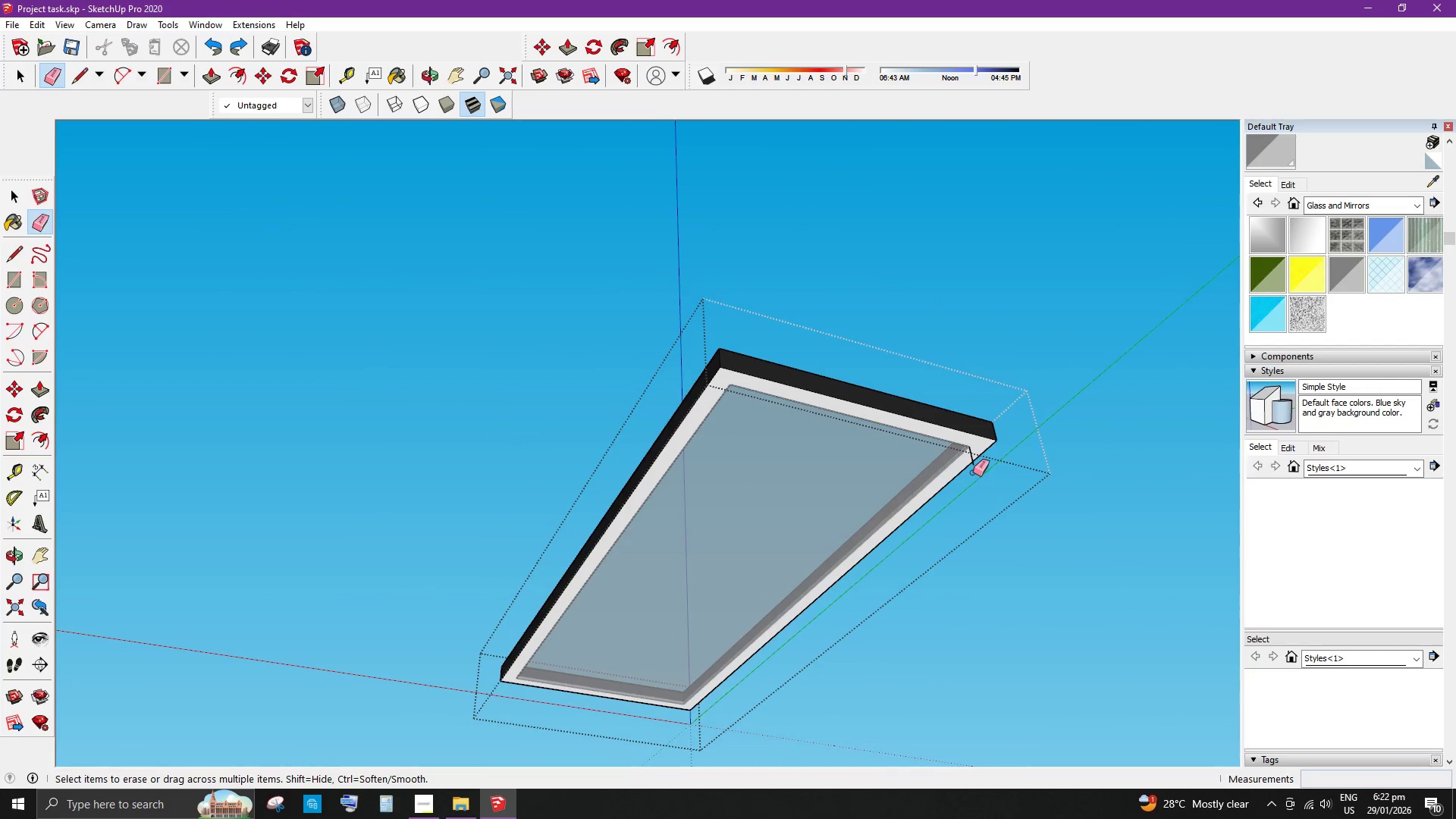 
scroll: coordinate [973, 469], scroll_direction: up, amount: 3.0
 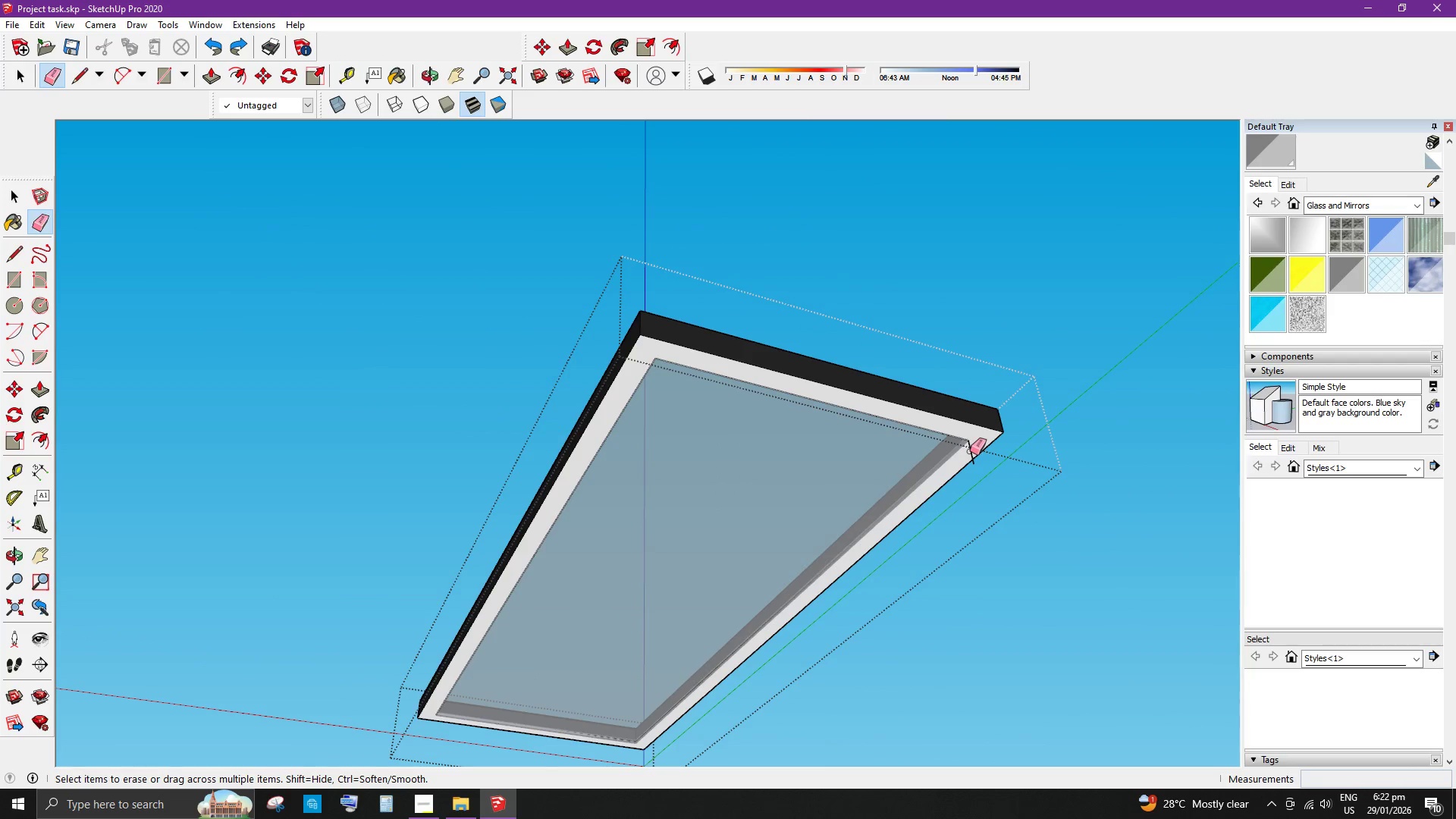 
left_click([972, 451])
 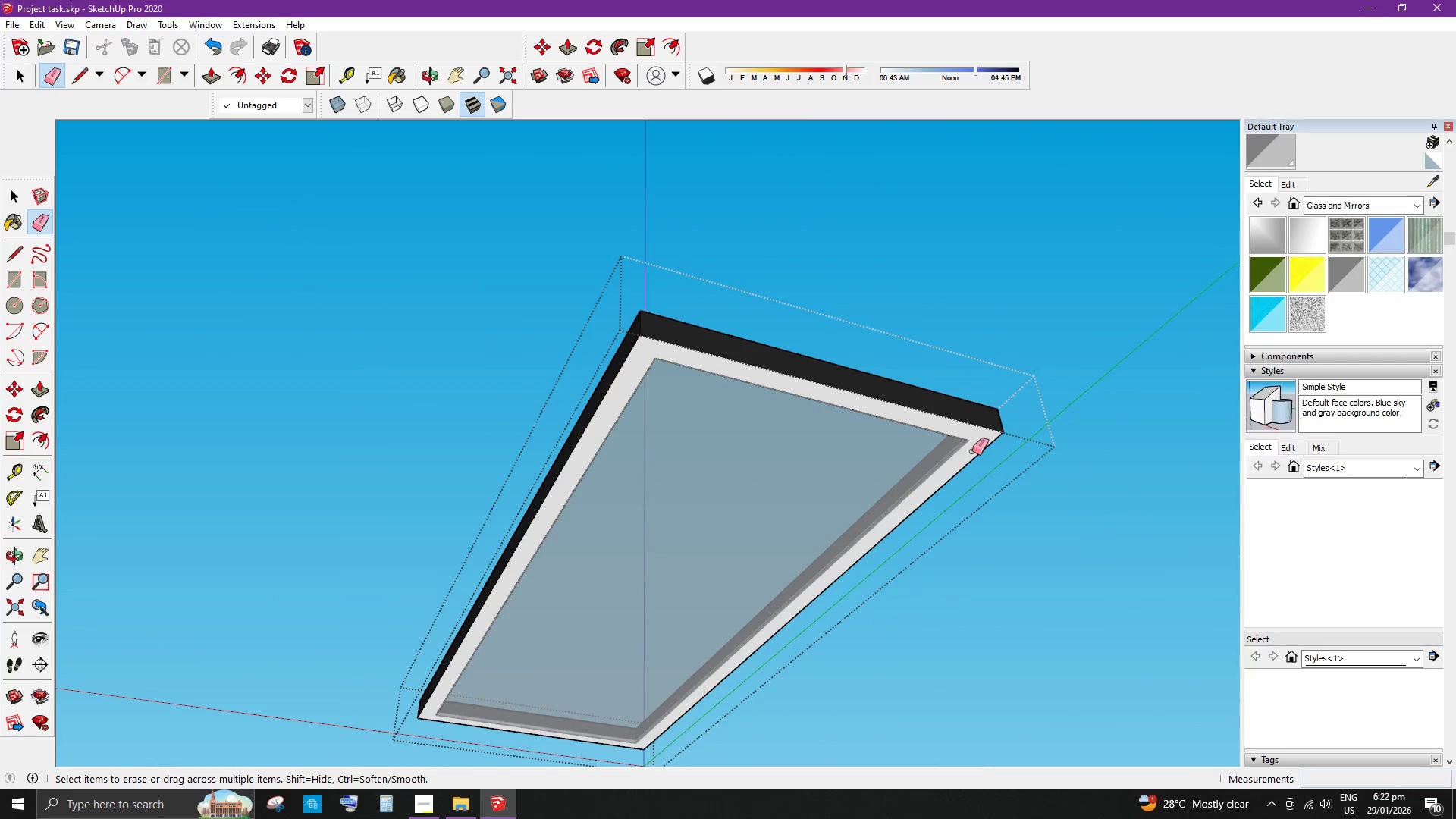 
key(Space)
 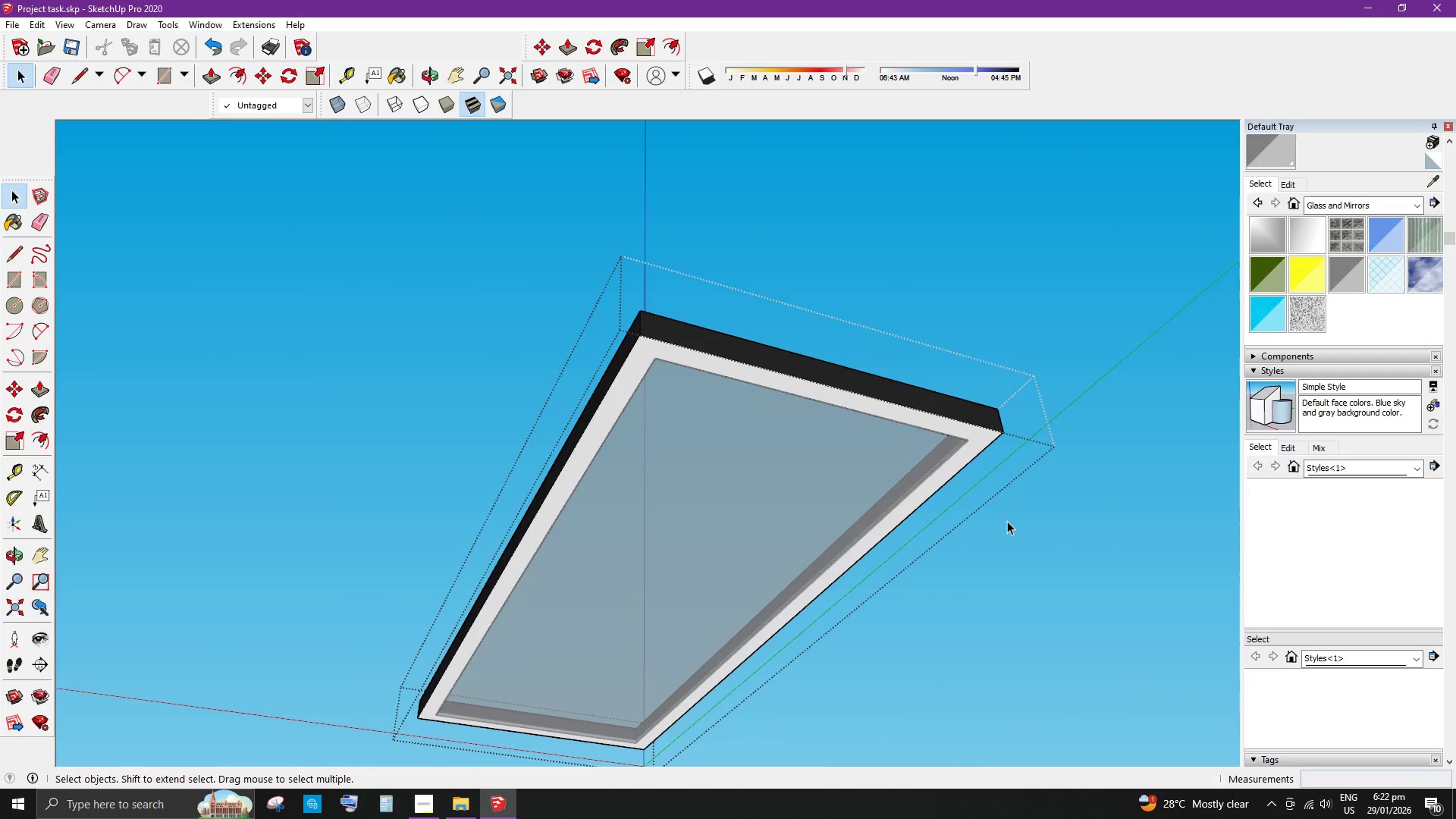 
left_click([1007, 521])
 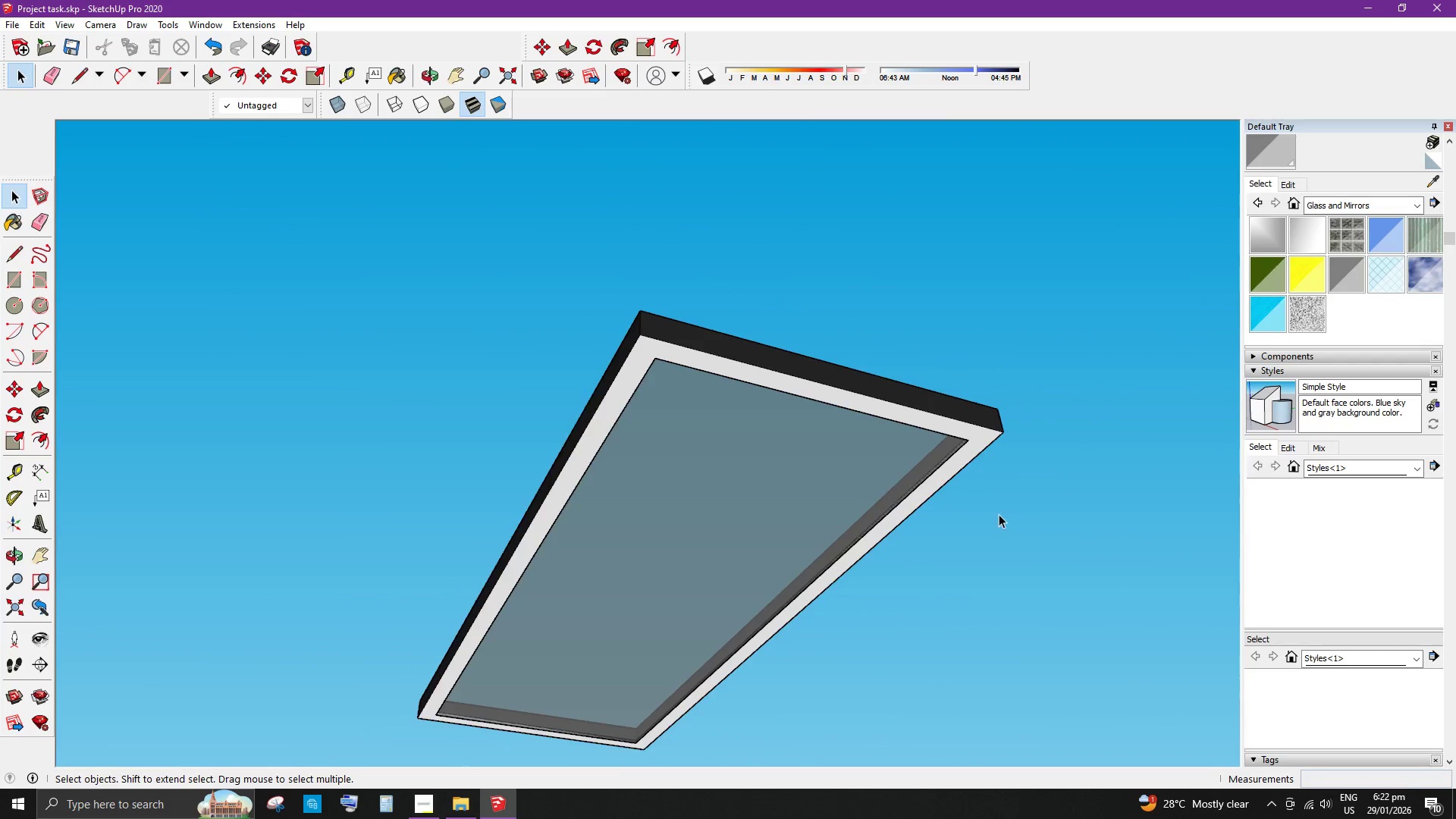 
scroll: coordinate [995, 513], scroll_direction: none, amount: 0.0
 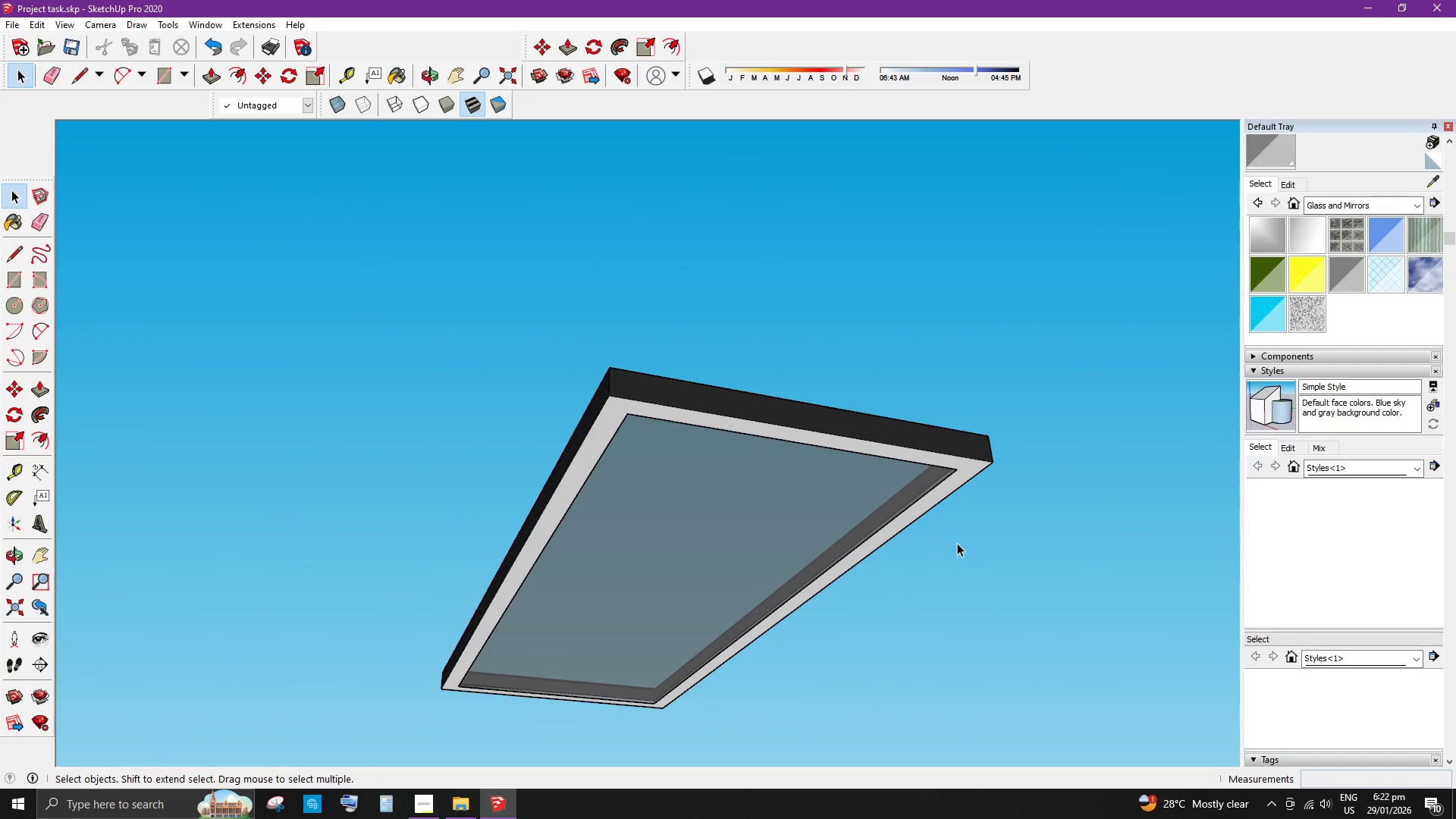 
double_click([977, 458])
 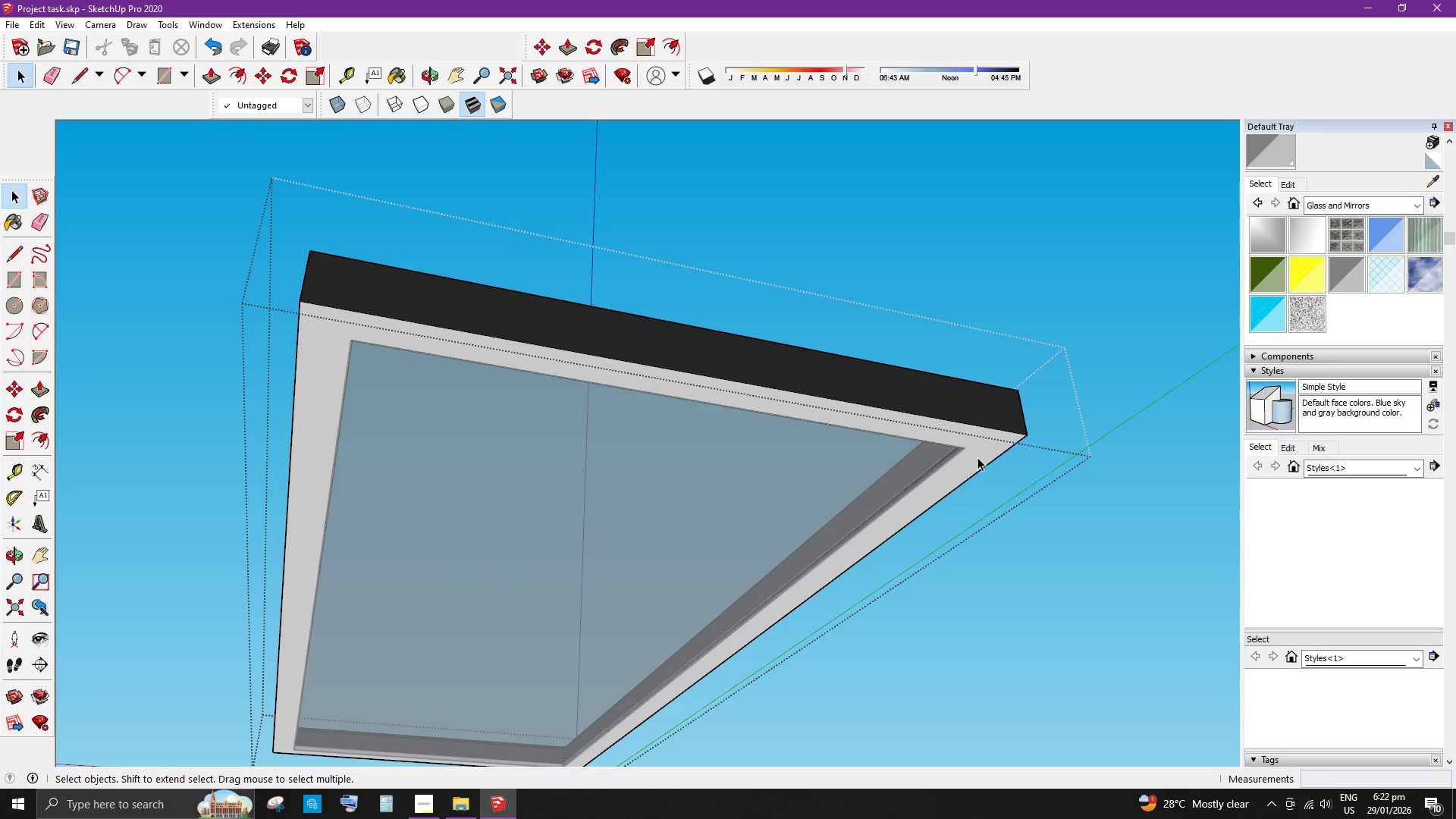 
scroll: coordinate [957, 468], scroll_direction: up, amount: 5.0
 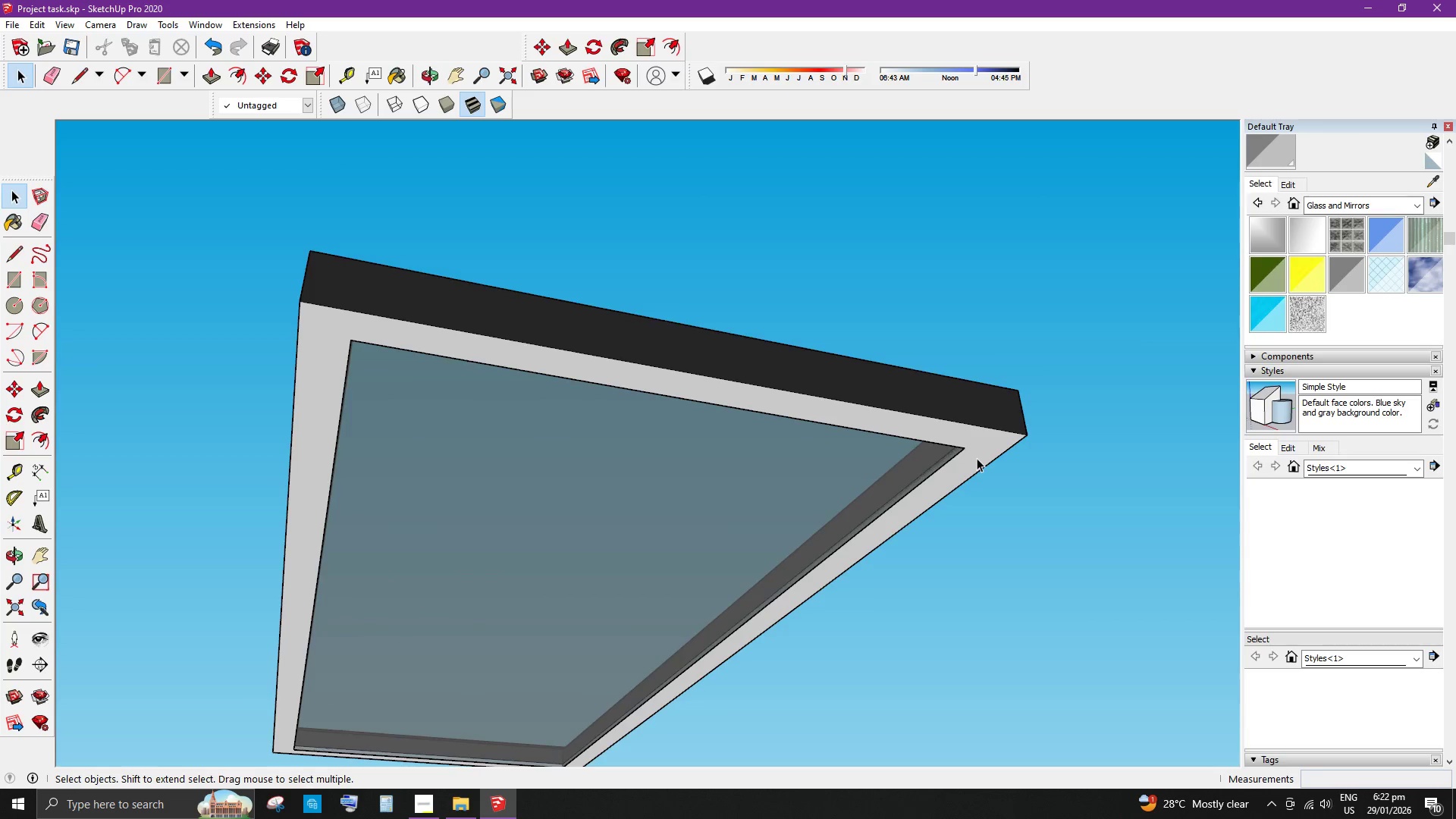 
triple_click([977, 457])
 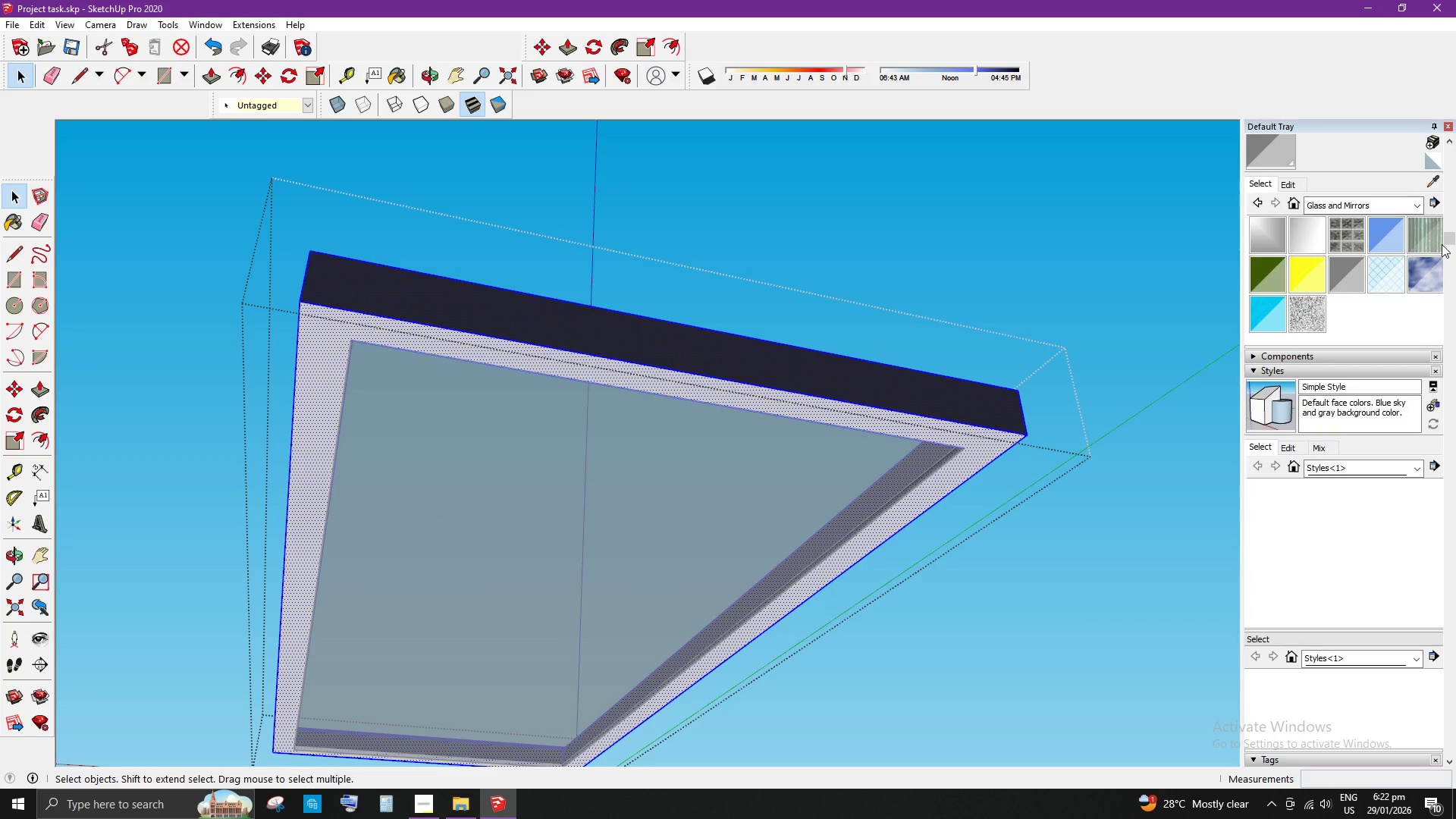 
left_click([1434, 180])
 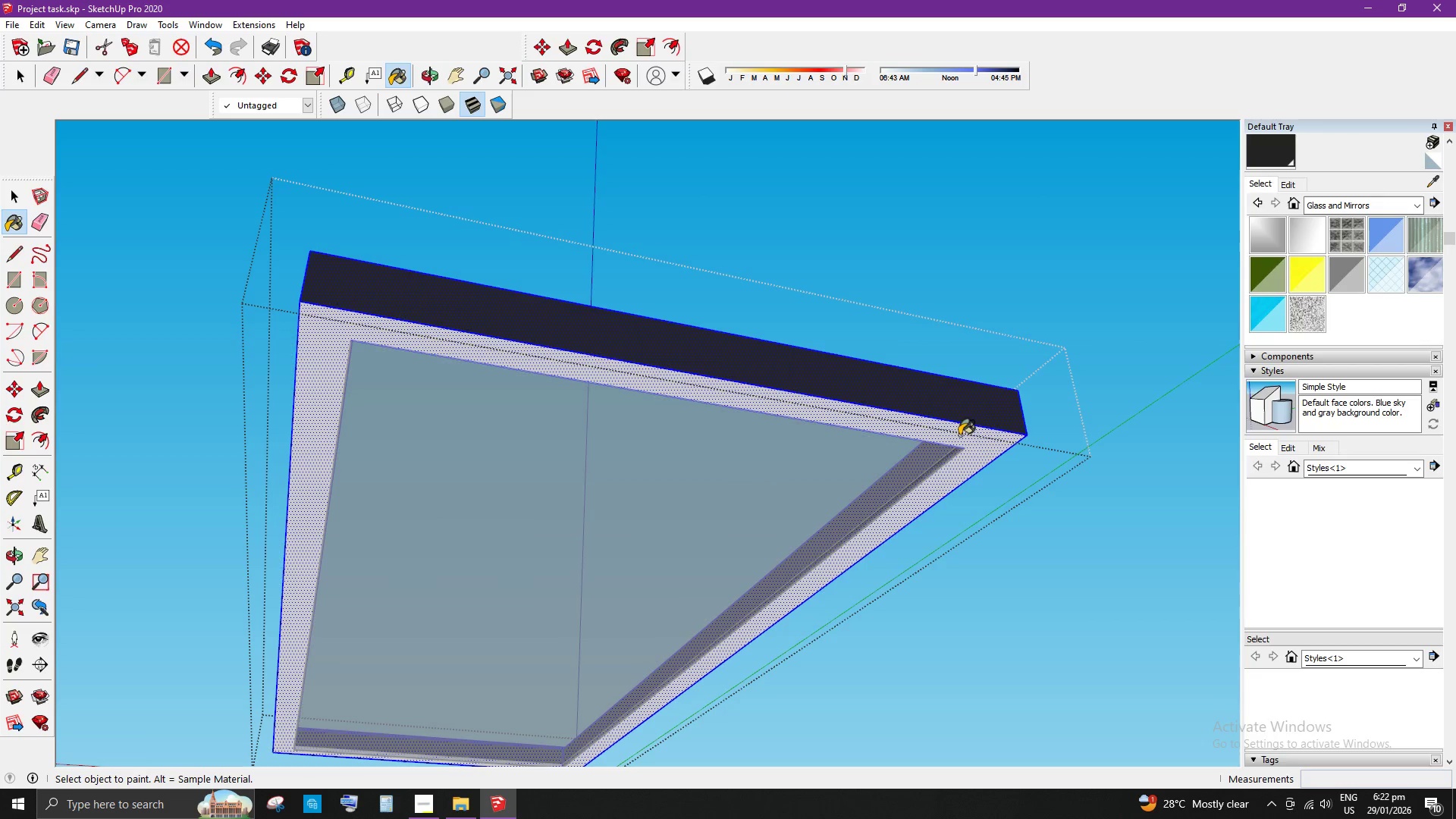 
double_click([977, 444])
 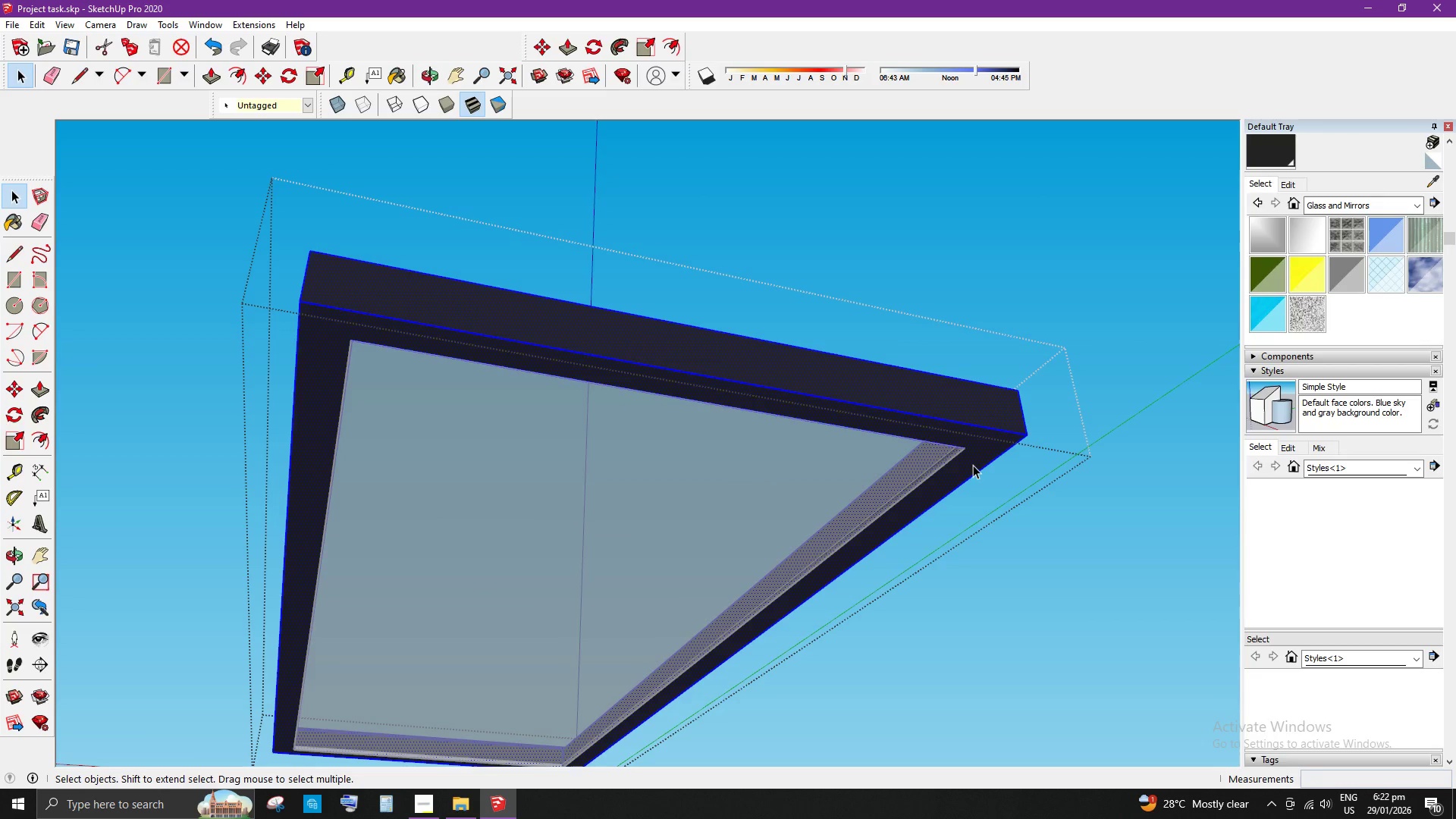 
key(Space)
 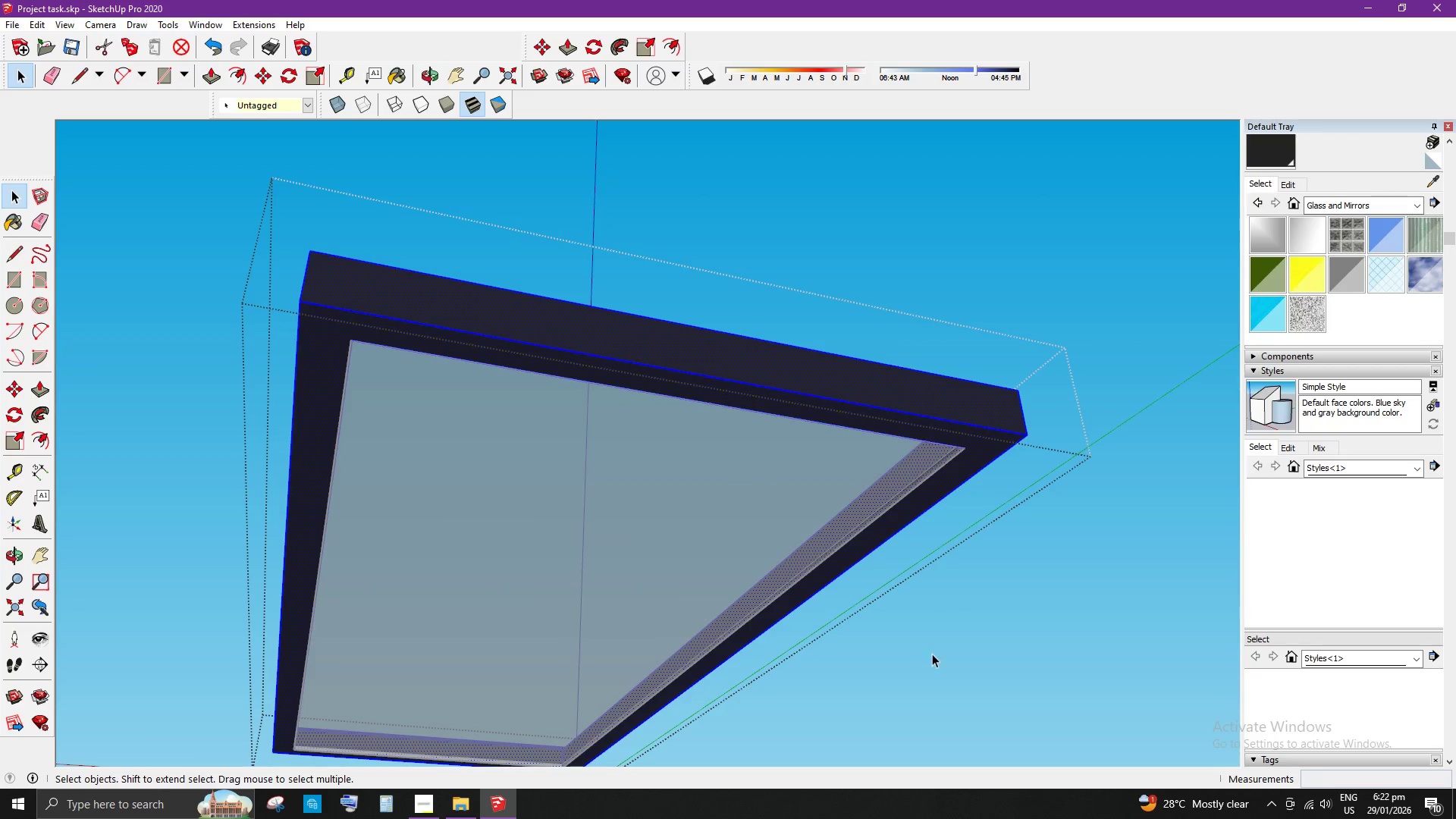 
left_click([935, 654])
 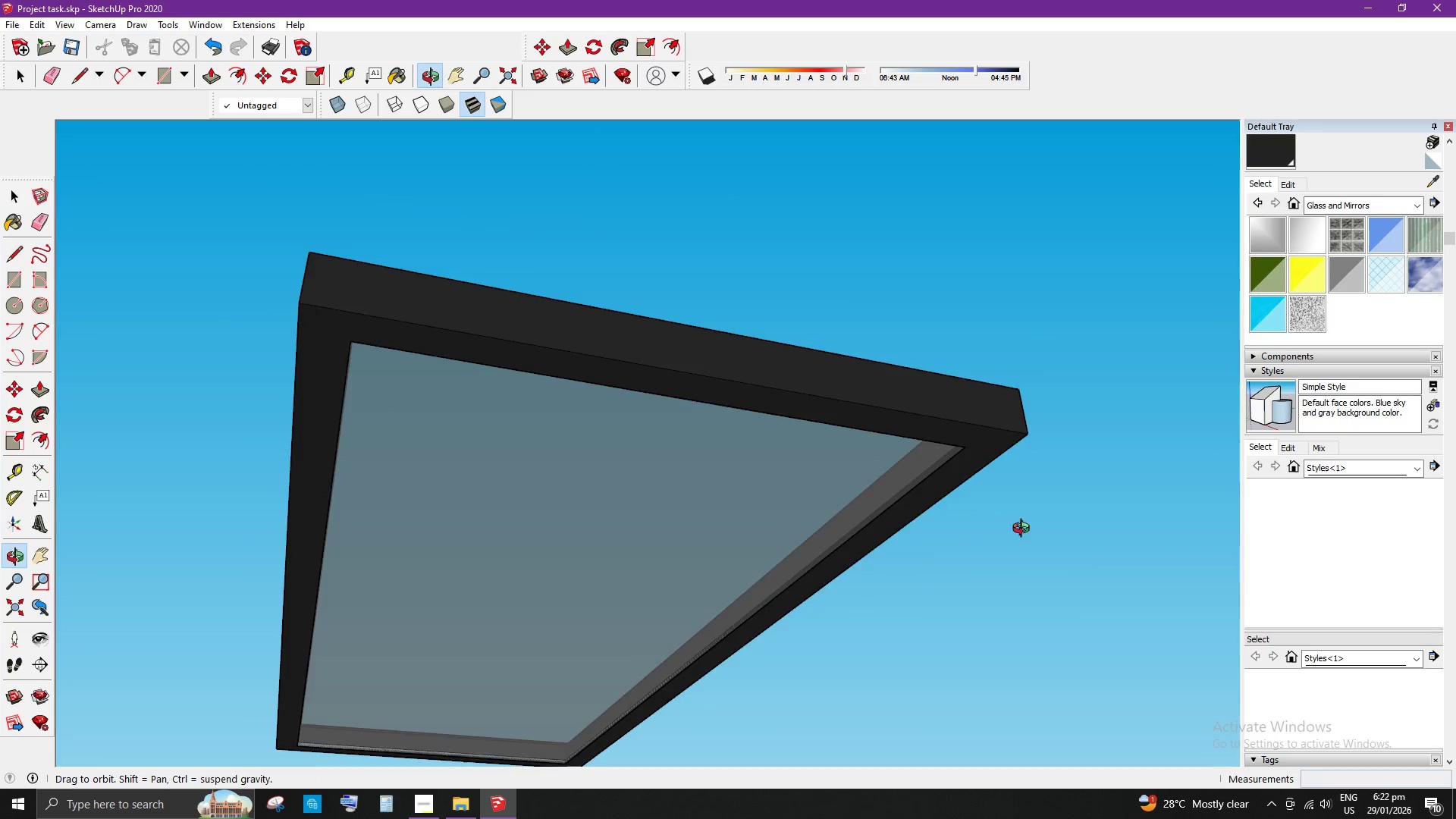 
scroll: coordinate [781, 748], scroll_direction: down, amount: 5.0
 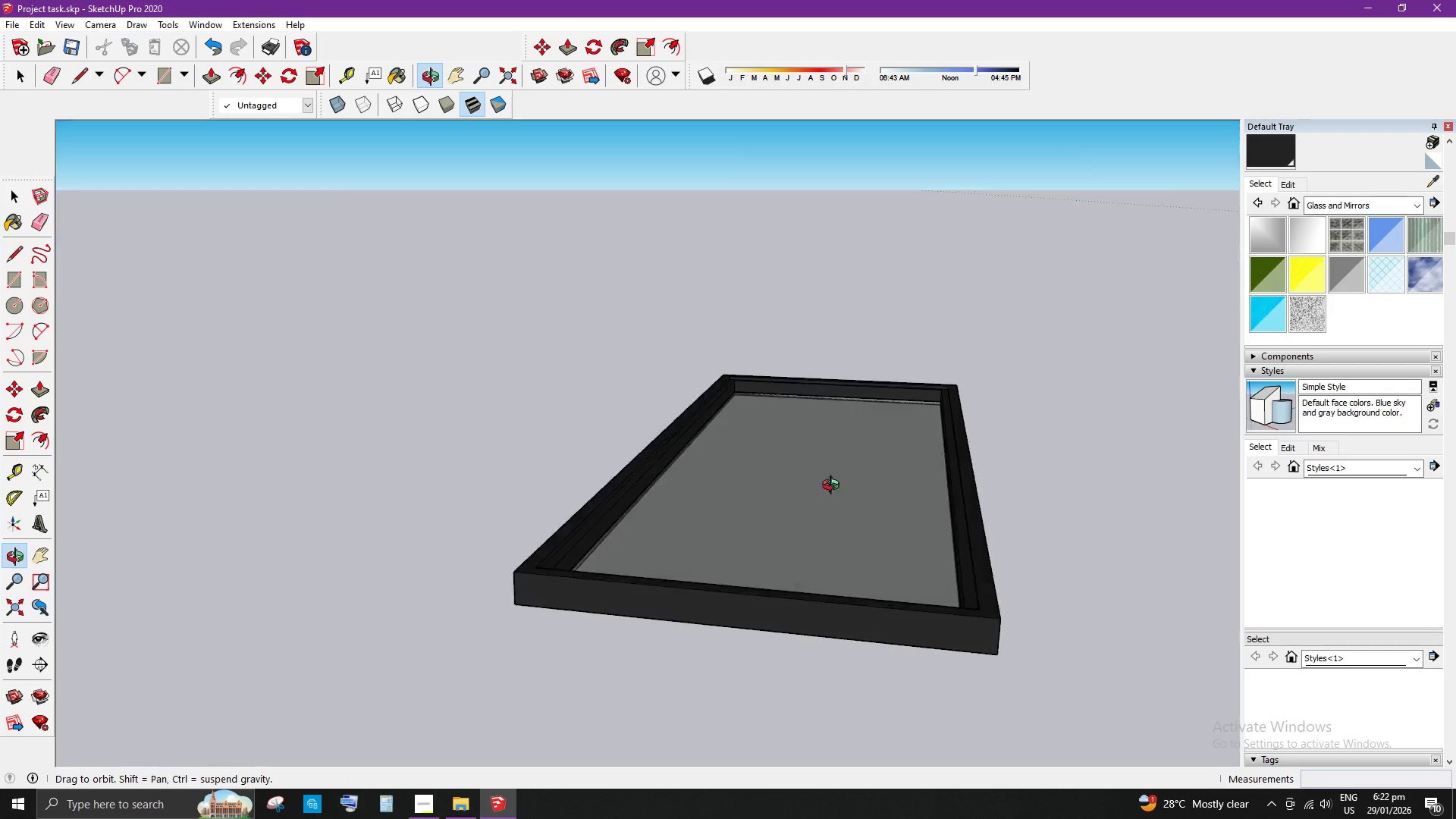 
left_click([1059, 530])
 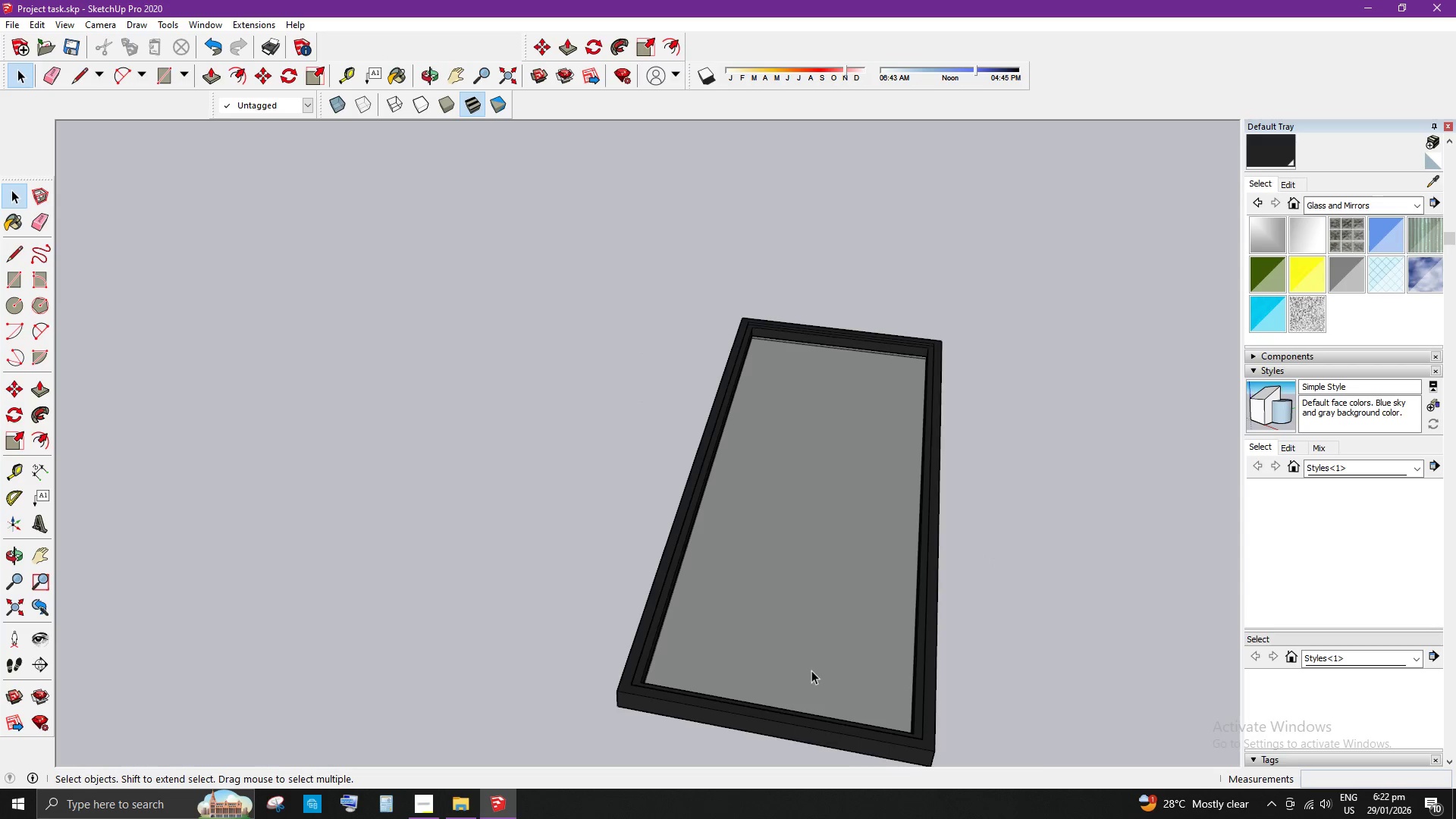 
scroll: coordinate [841, 595], scroll_direction: down, amount: 3.0
 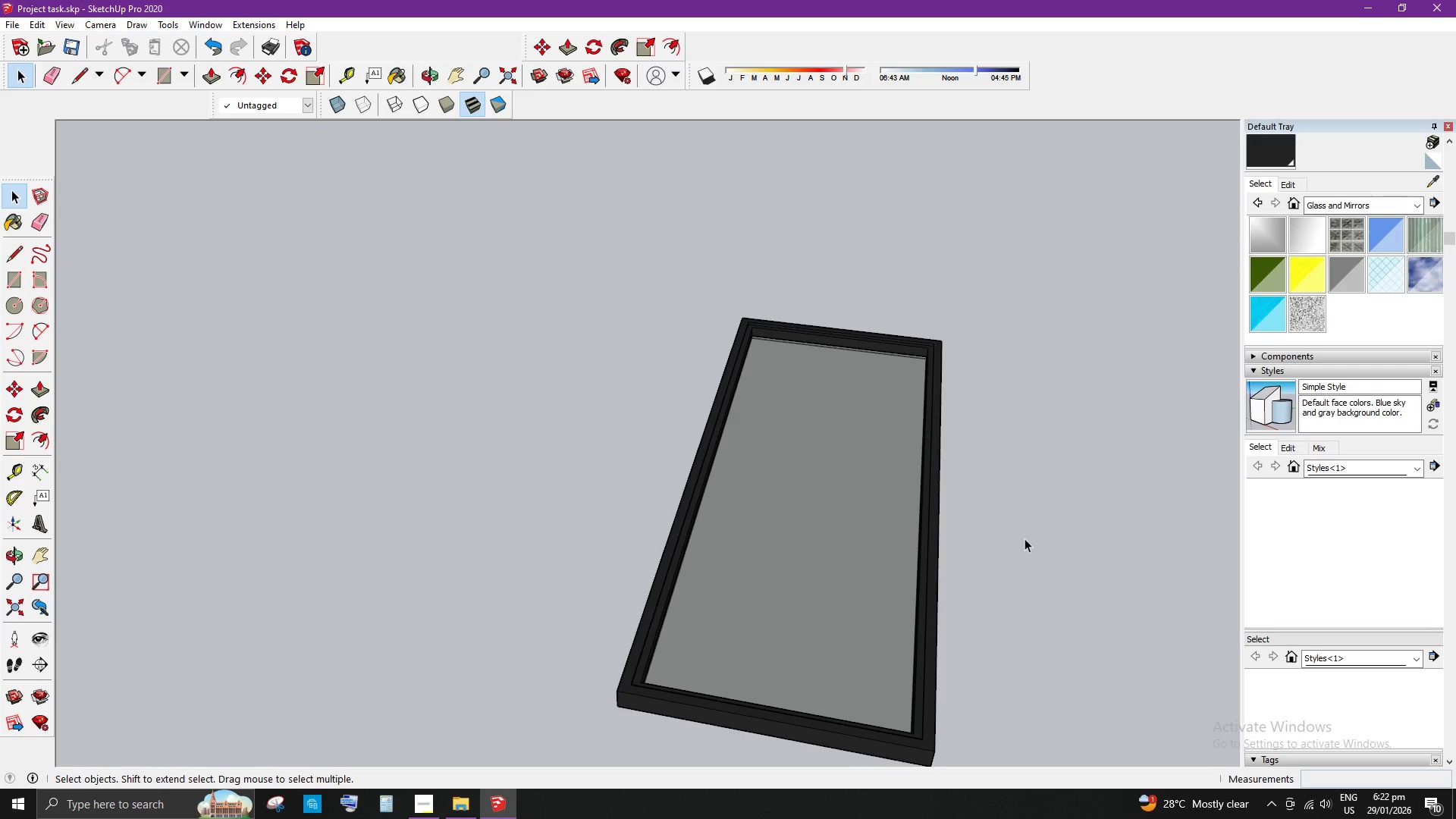 
scroll: coordinate [703, 664], scroll_direction: up, amount: 4.0
 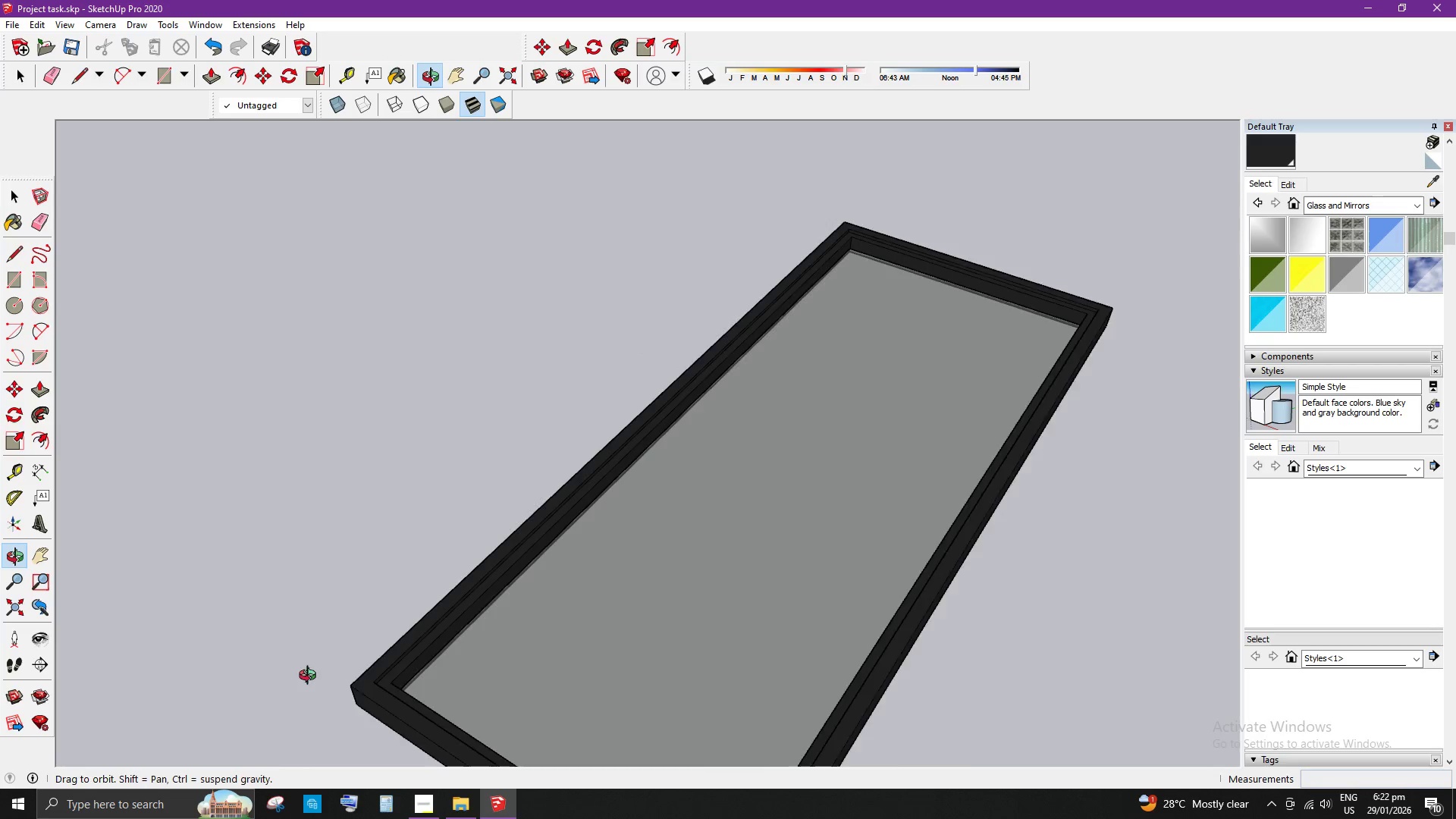 
scroll: coordinate [752, 651], scroll_direction: down, amount: 13.0
 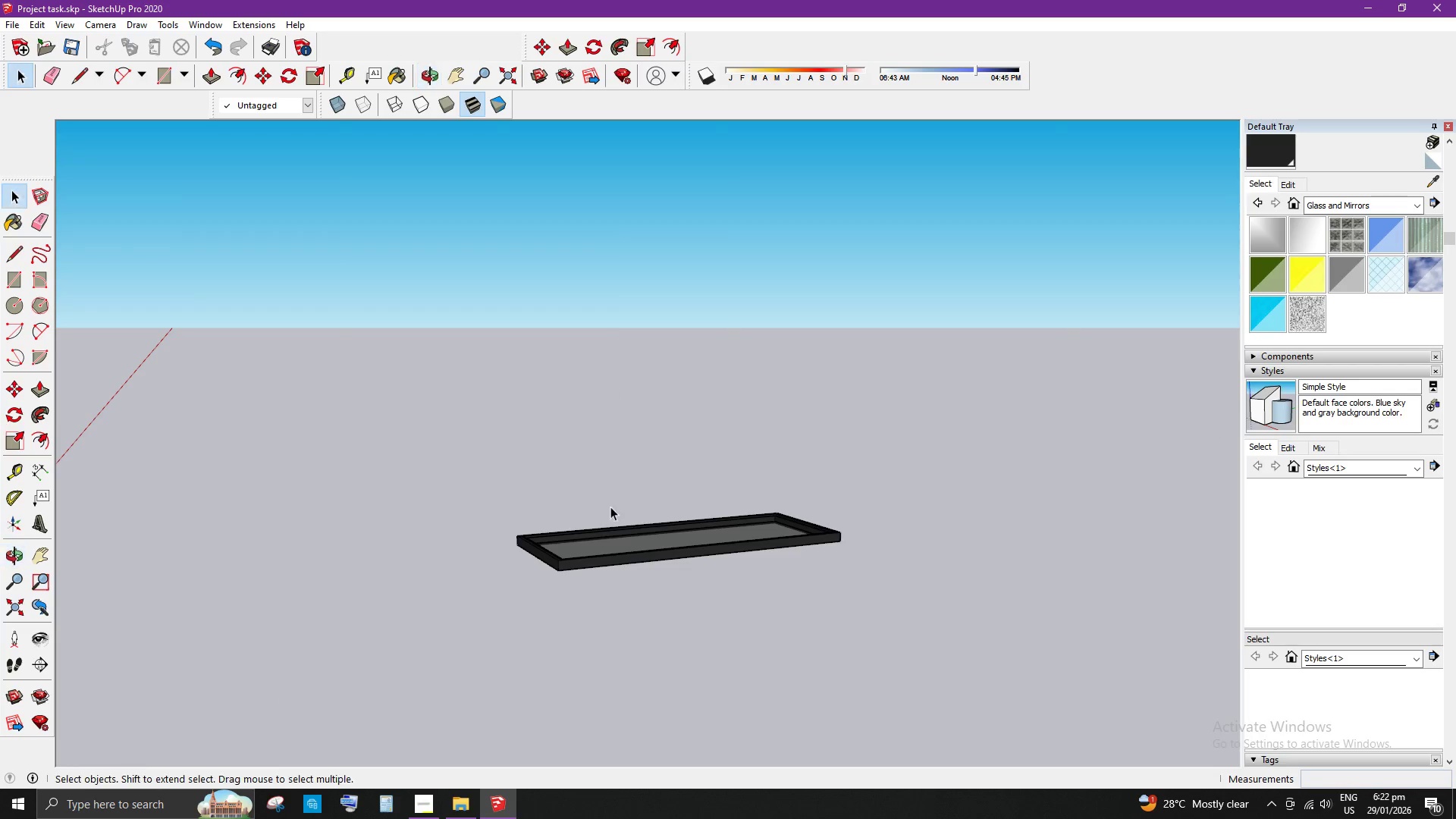 
scroll: coordinate [551, 568], scroll_direction: up, amount: 5.0
 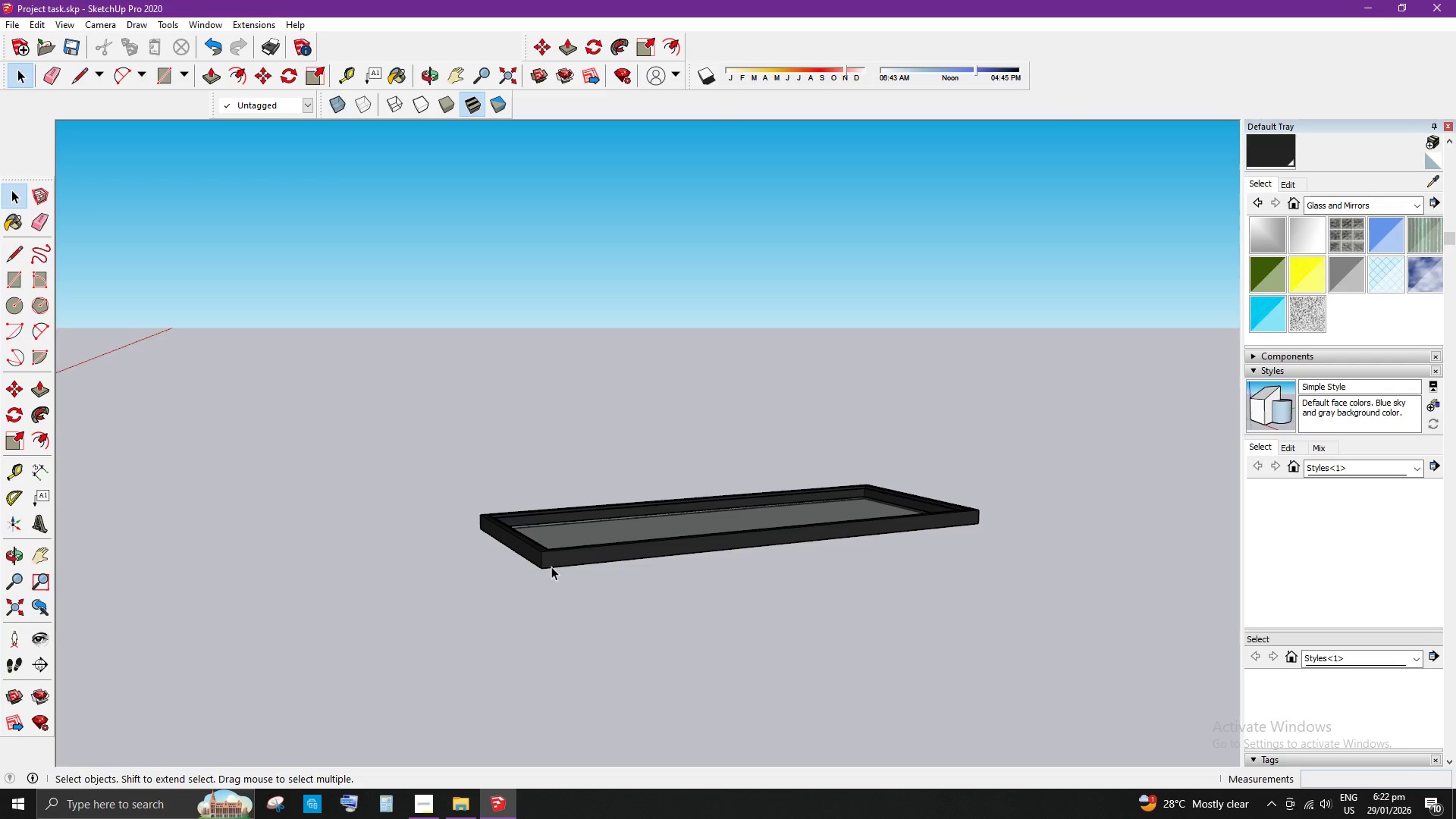 
key(Q)
 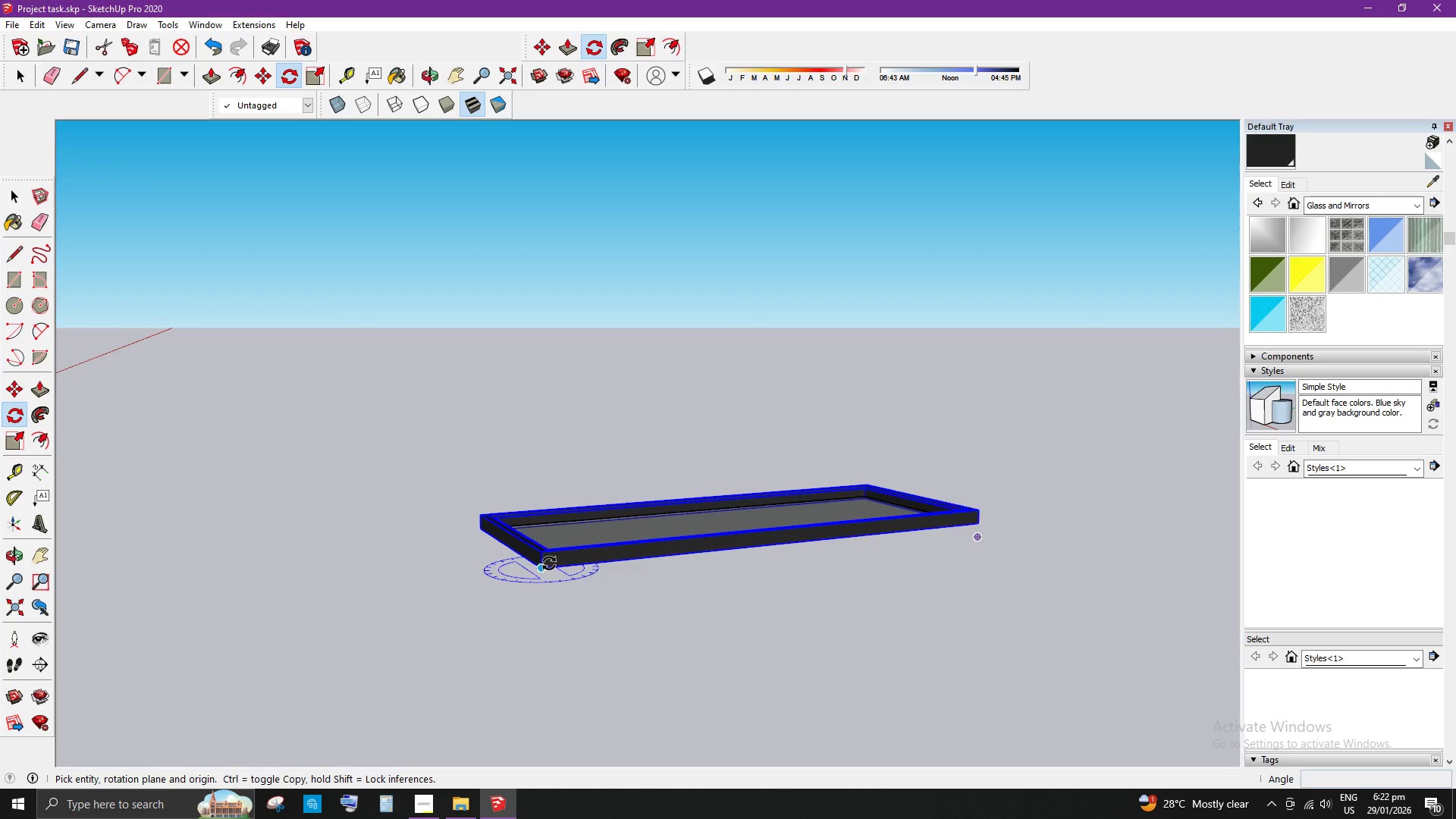 
scroll: coordinate [540, 561], scroll_direction: up, amount: 9.0
 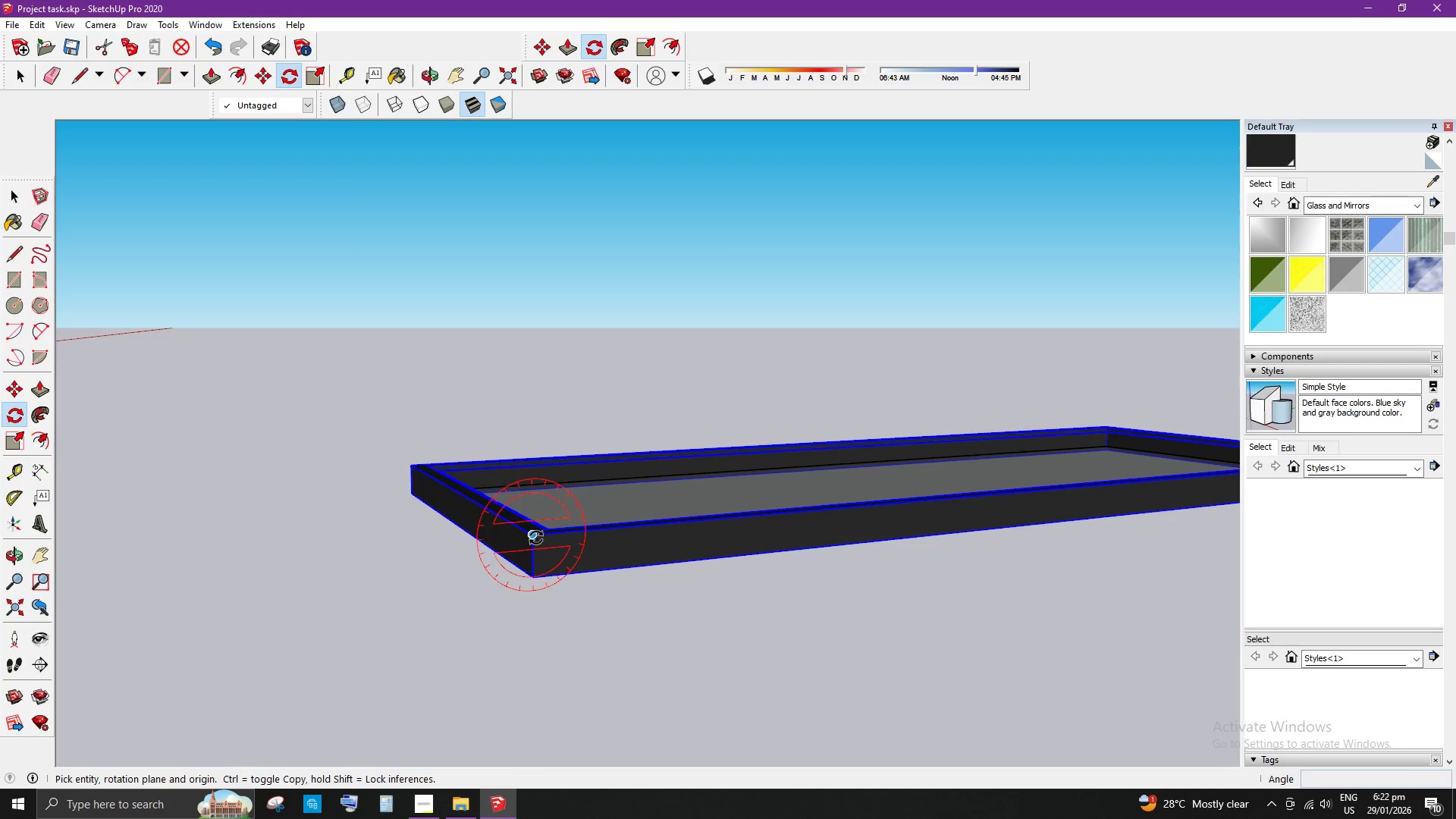 
left_click([535, 537])
 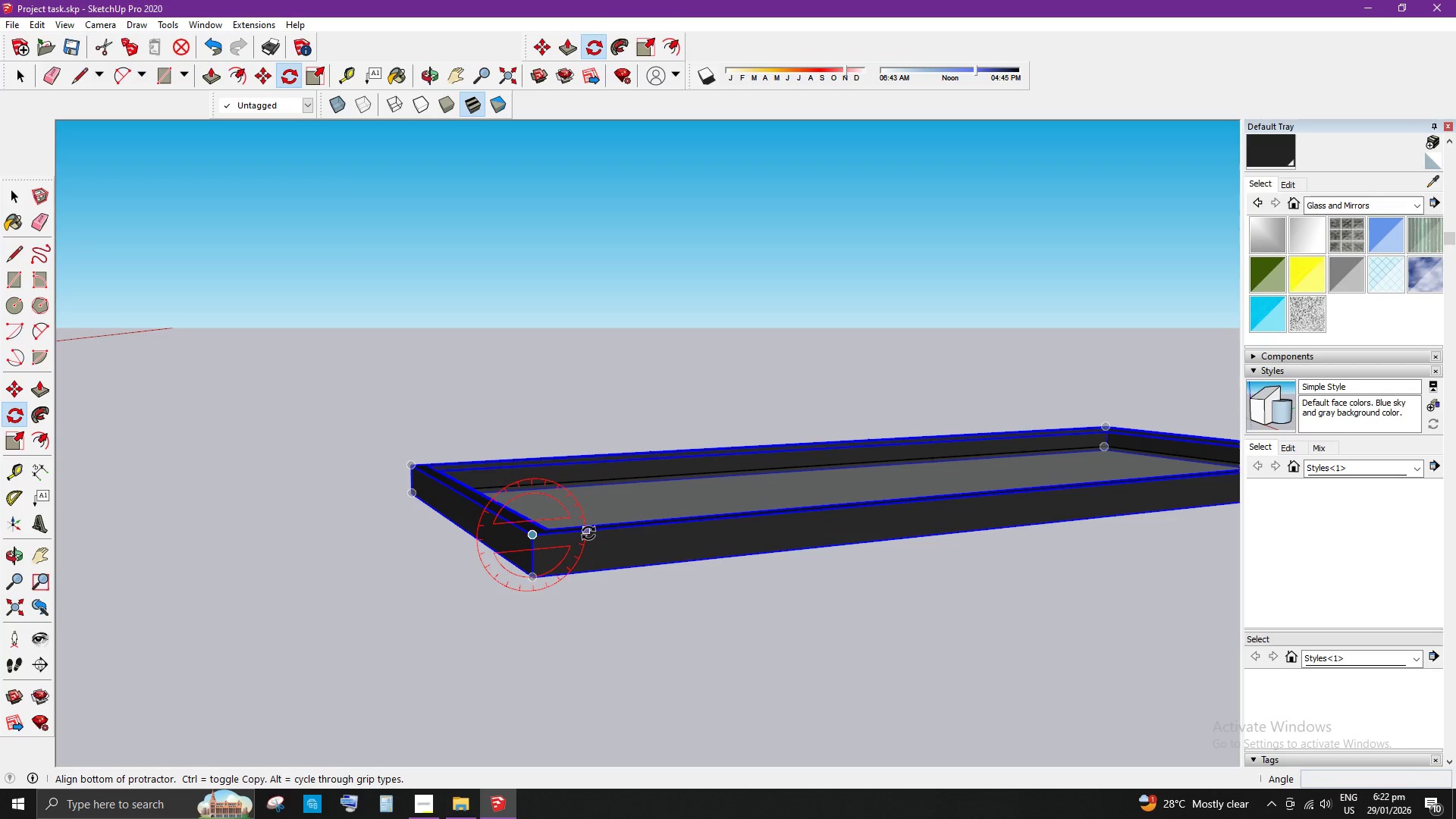 
left_click([589, 532])
 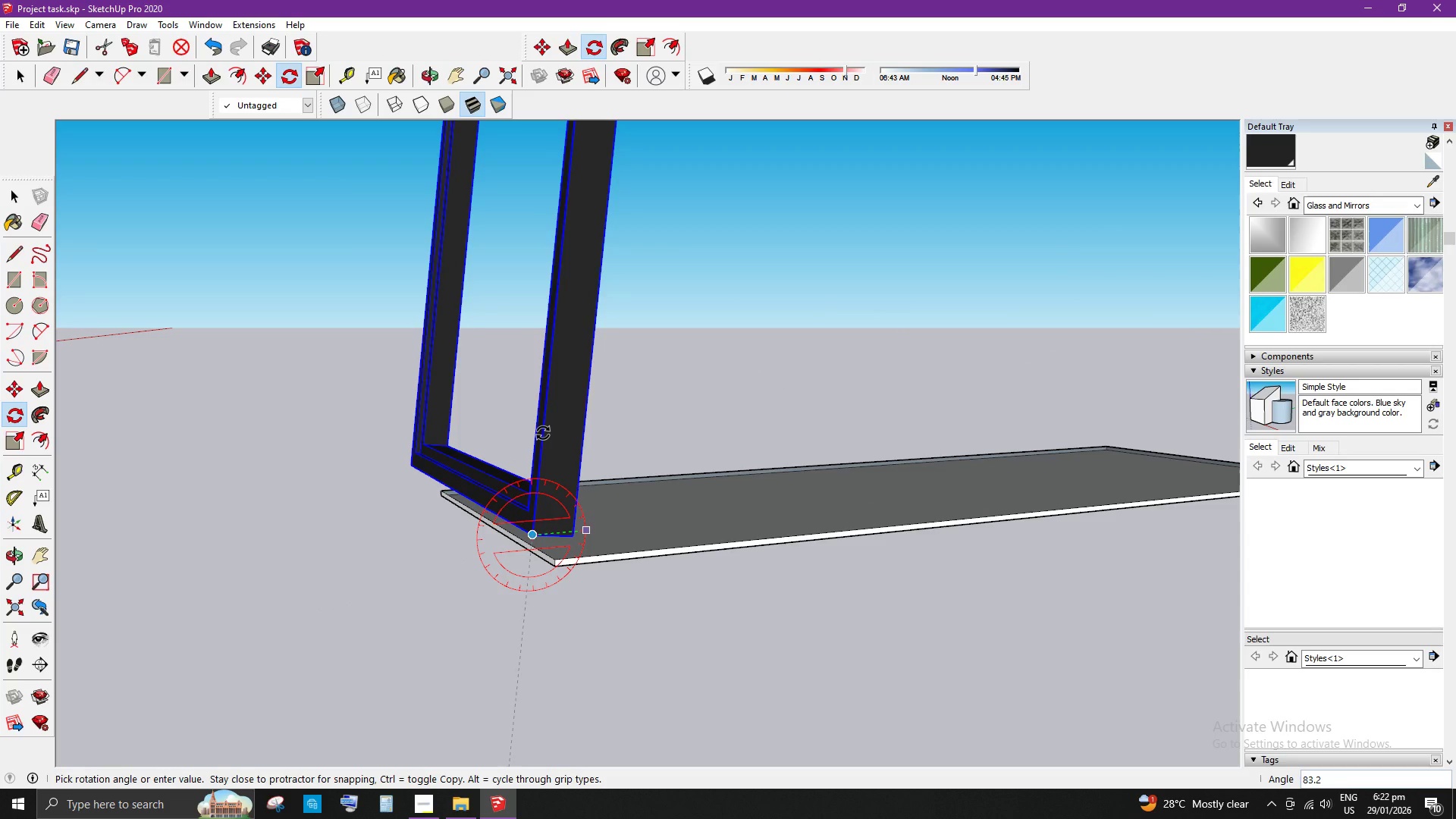 
key(Space)
 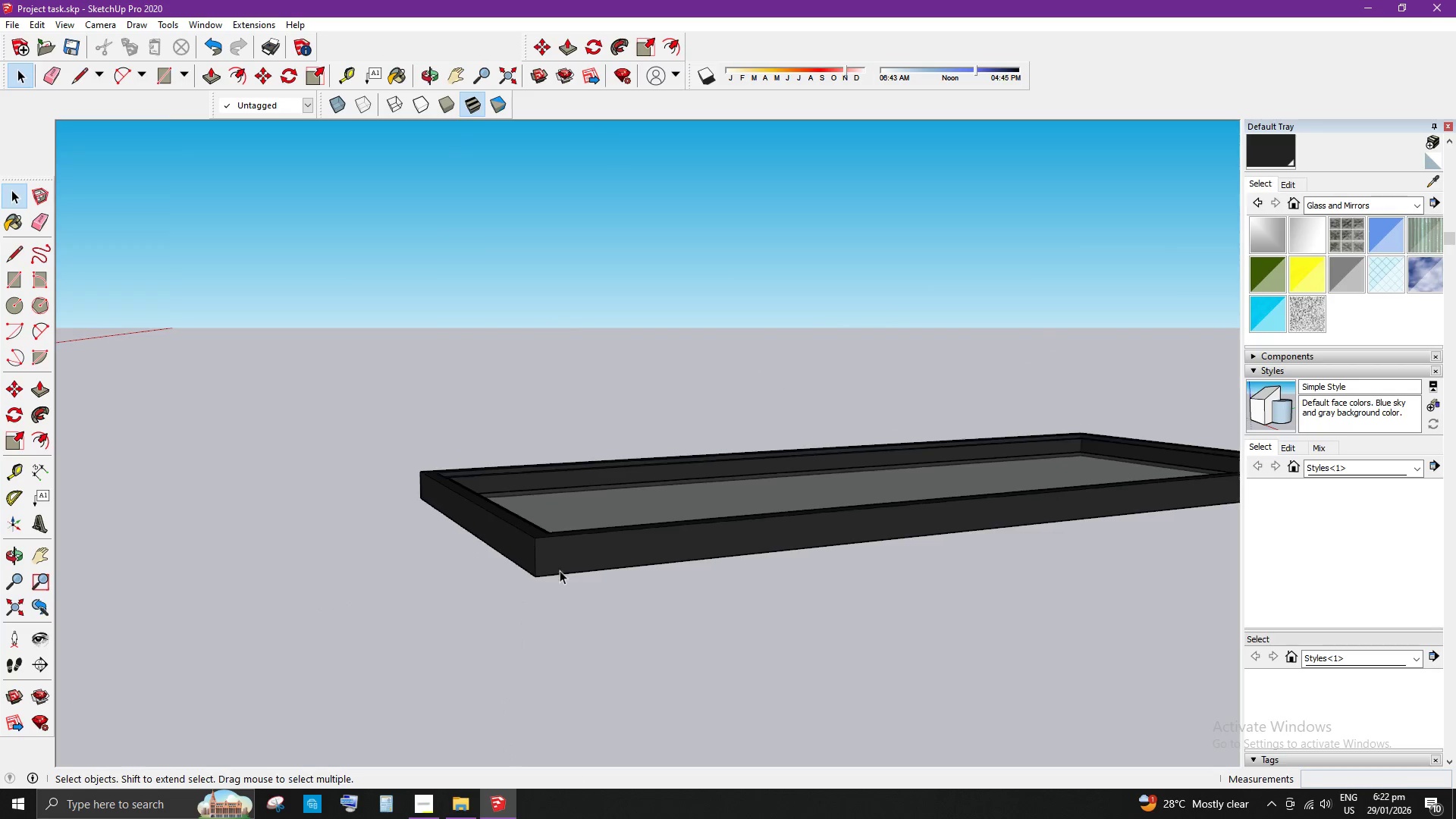 
scroll: coordinate [640, 576], scroll_direction: down, amount: 10.0
 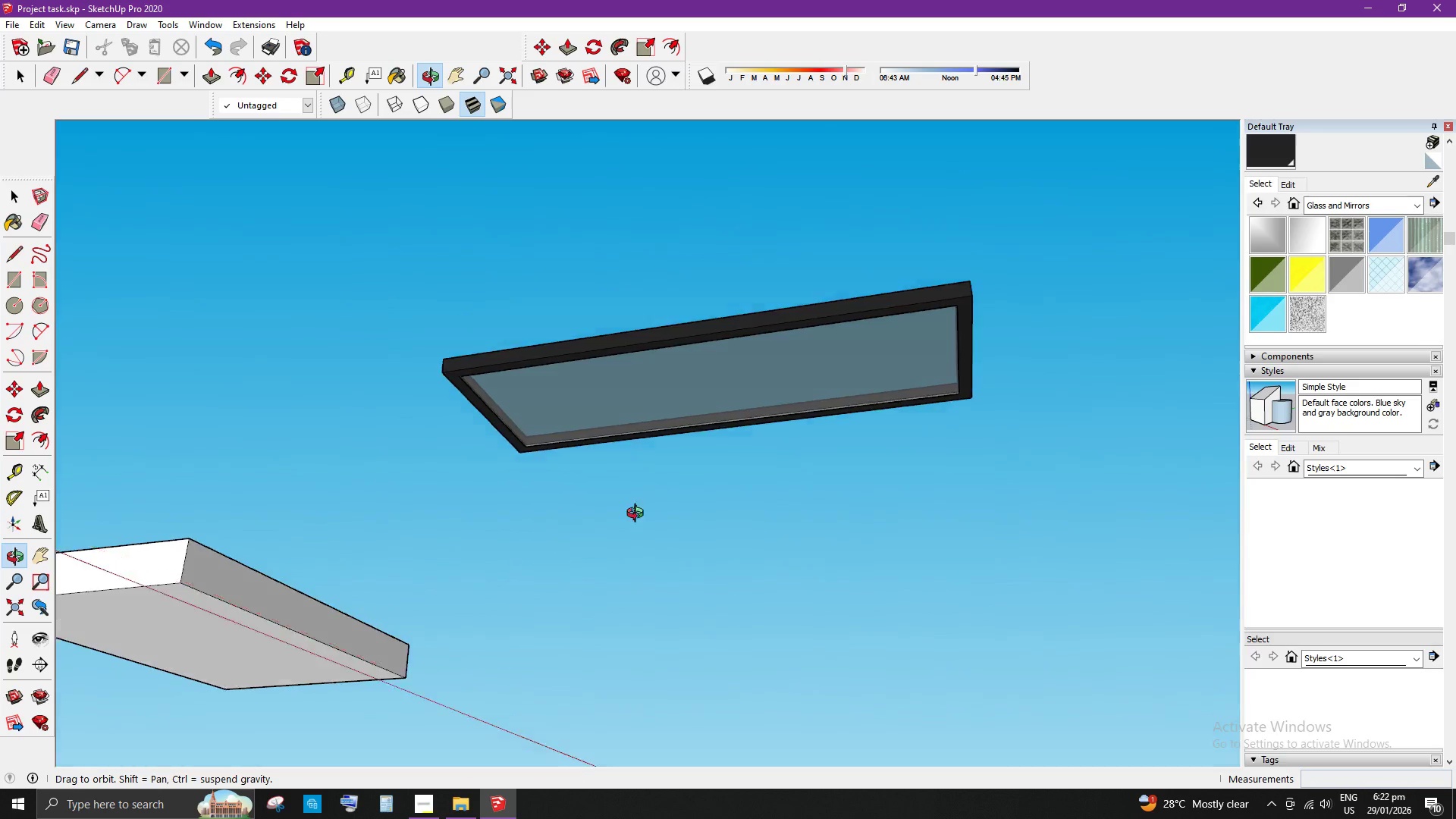 
left_click_drag(start_coordinate=[591, 603], to_coordinate=[917, 736])
 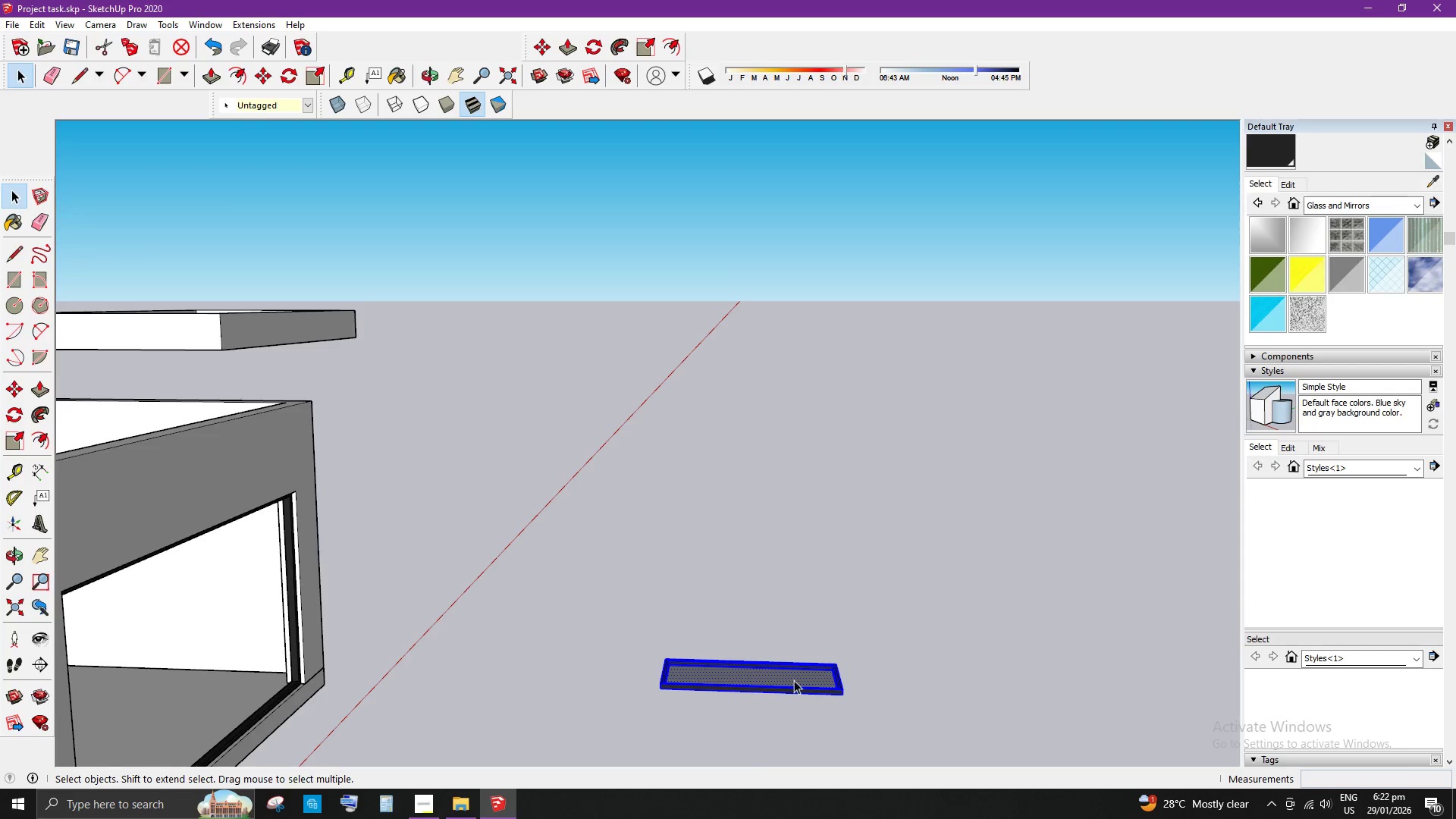 
scroll: coordinate [698, 598], scroll_direction: down, amount: 8.0
 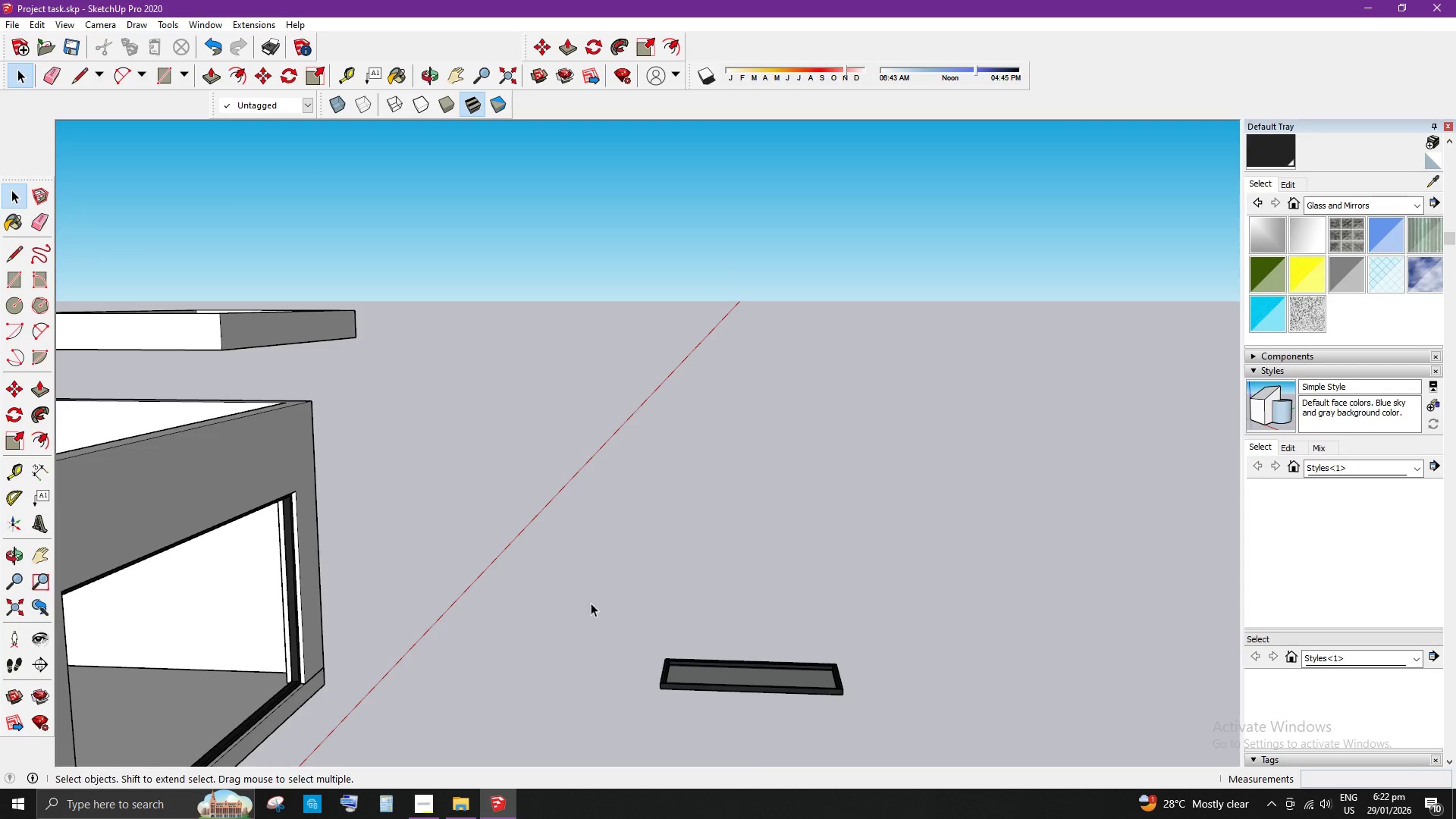 
right_click([794, 680])
 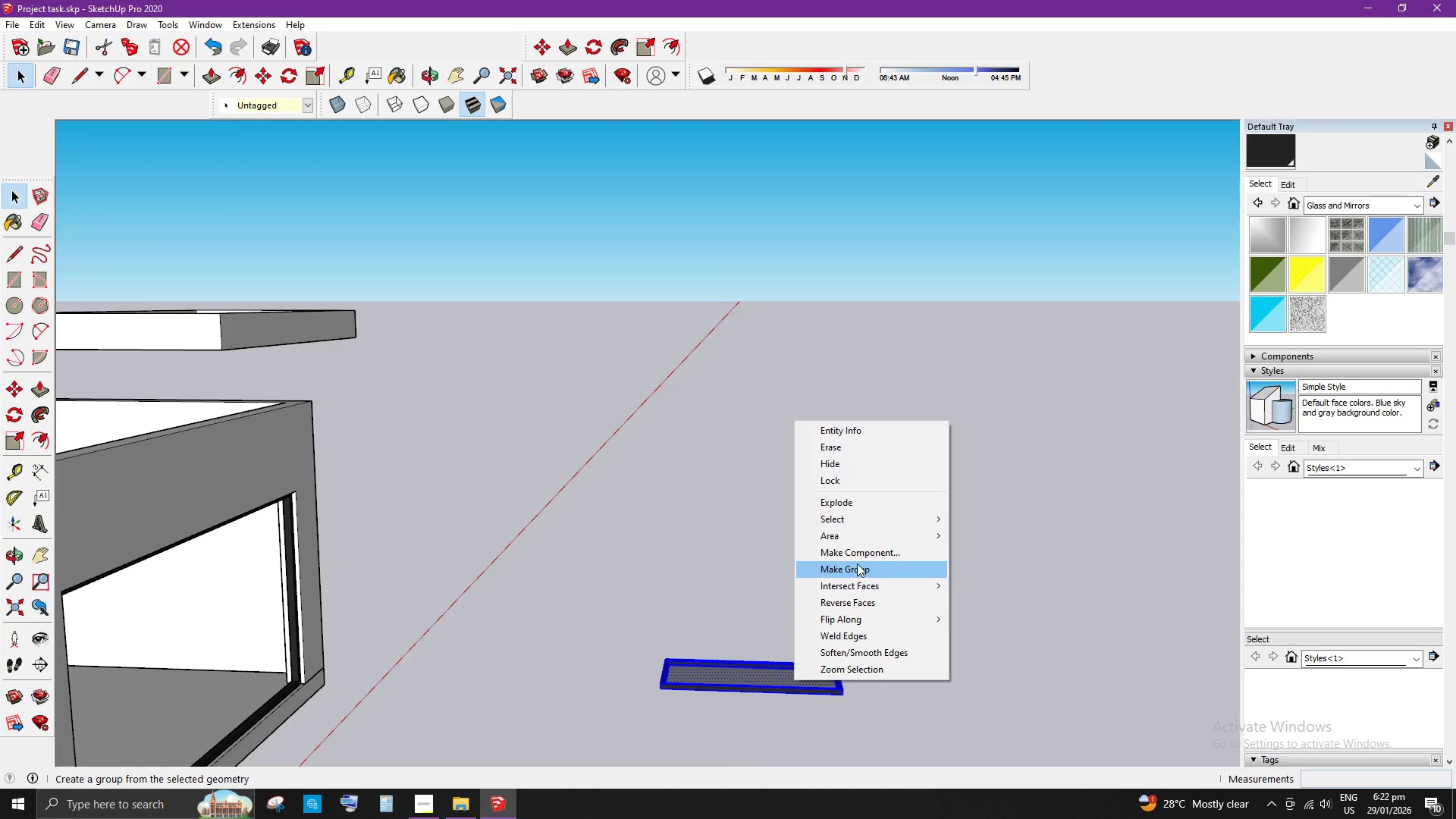 
left_click([857, 563])
 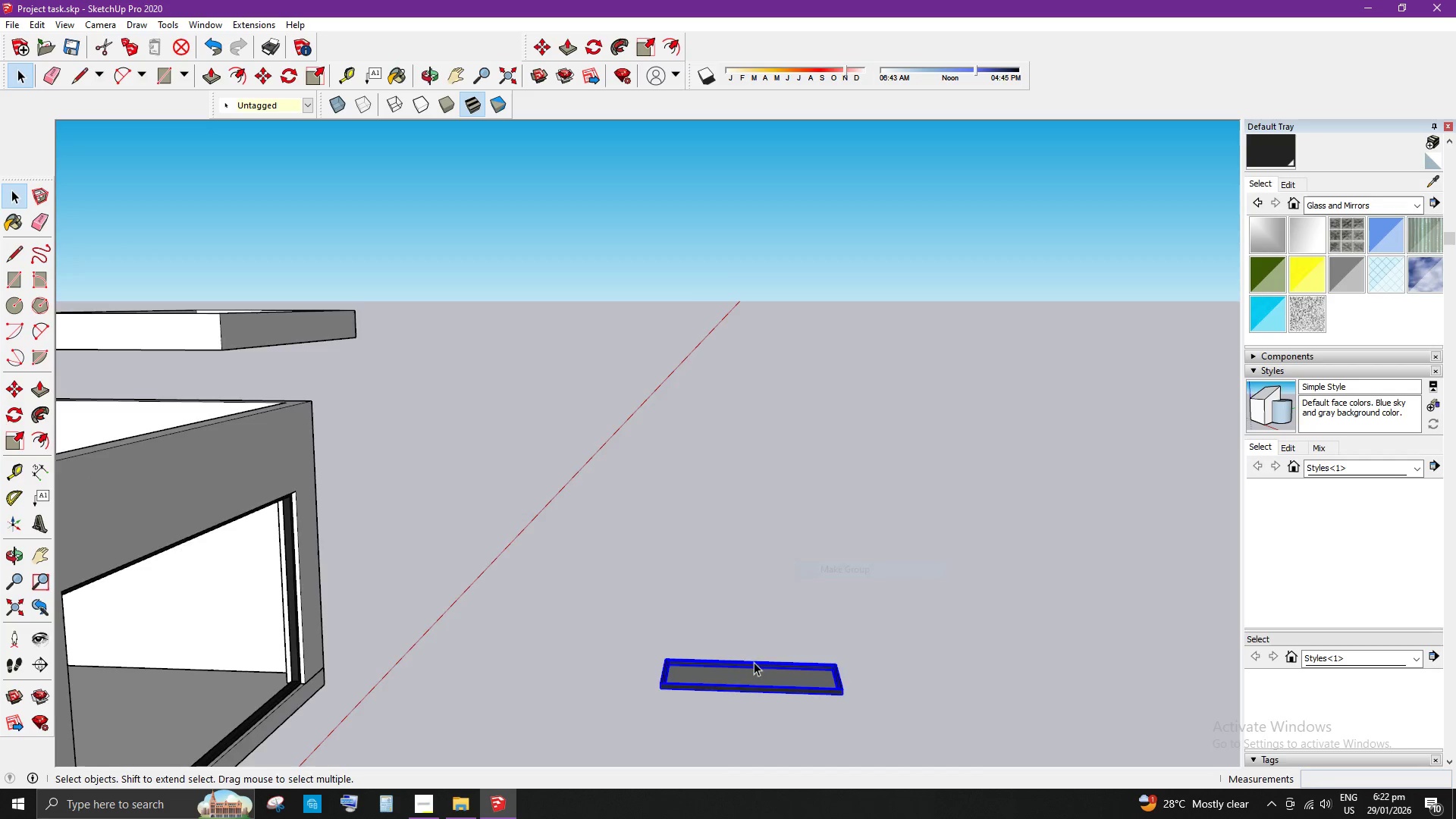 
key(Q)
 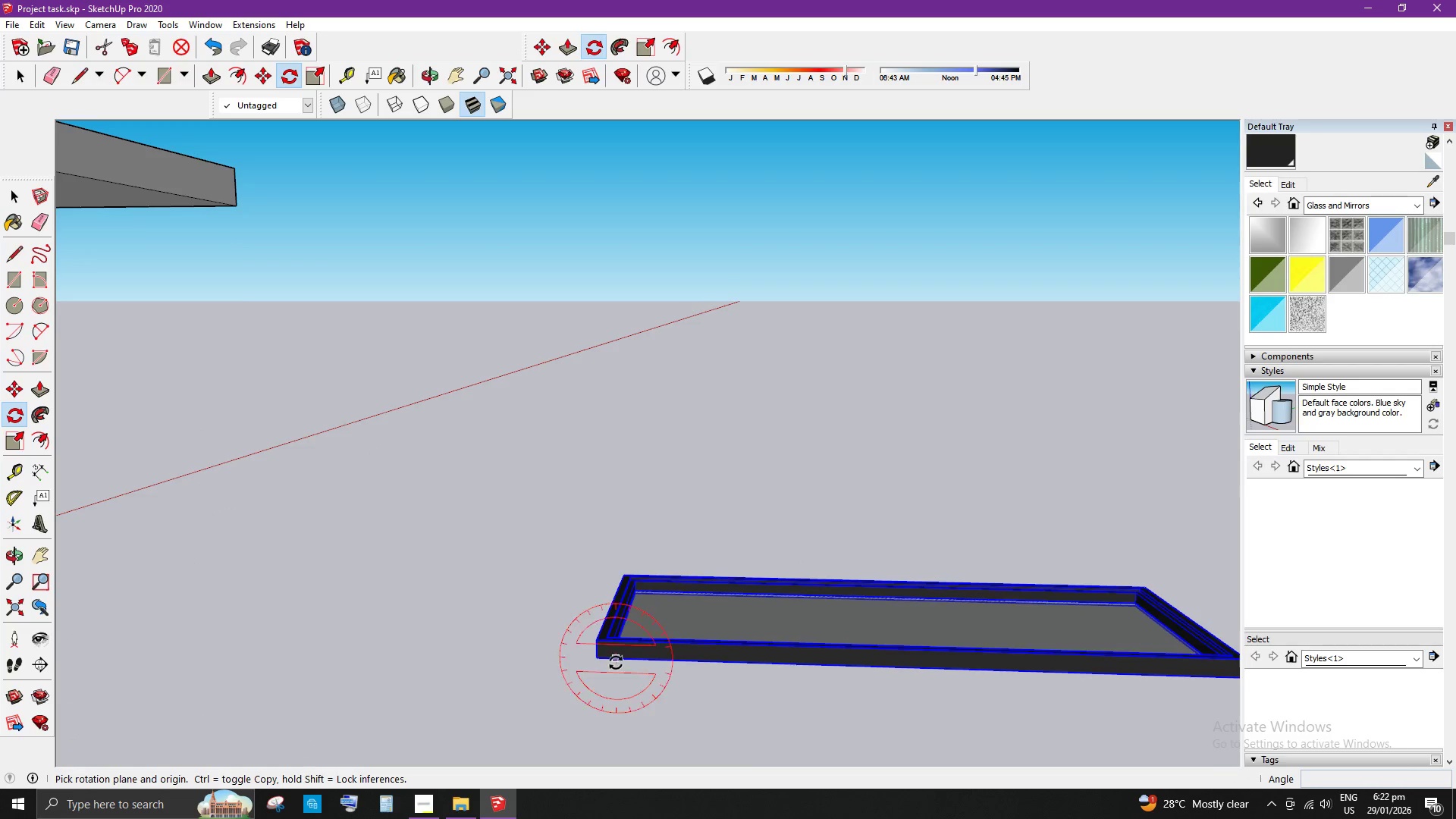 
scroll: coordinate [612, 660], scroll_direction: up, amount: 17.0
 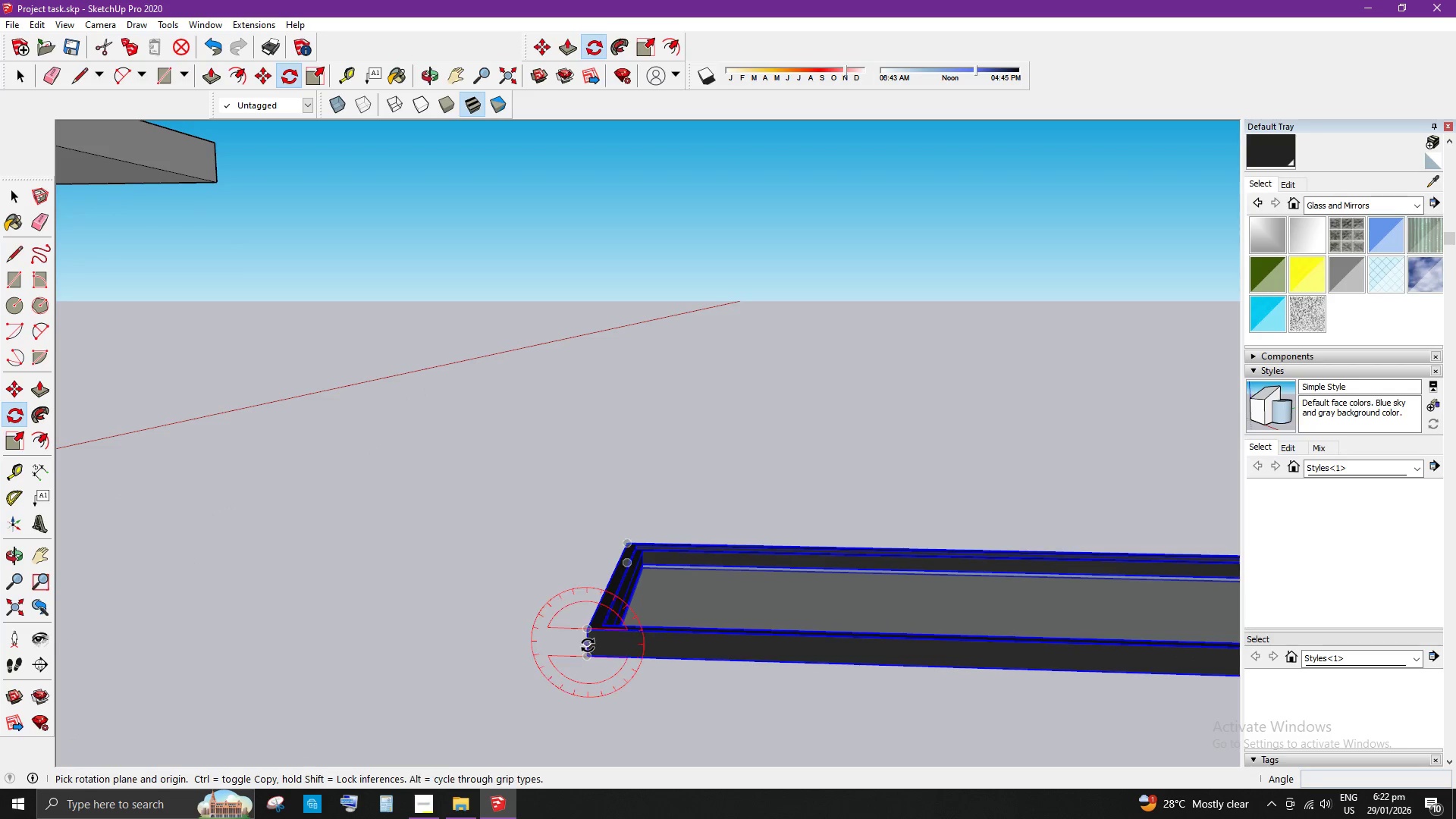 
left_click([588, 645])
 